 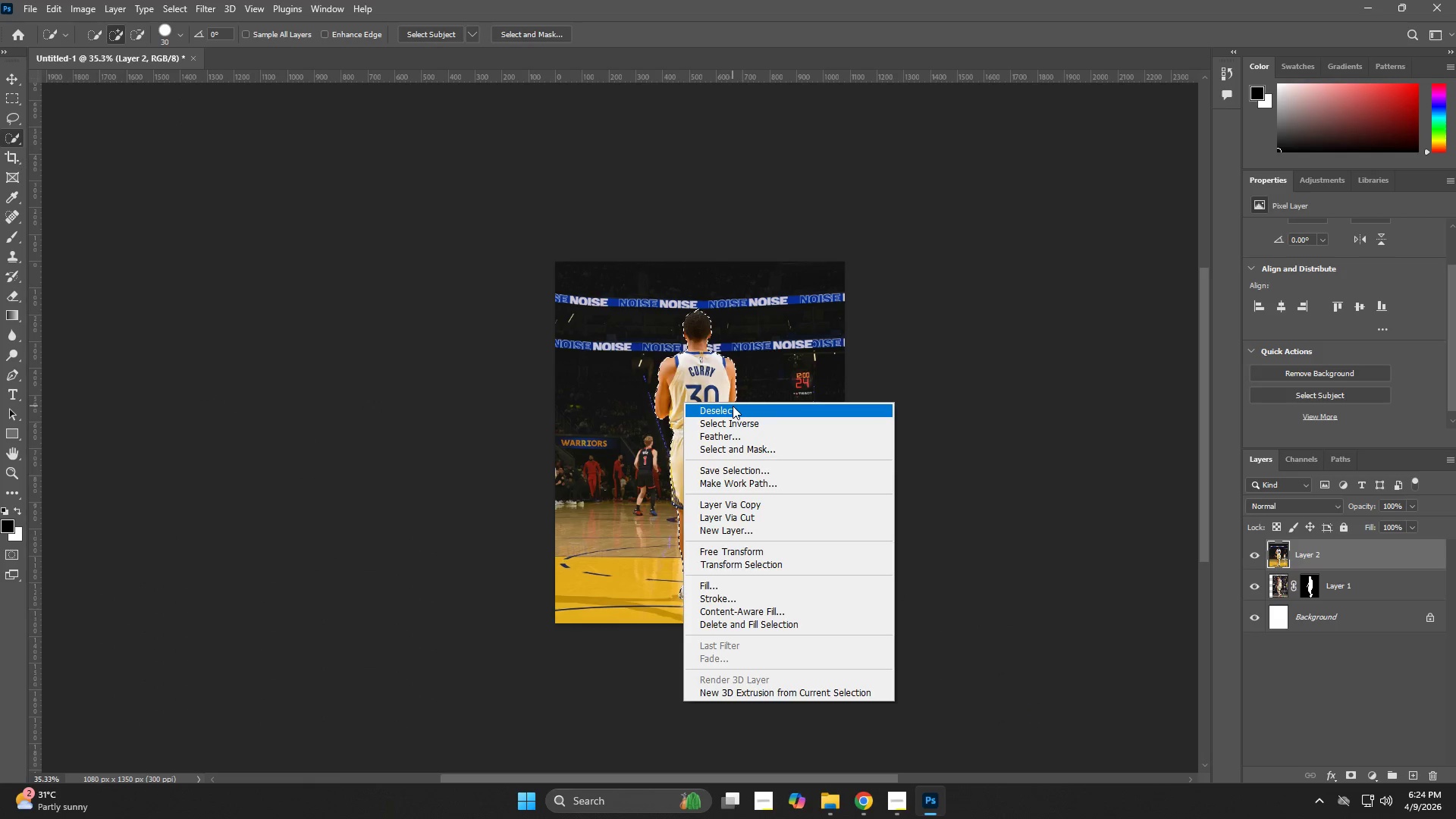 
left_click([695, 363])
 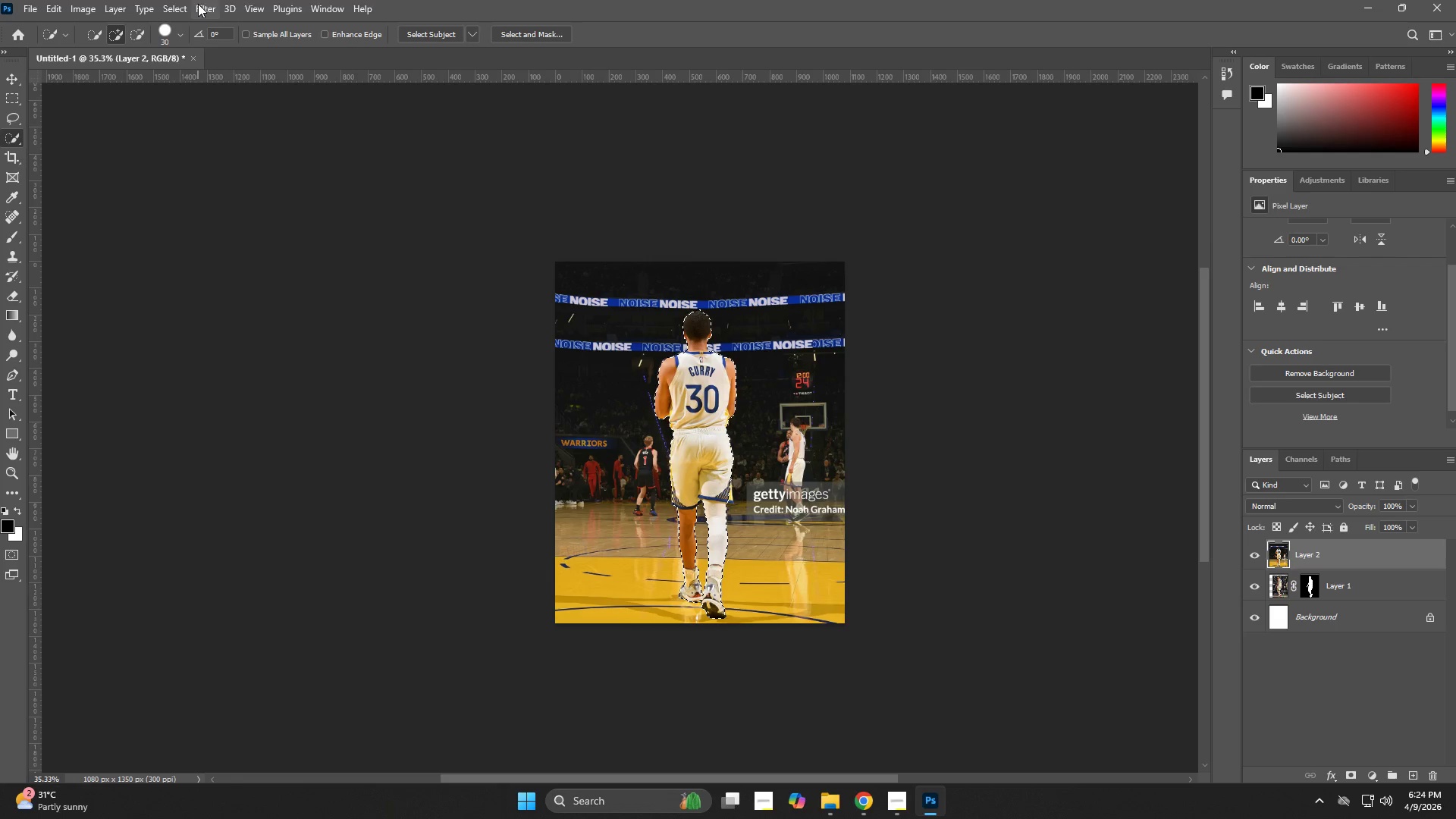 
left_click([177, 4])
 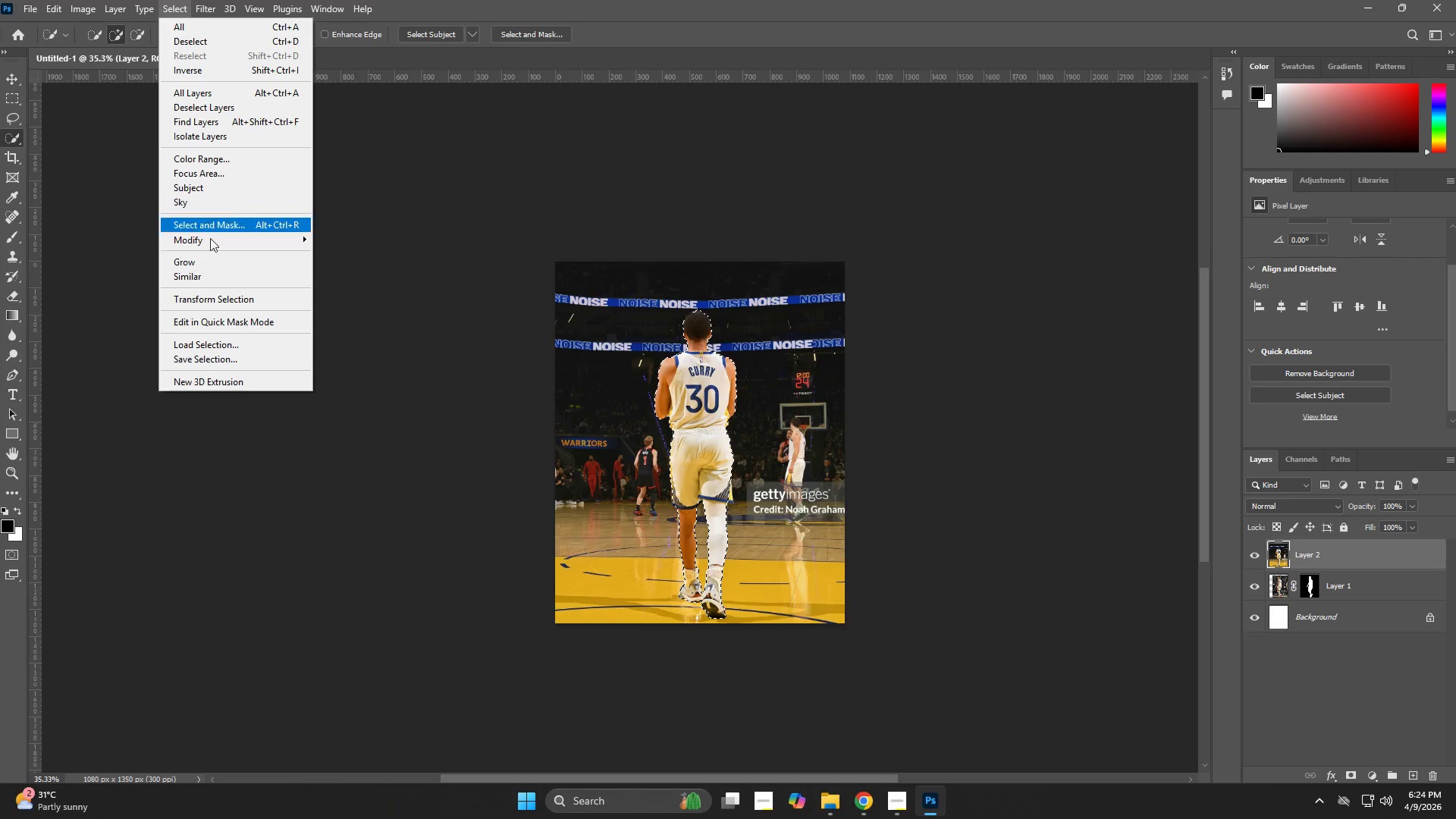 
left_click([215, 237])
 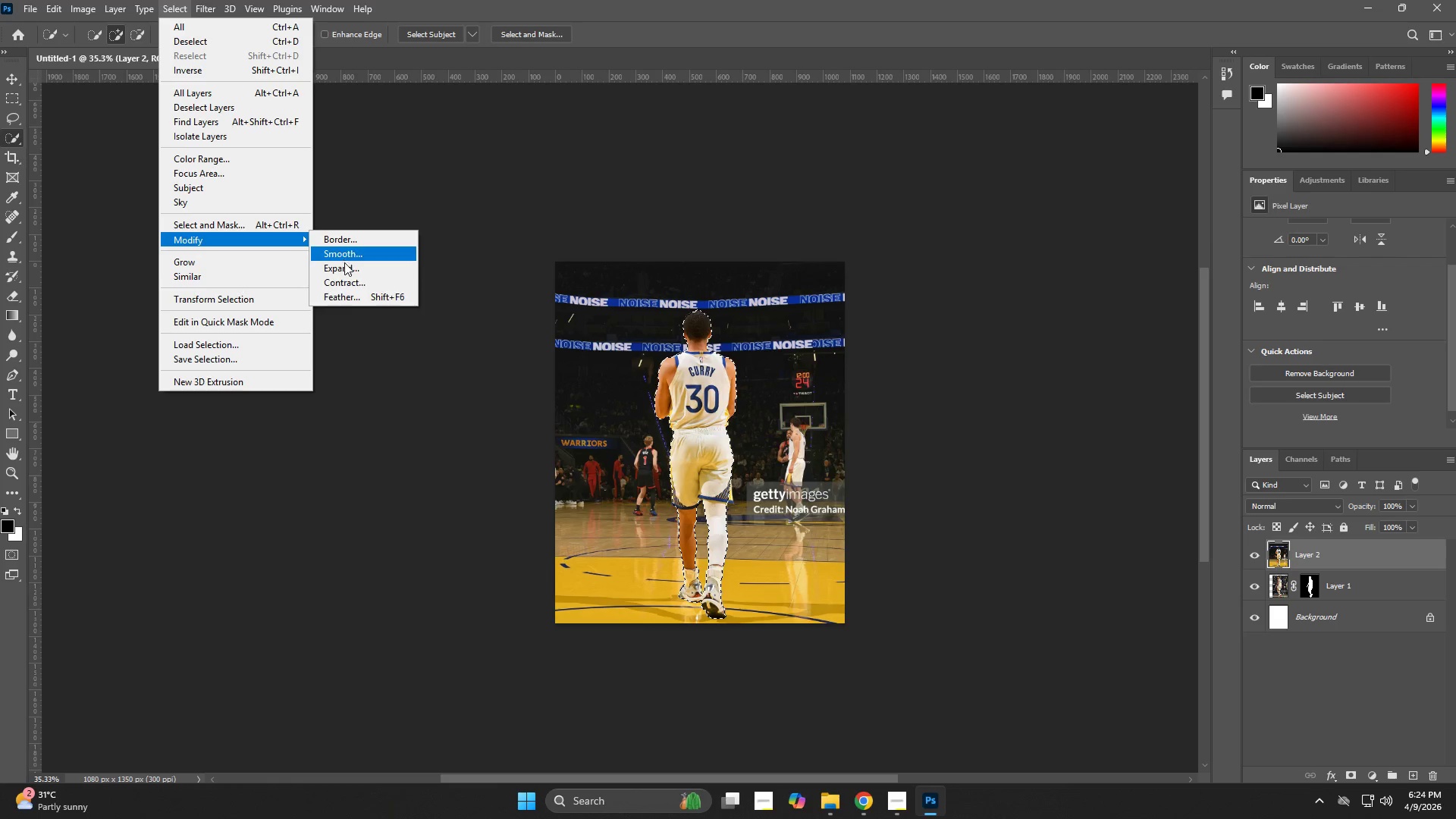 
left_click([344, 266])
 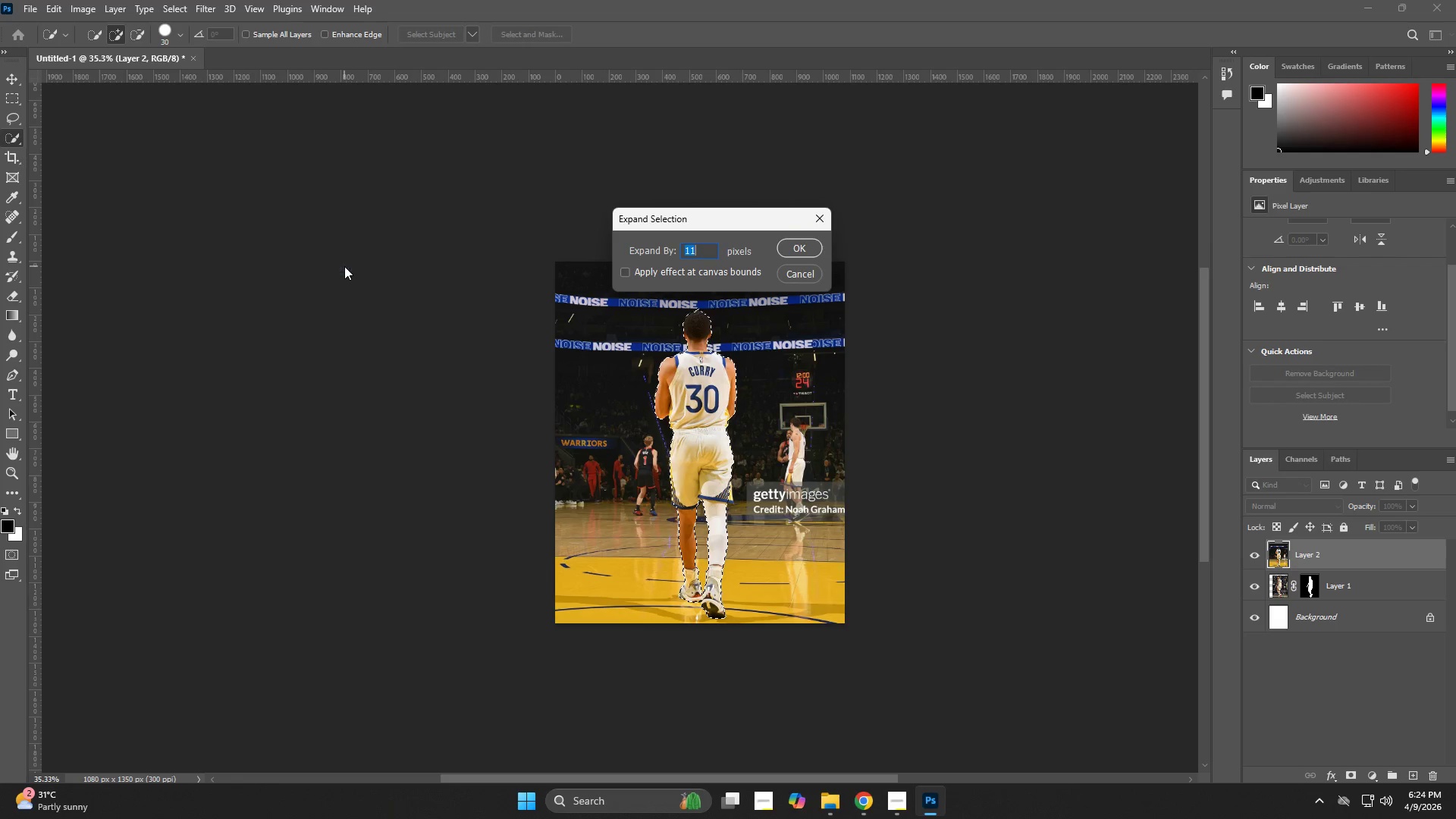 
key(NumpadEnter)
 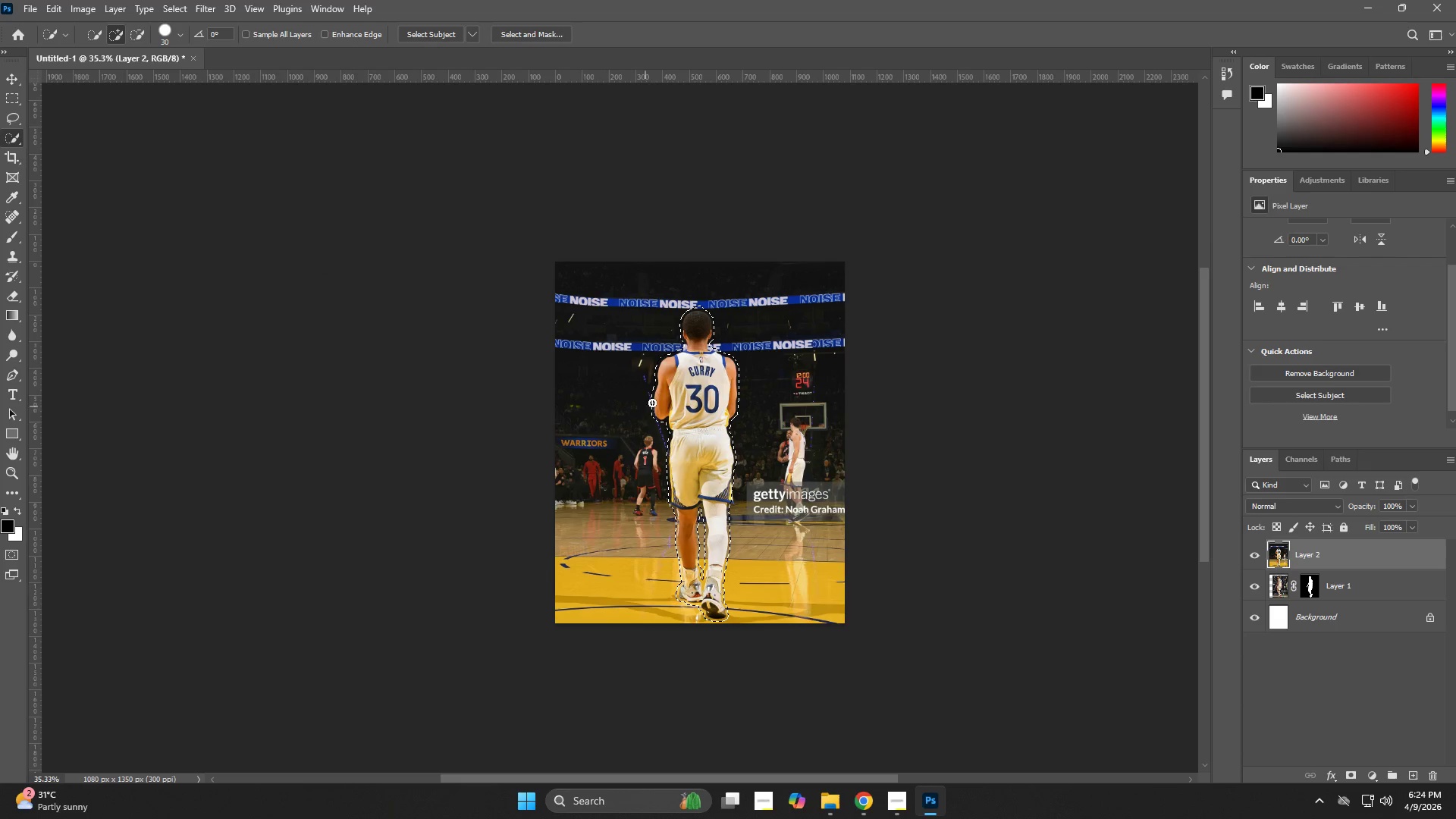 
right_click([689, 393])
 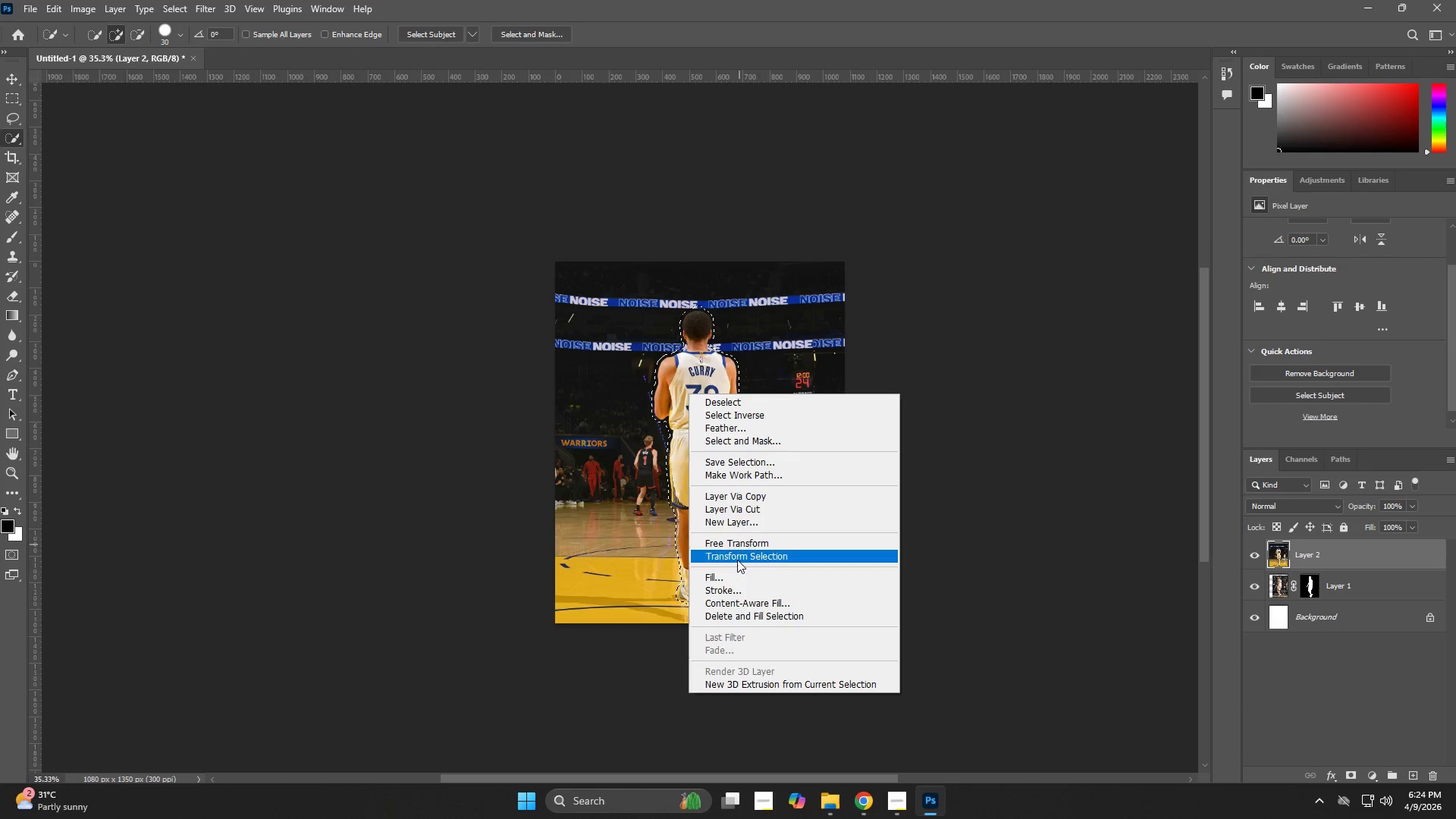 
left_click([736, 571])
 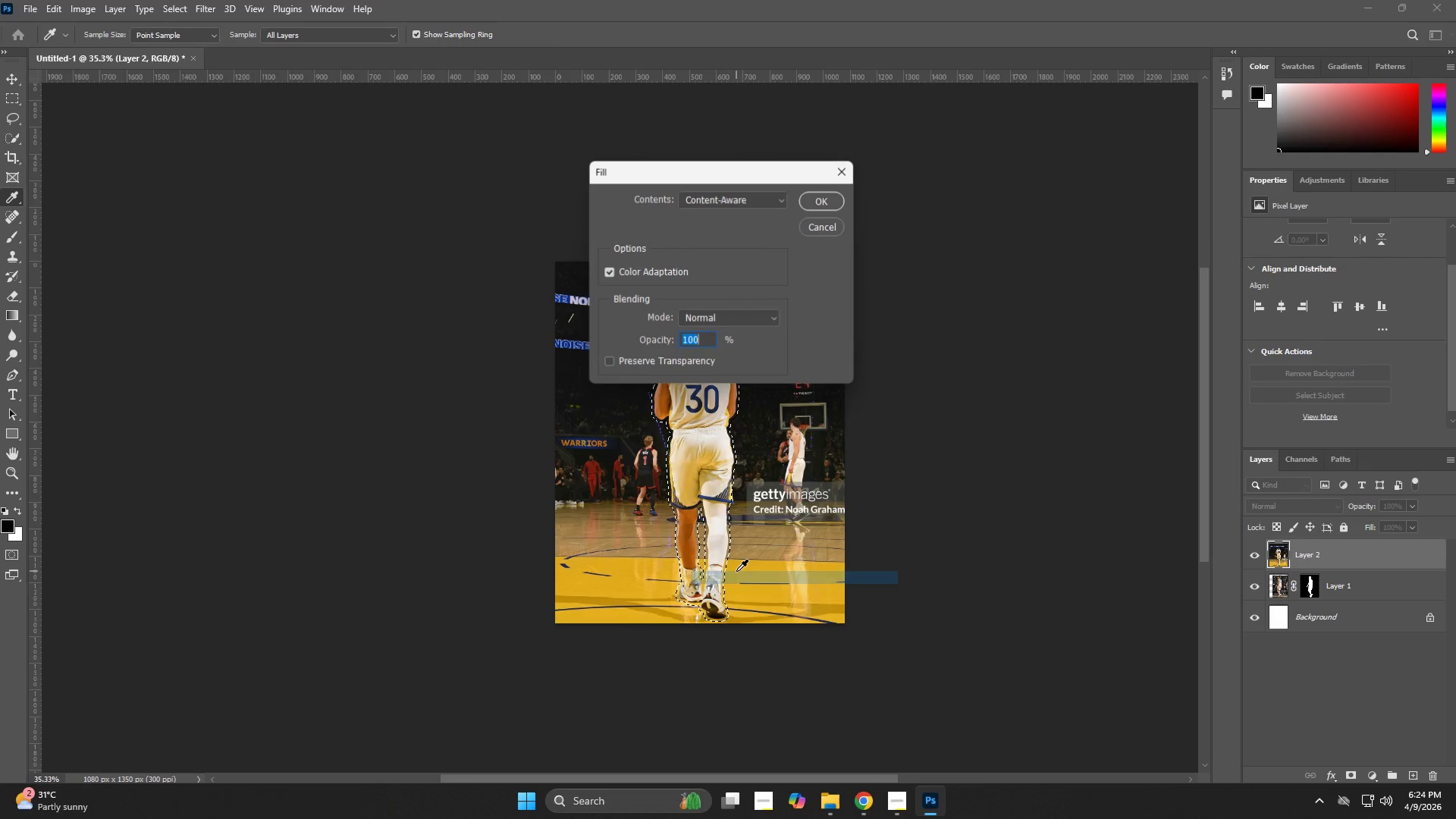 
key(NumpadEnter)
 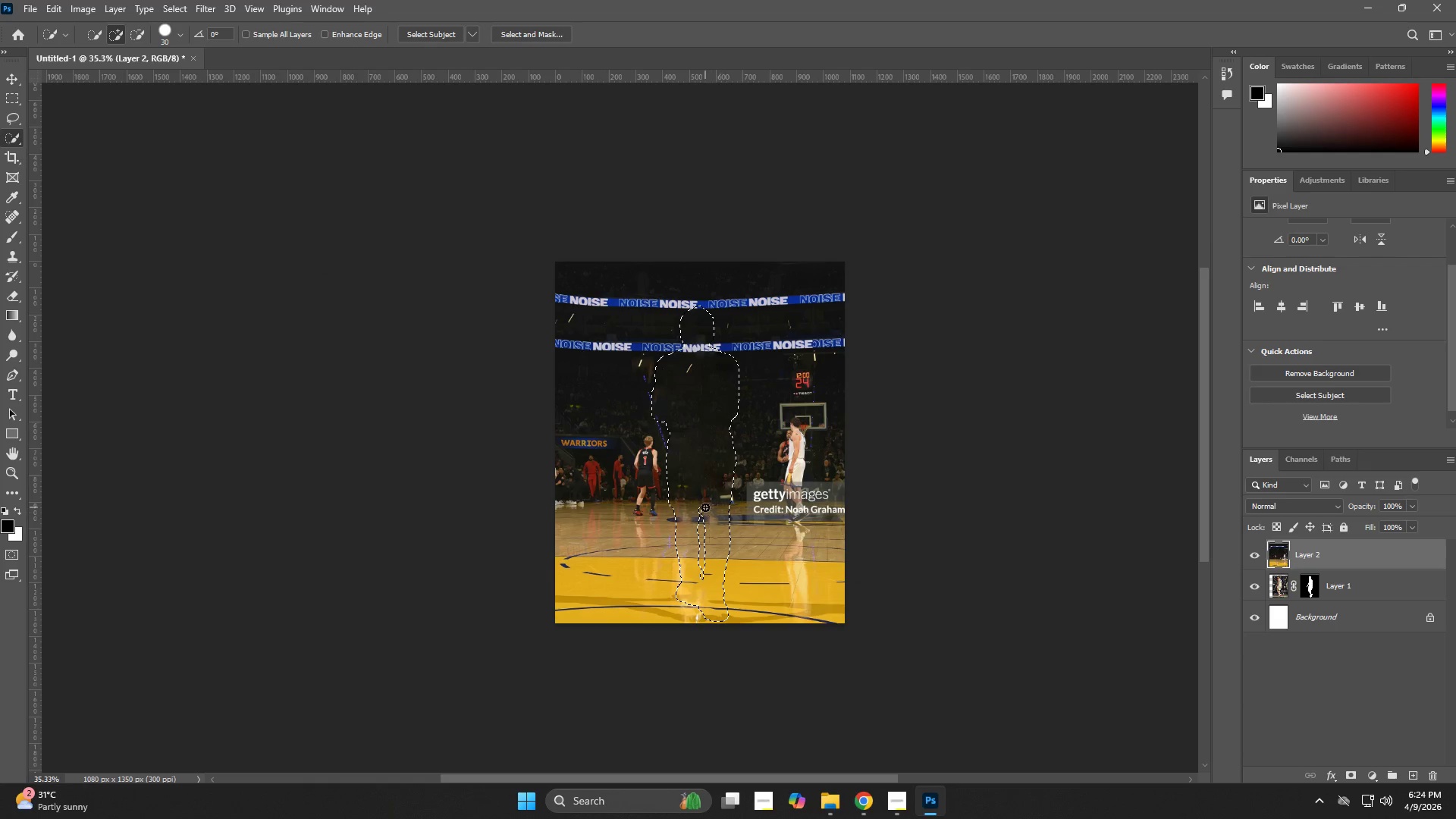 
key(Control+D)
 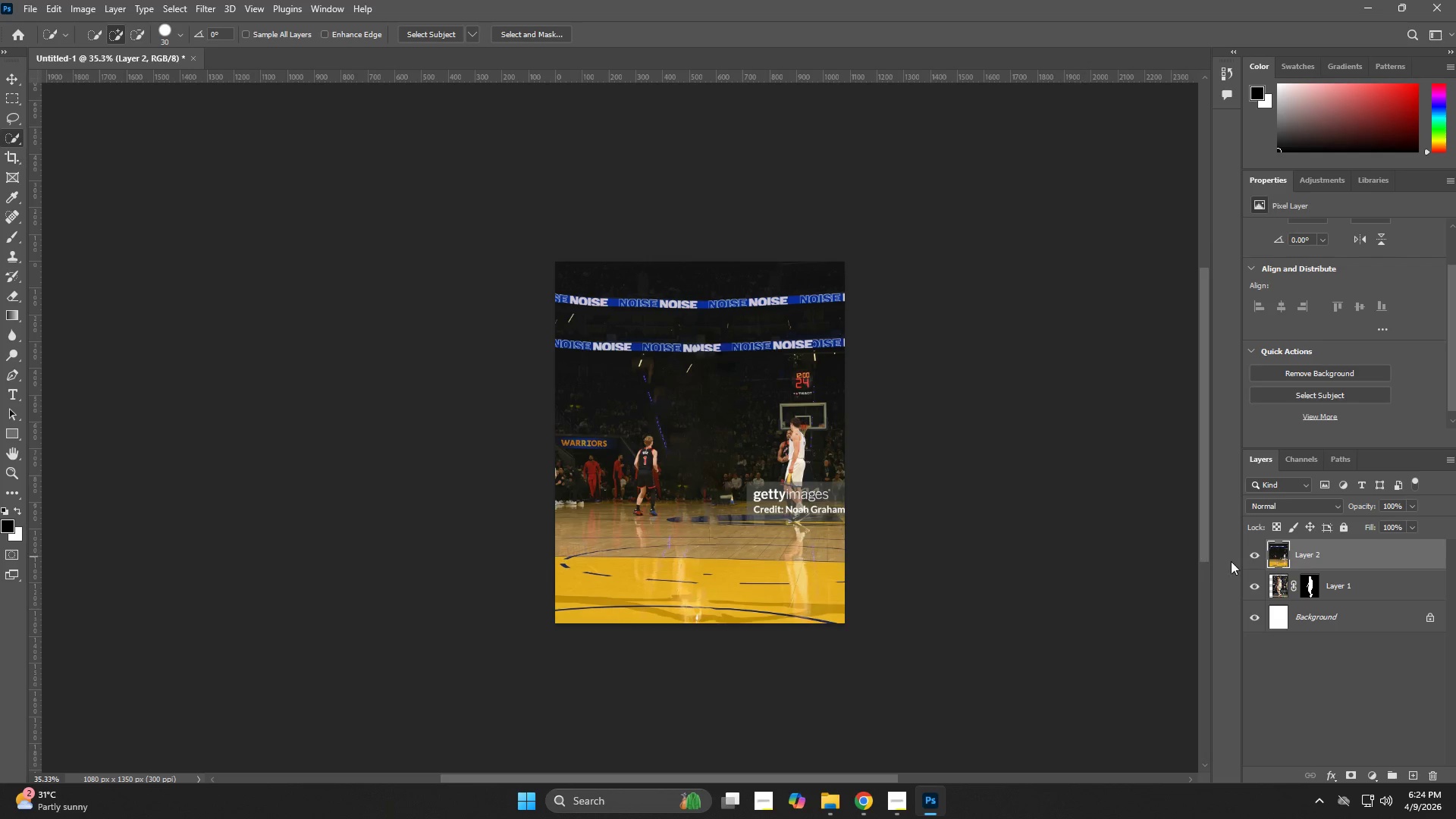 
left_click_drag(start_coordinate=[1338, 566], to_coordinate=[1355, 596])
 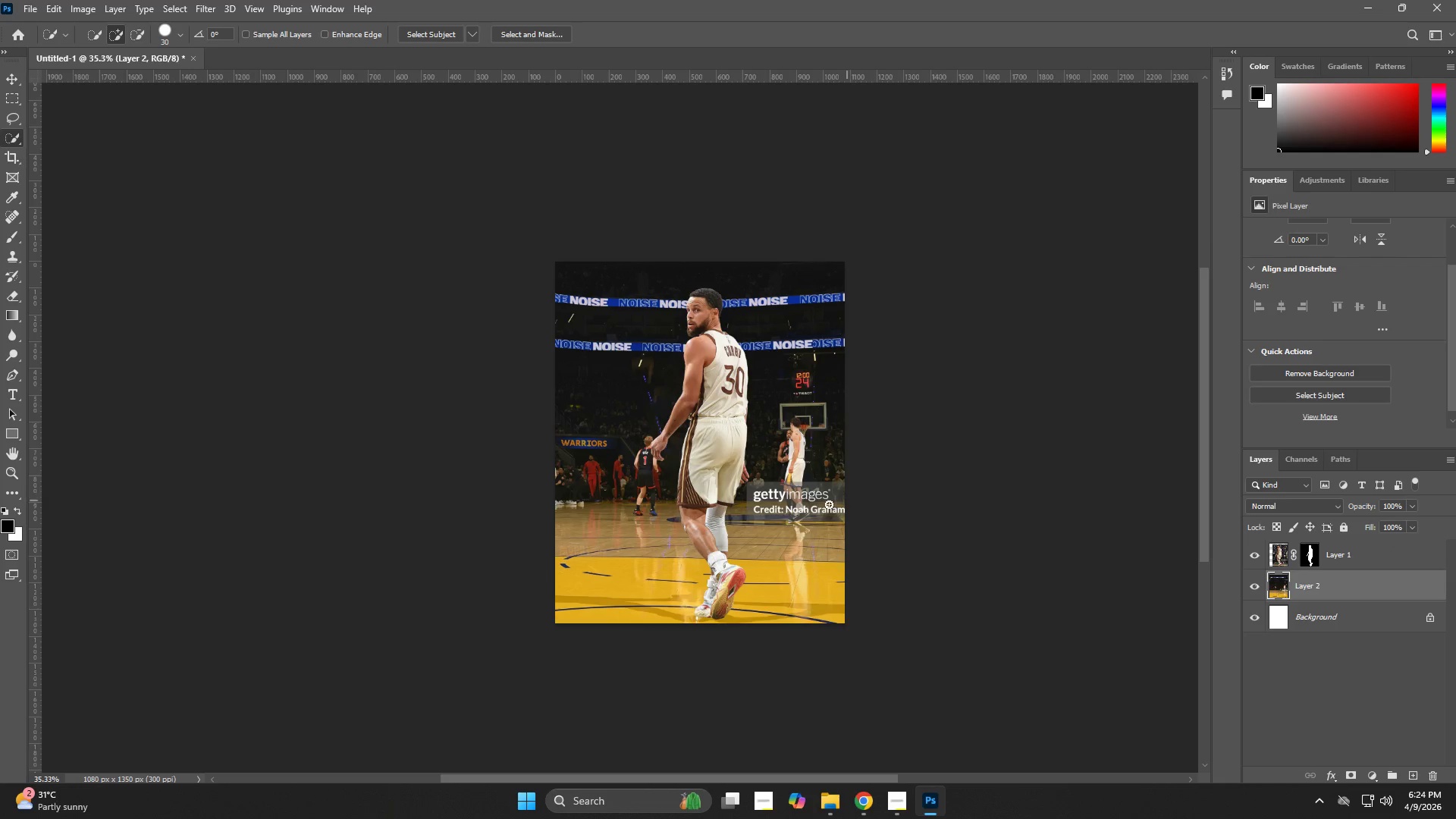 
hold_key(key=Z, duration=0.84)
 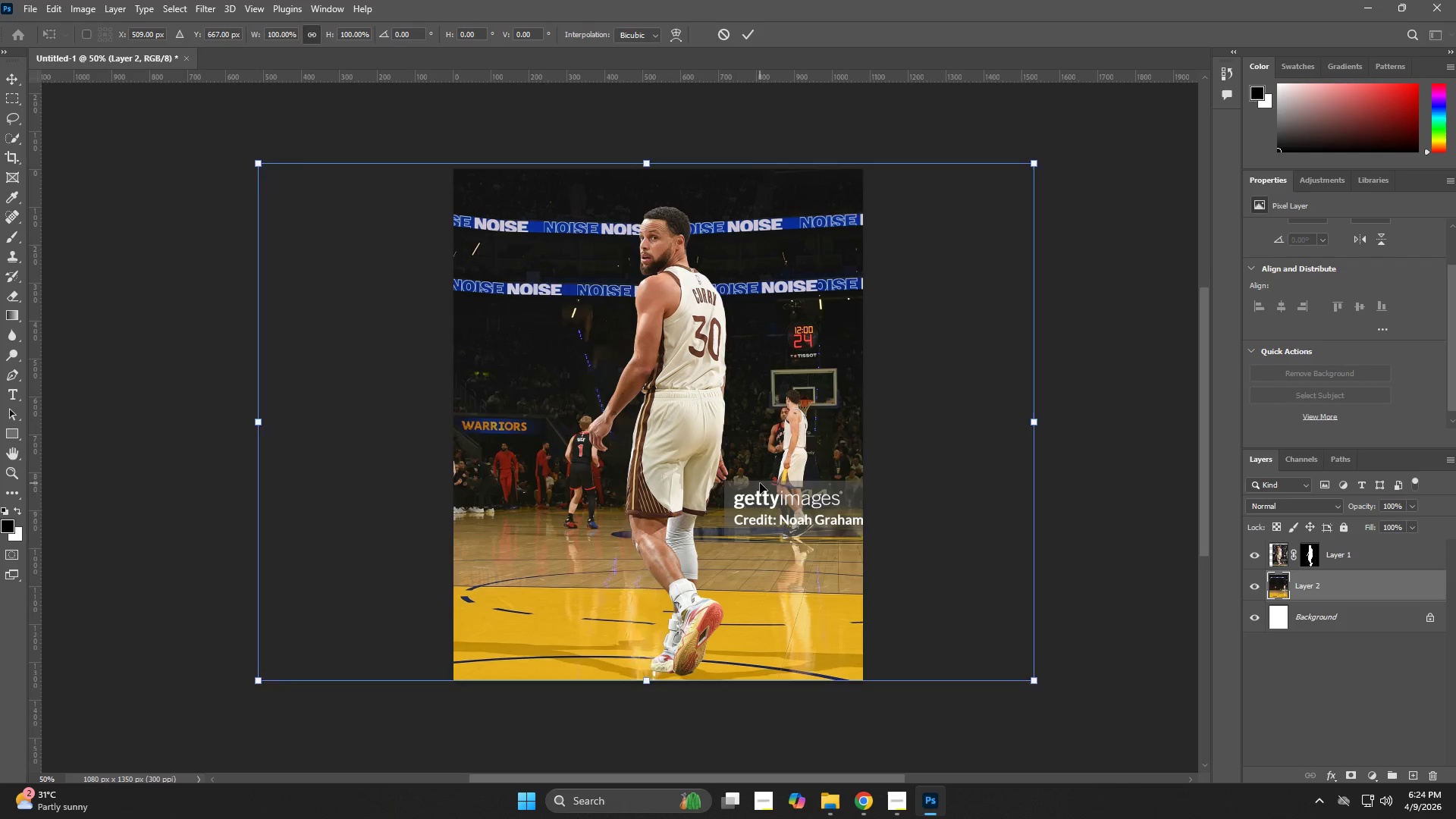 
left_click_drag(start_coordinate=[802, 483], to_coordinate=[808, 483])
 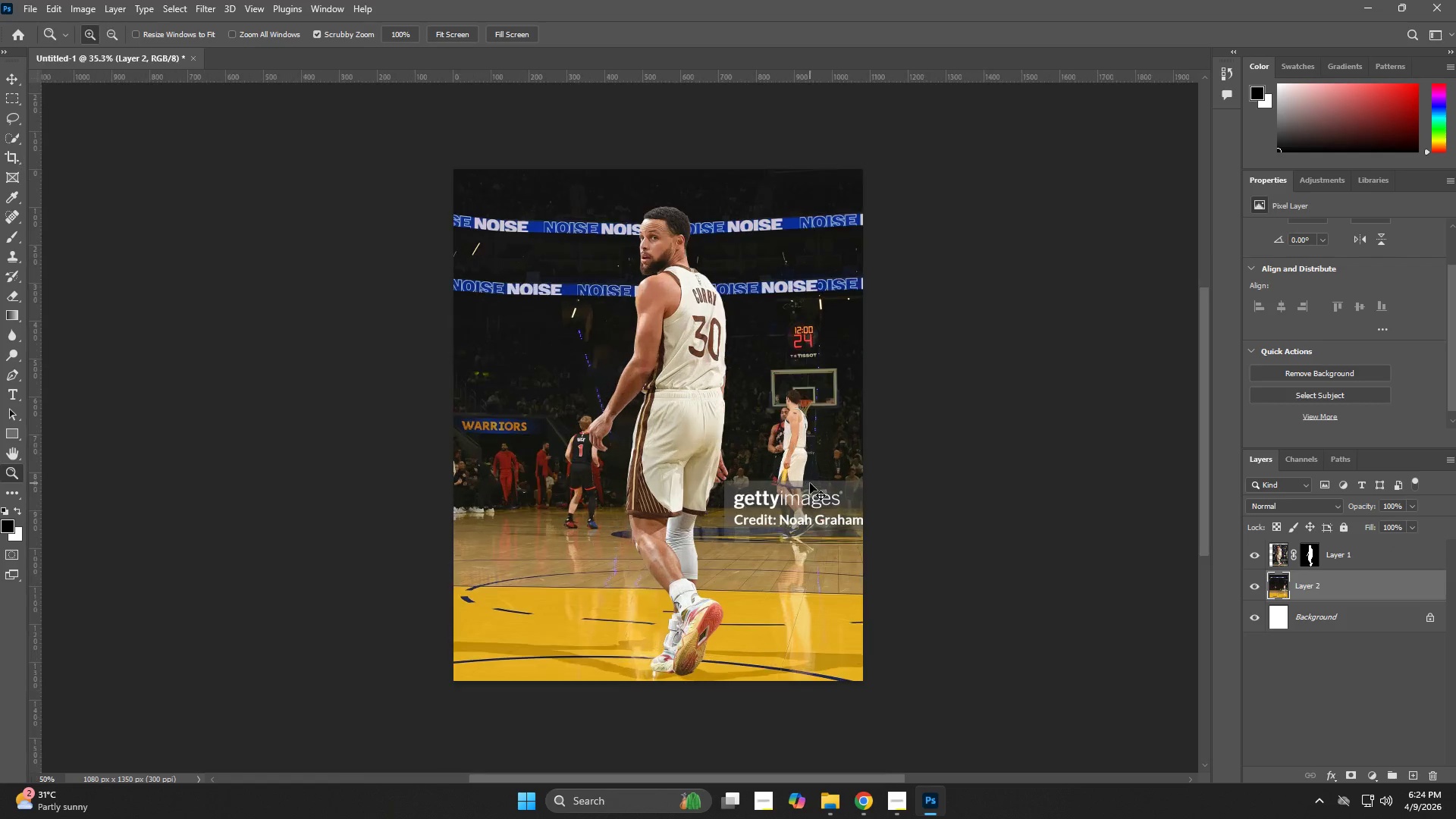 
key(Control+T)
 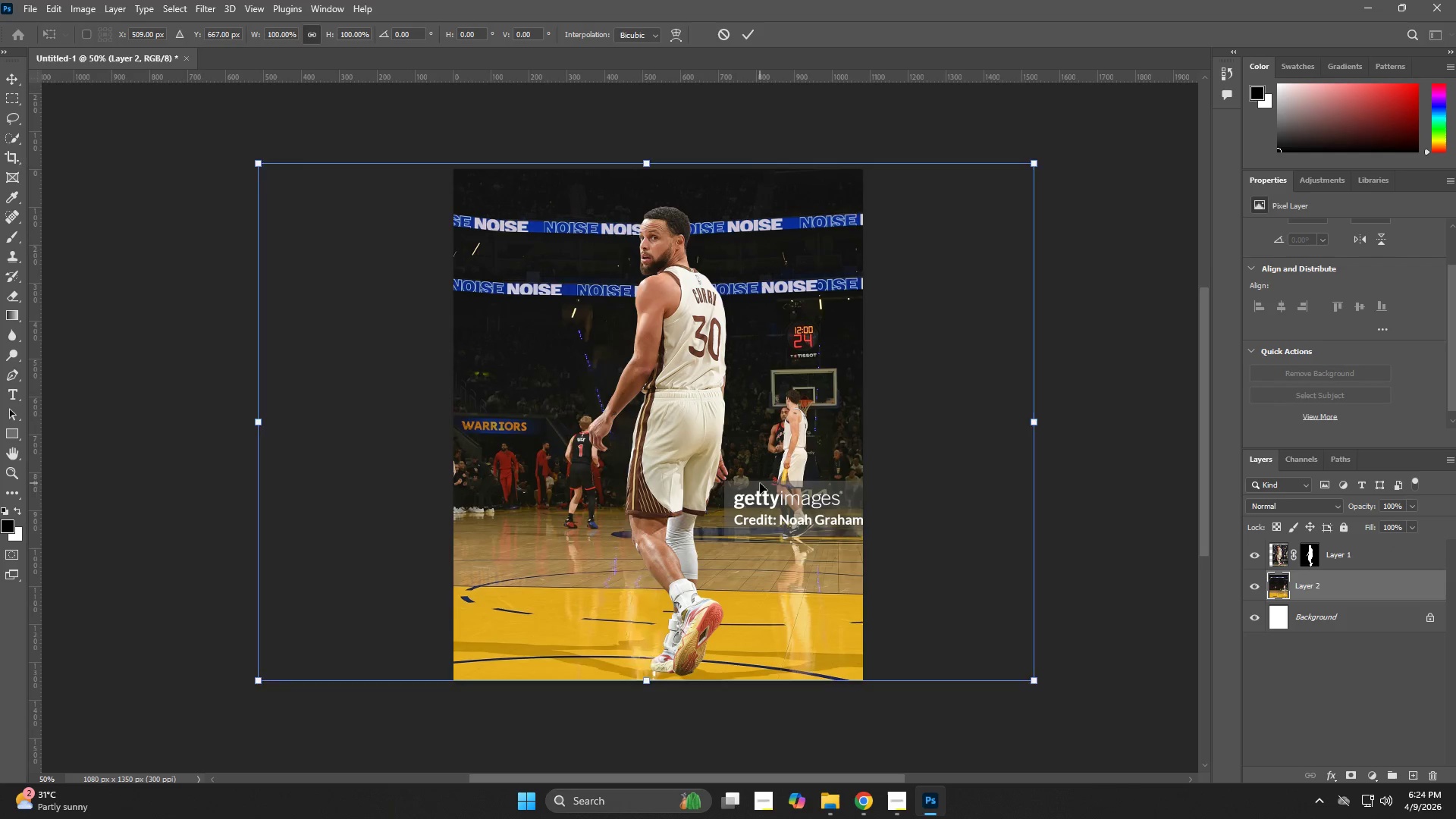 
left_click_drag(start_coordinate=[760, 483], to_coordinate=[962, 489])
 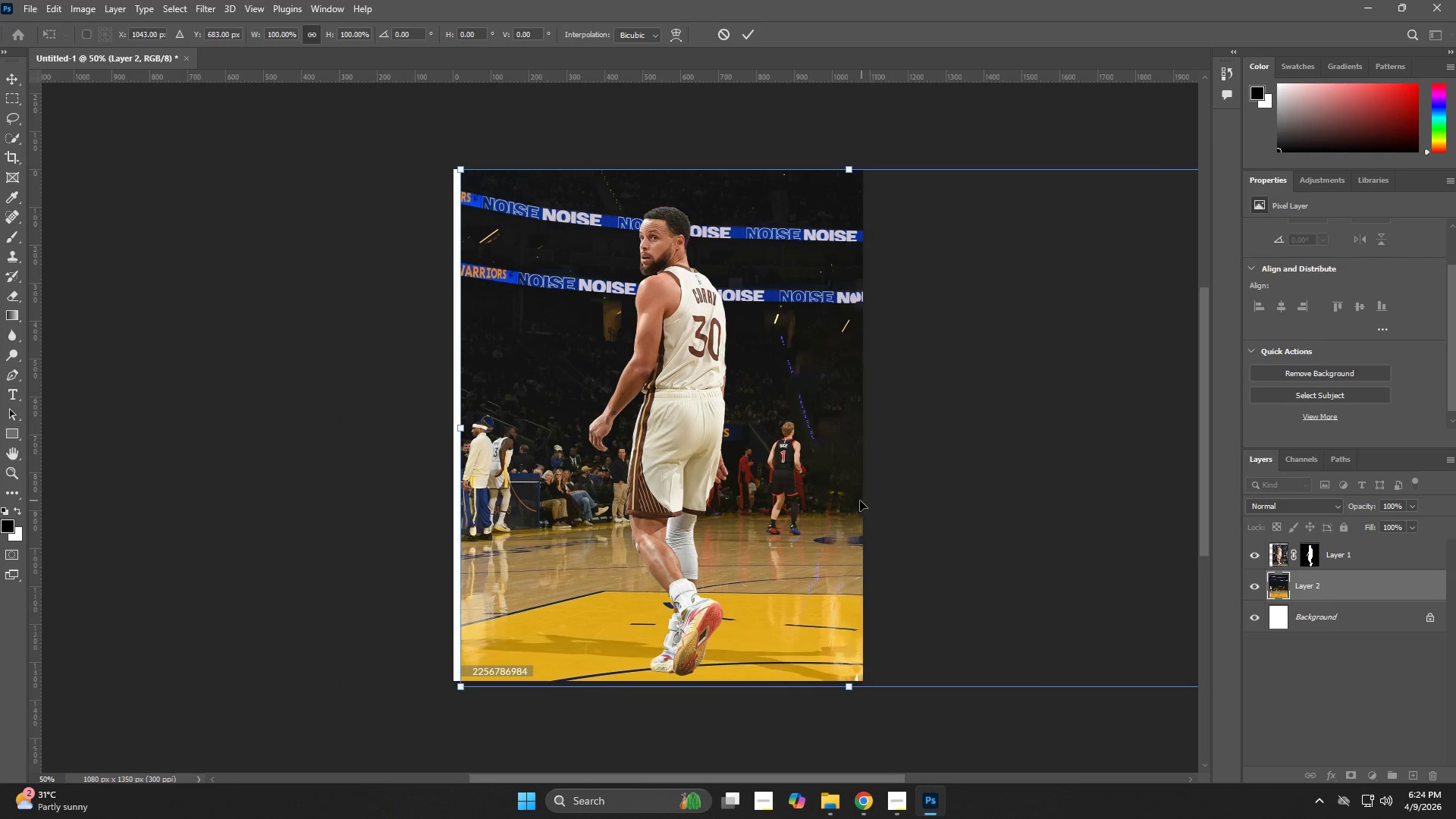 
left_click_drag(start_coordinate=[858, 500], to_coordinate=[843, 503])
 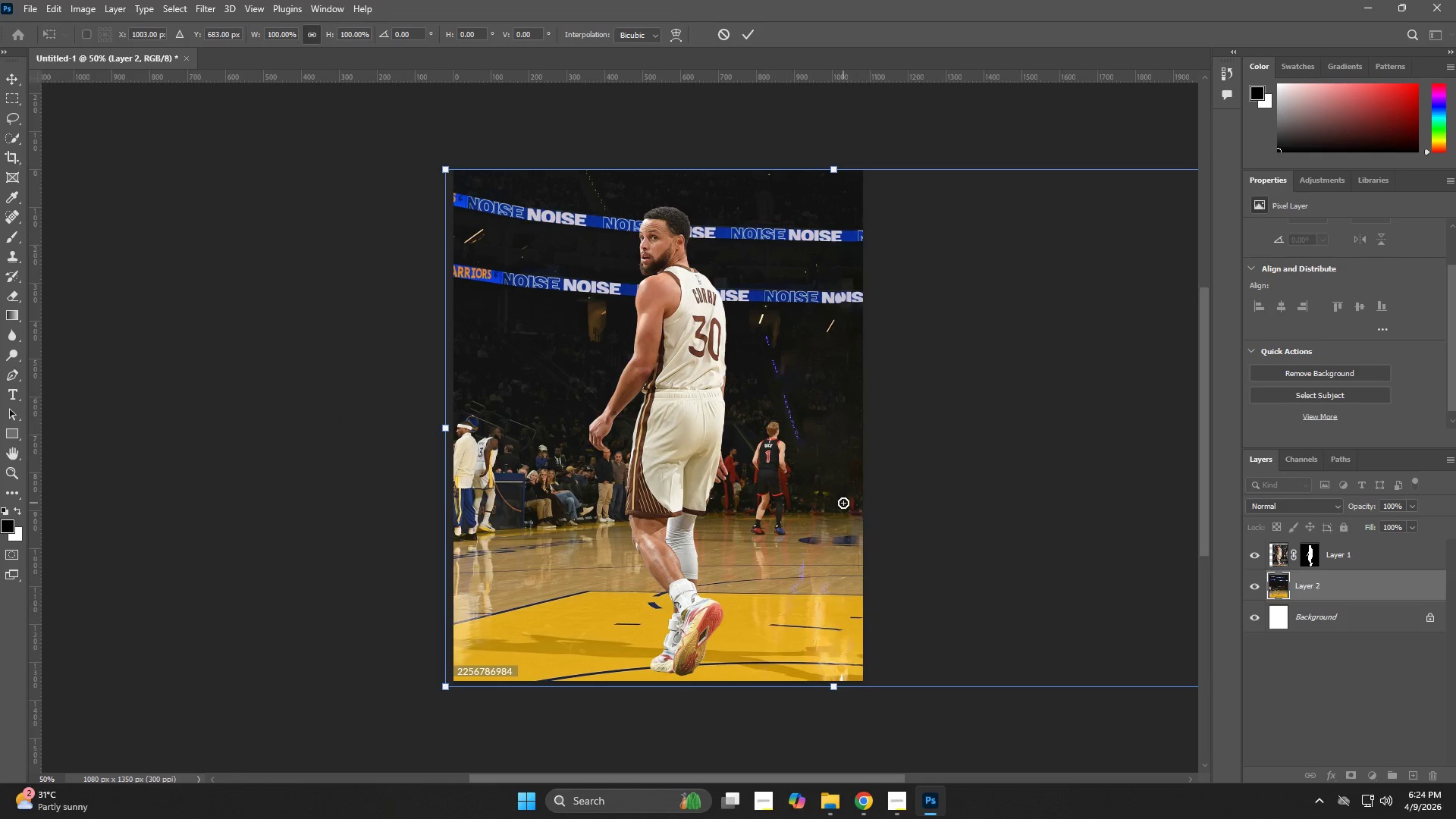 
key(NumpadEnter)
 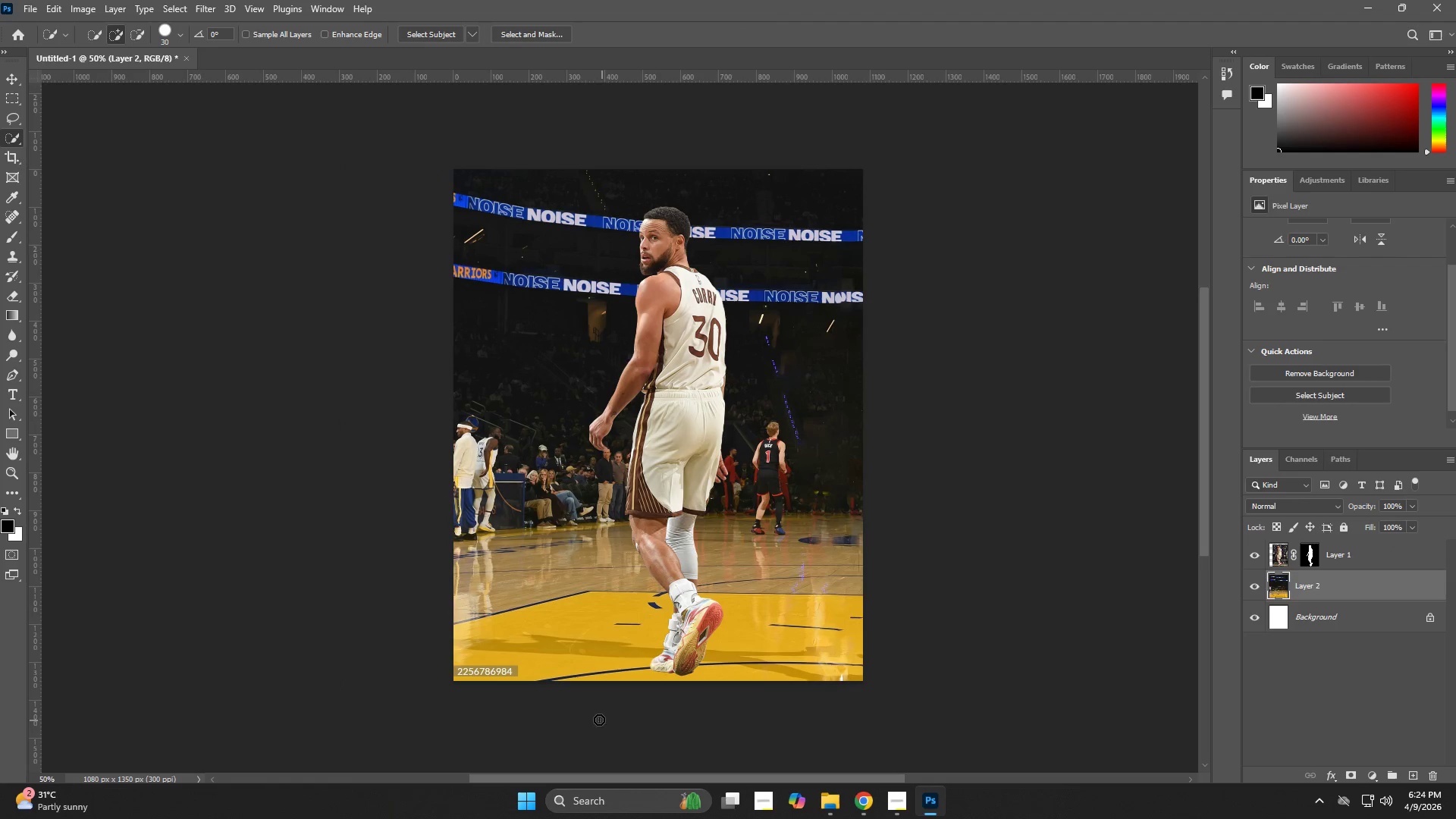 
type(zs)
 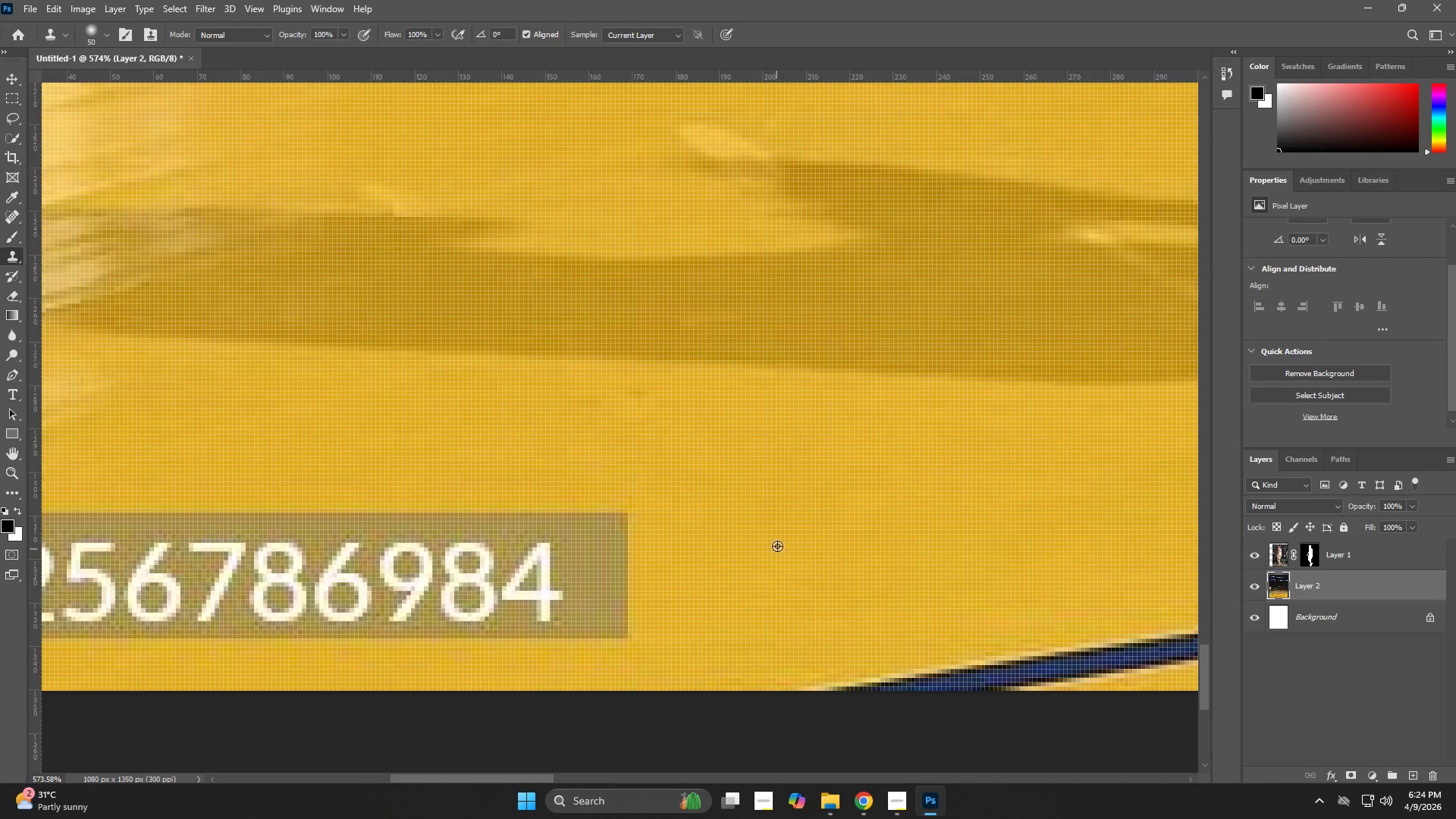 
left_click_drag(start_coordinate=[497, 702], to_coordinate=[619, 708])
 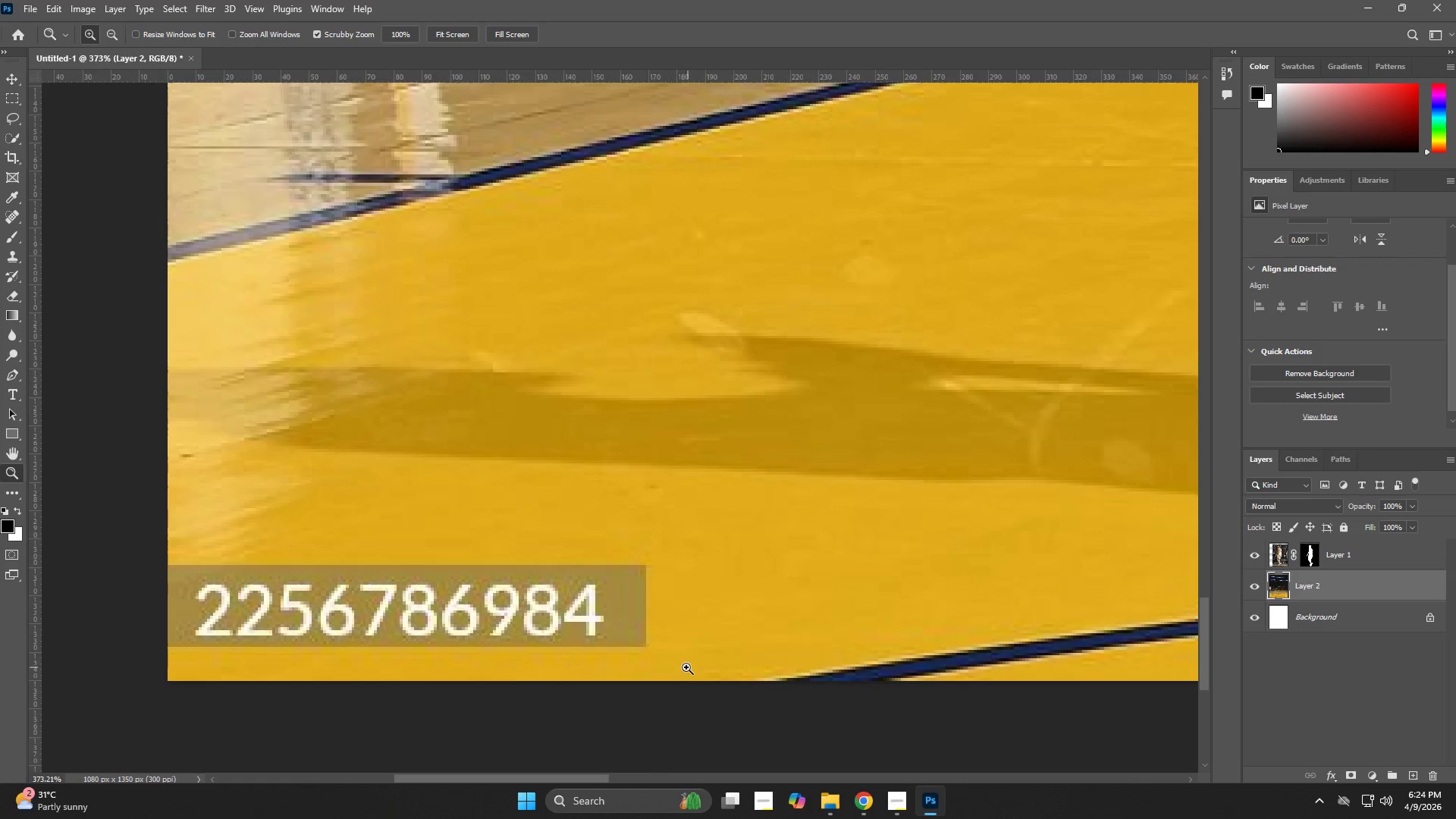 
left_click_drag(start_coordinate=[679, 664], to_coordinate=[713, 664])
 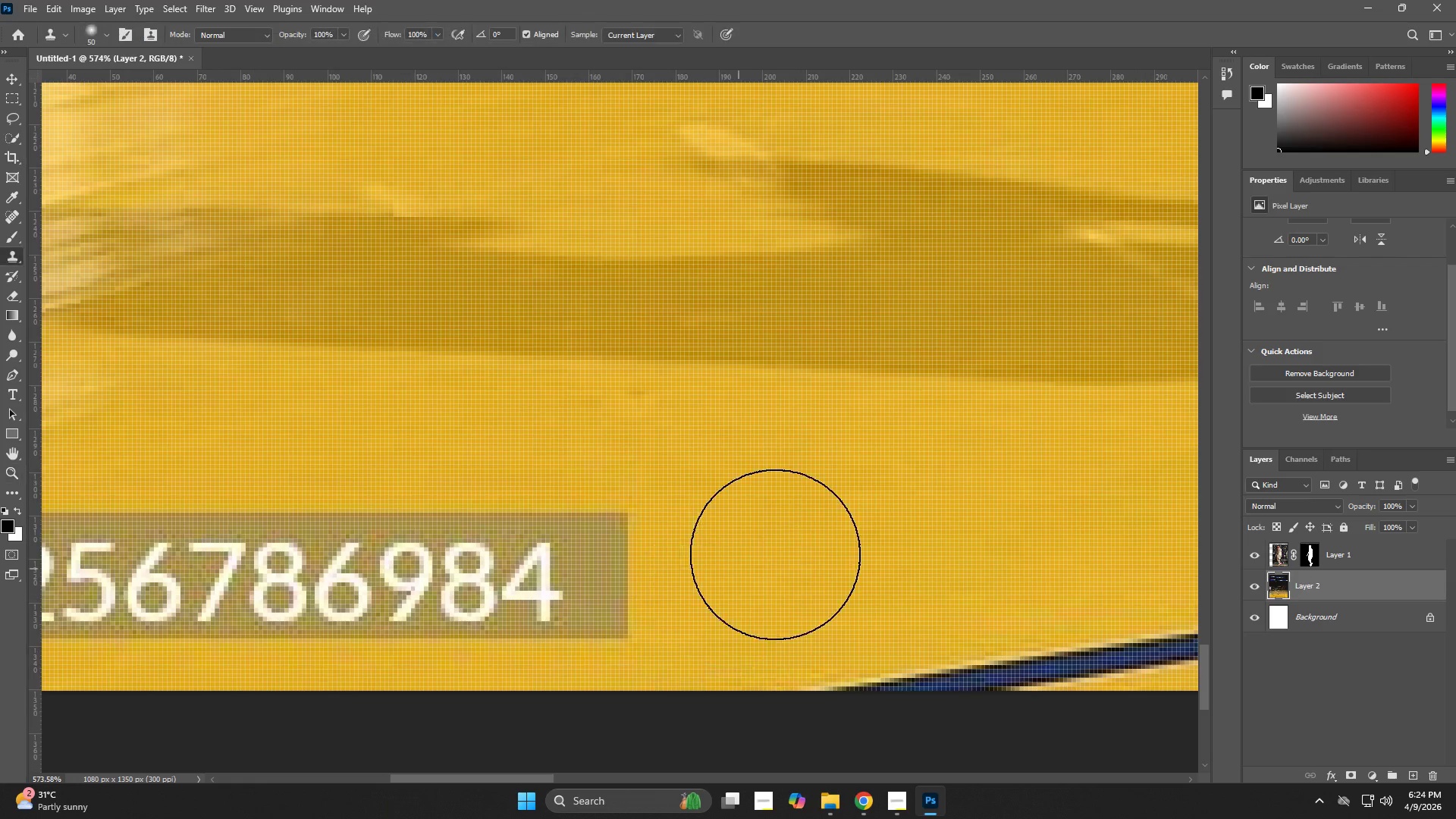 
hold_key(key=AltLeft, duration=0.67)
 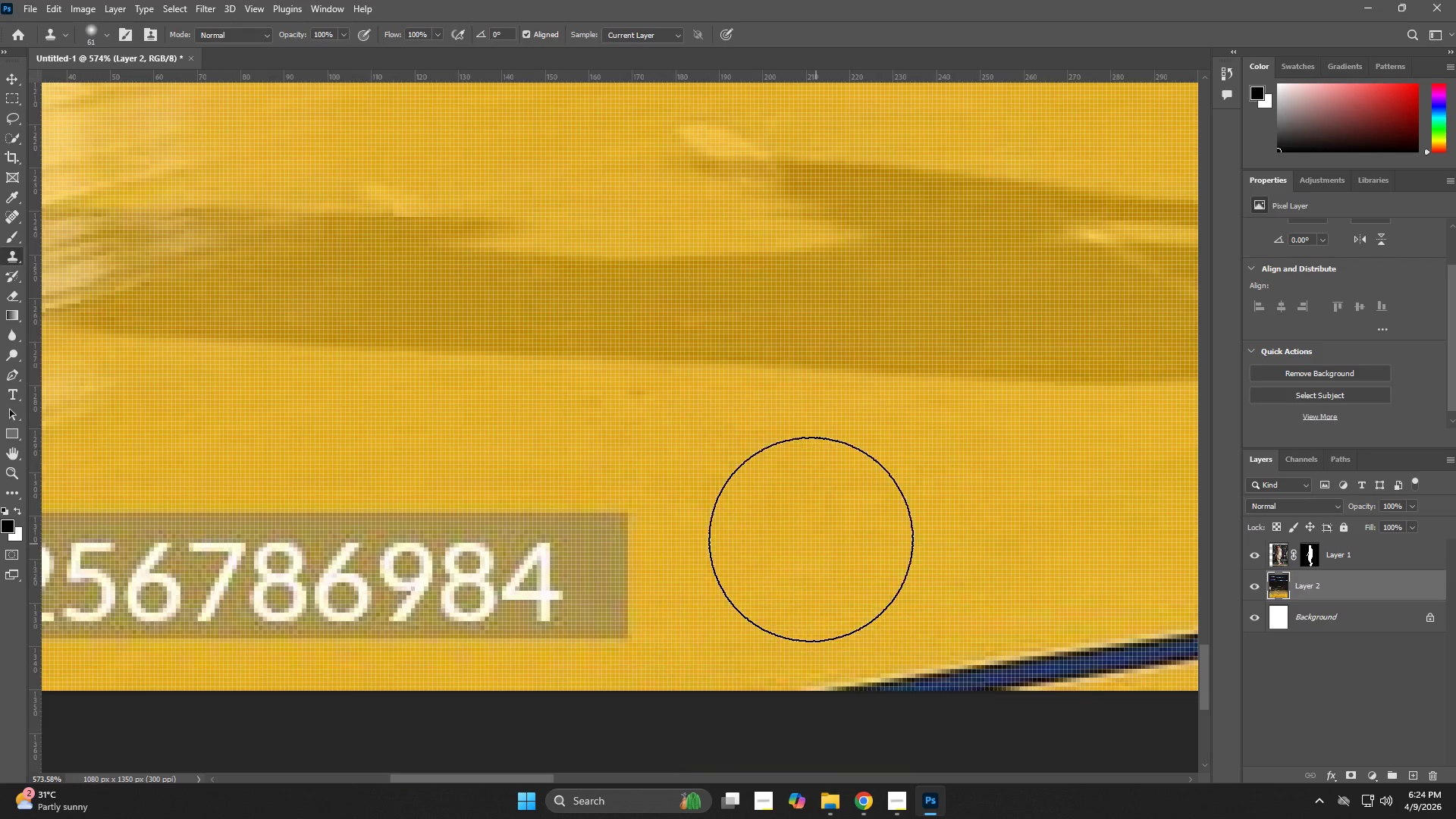 
key(Alt+AltLeft)
 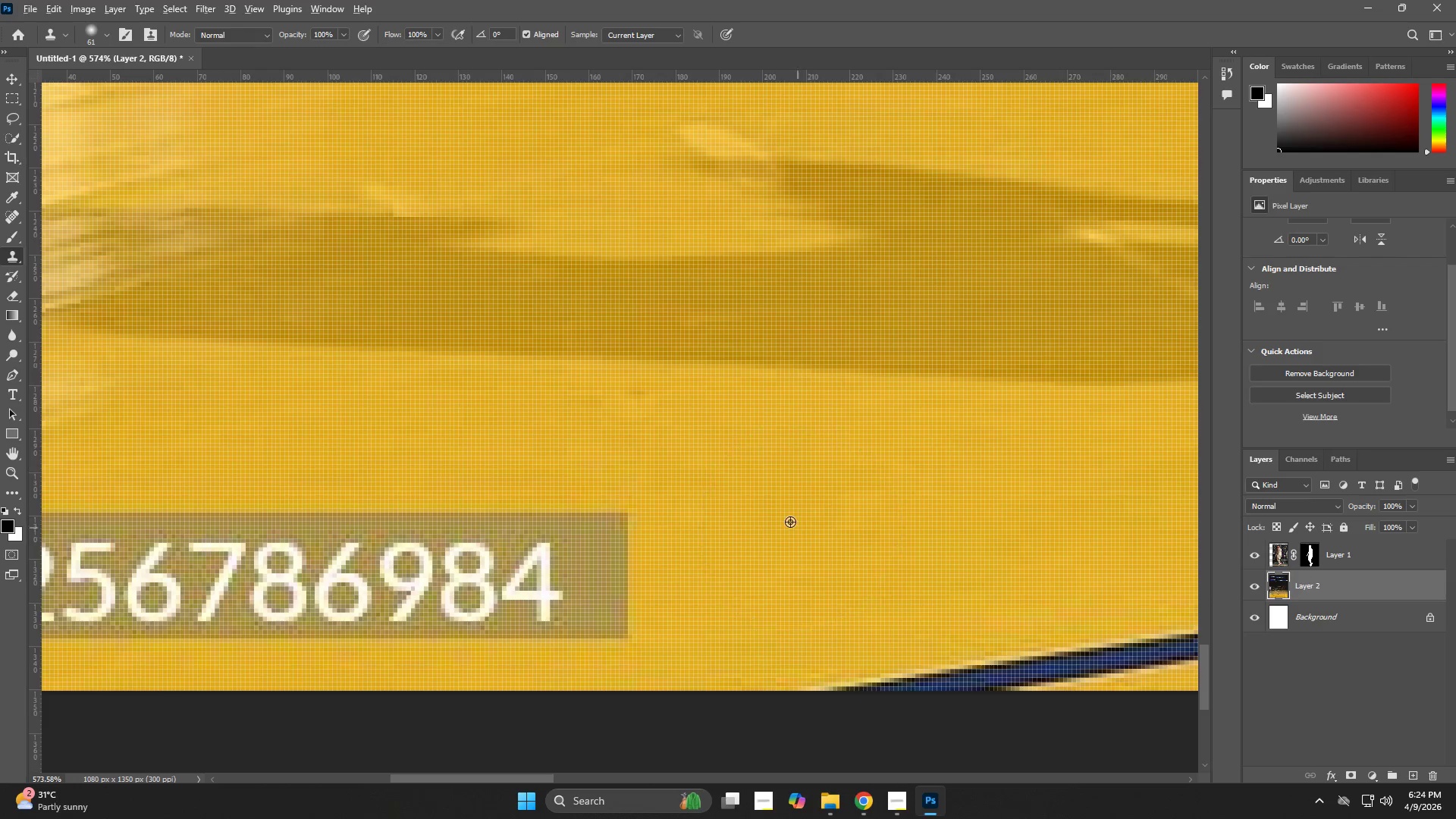 
left_click([789, 522])
 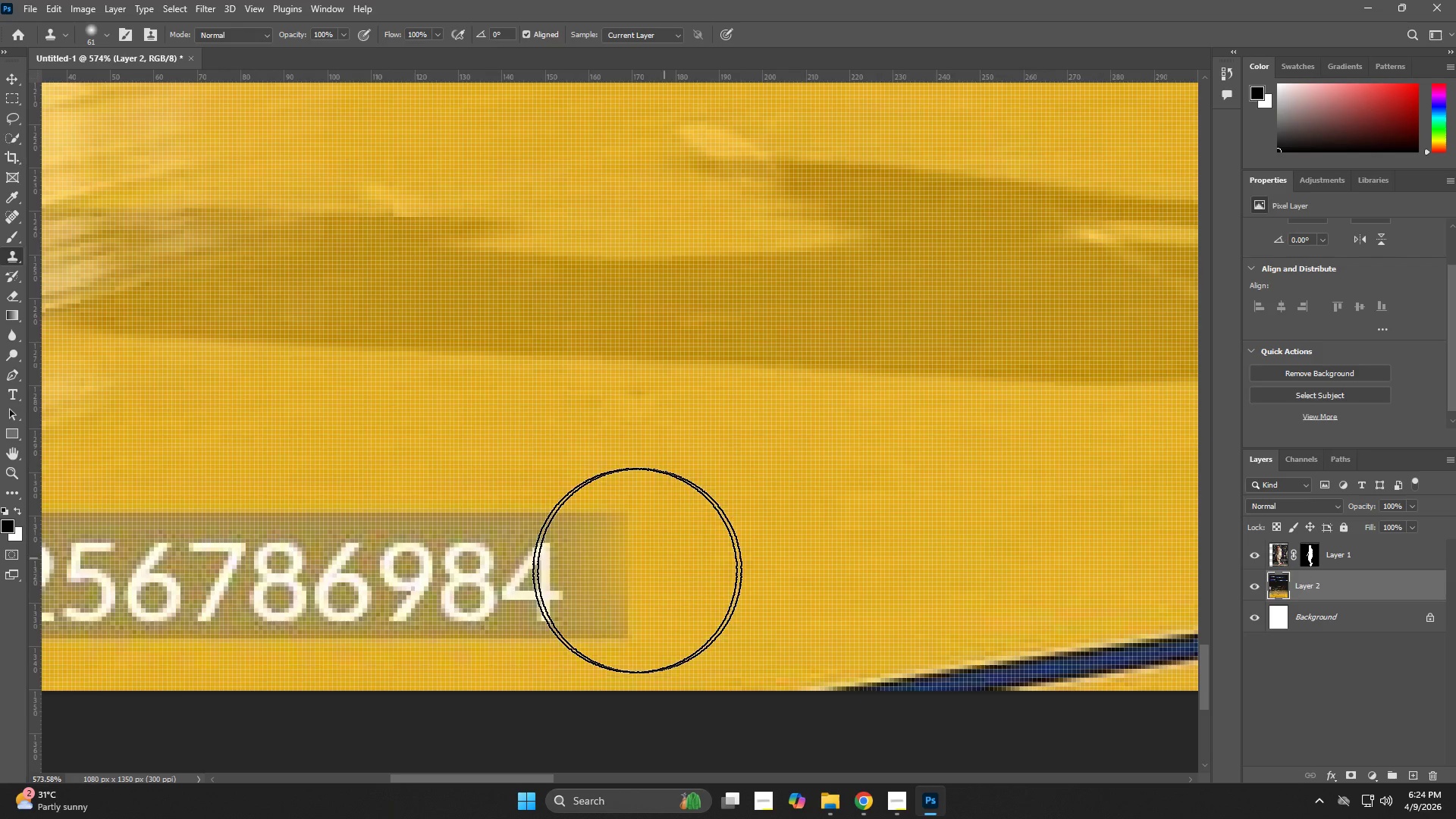 
left_click_drag(start_coordinate=[621, 572], to_coordinate=[583, 576])
 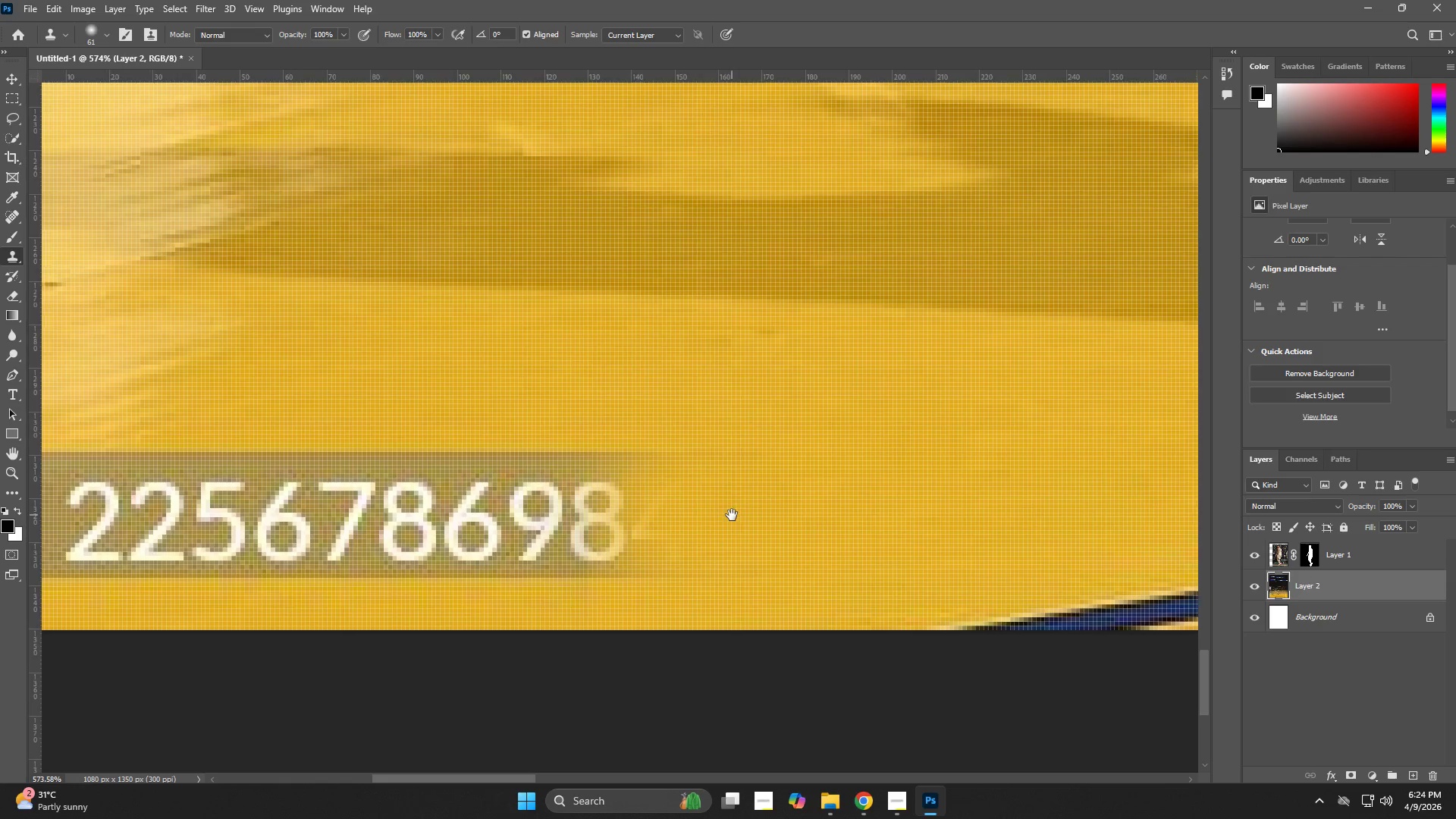 
hold_key(key=Space, duration=0.53)
 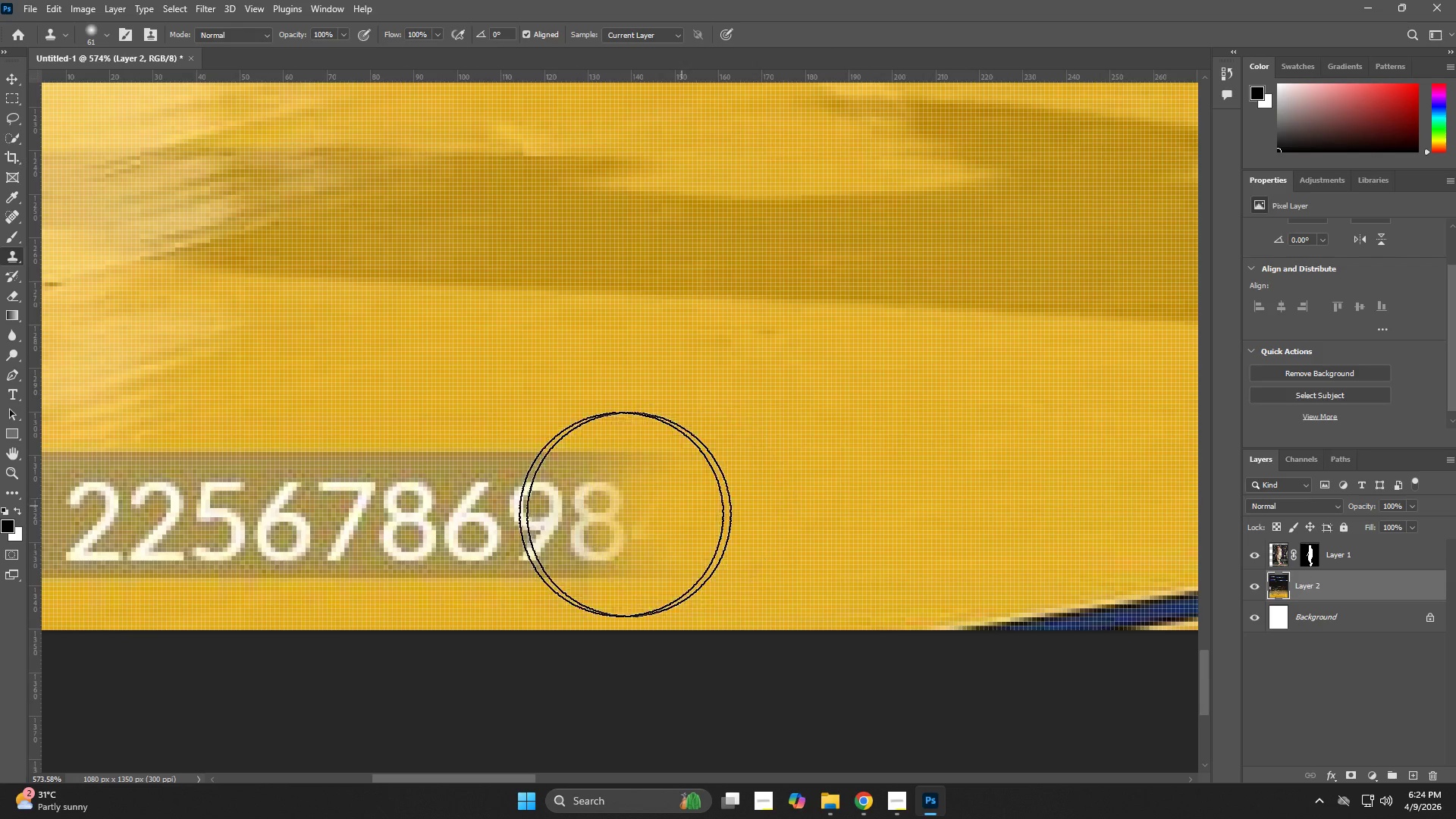 
left_click_drag(start_coordinate=[602, 576], to_coordinate=[732, 515])
 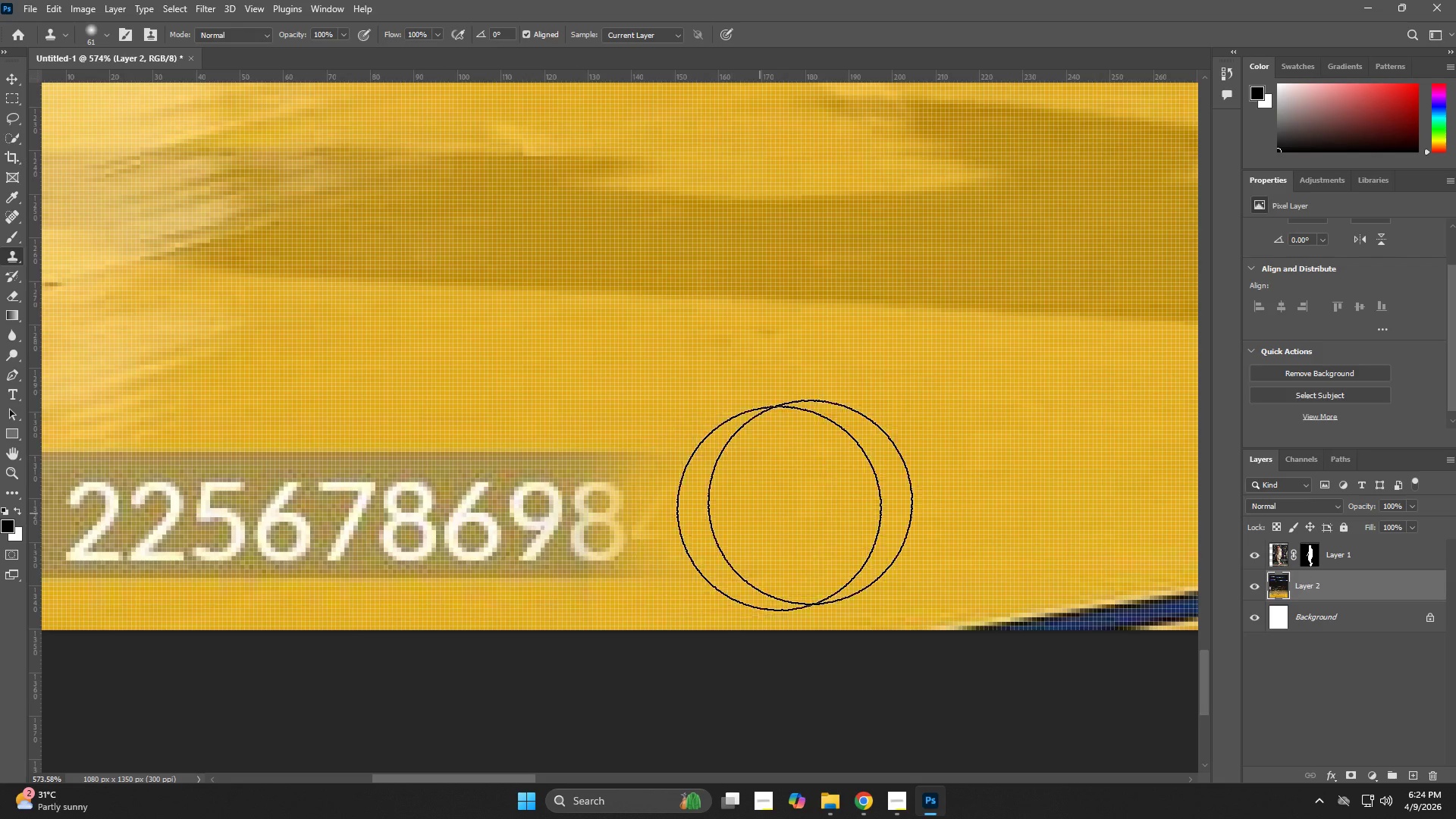 
key(Alt+AltLeft)
 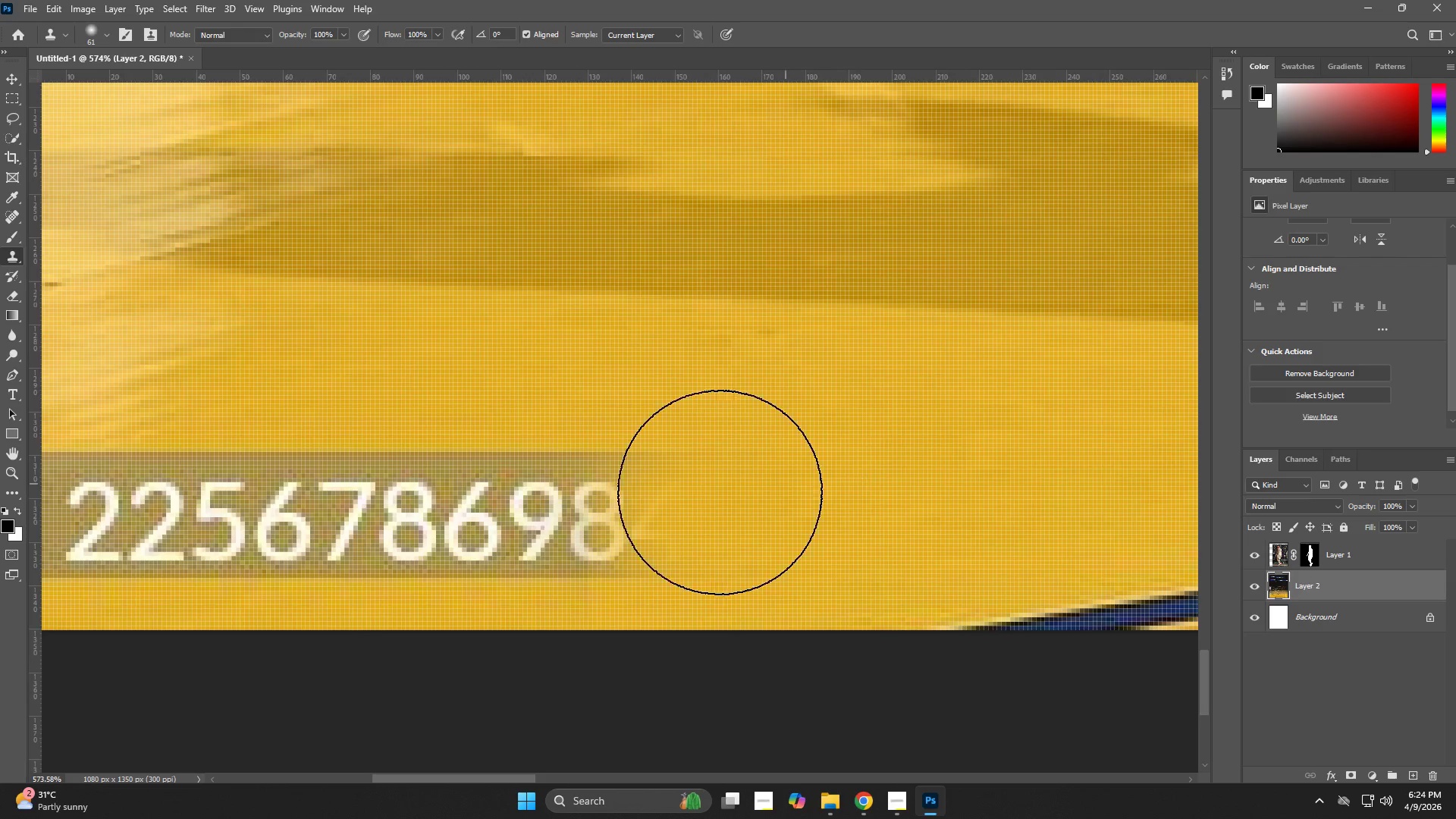 
left_click_drag(start_coordinate=[687, 504], to_coordinate=[598, 510])
 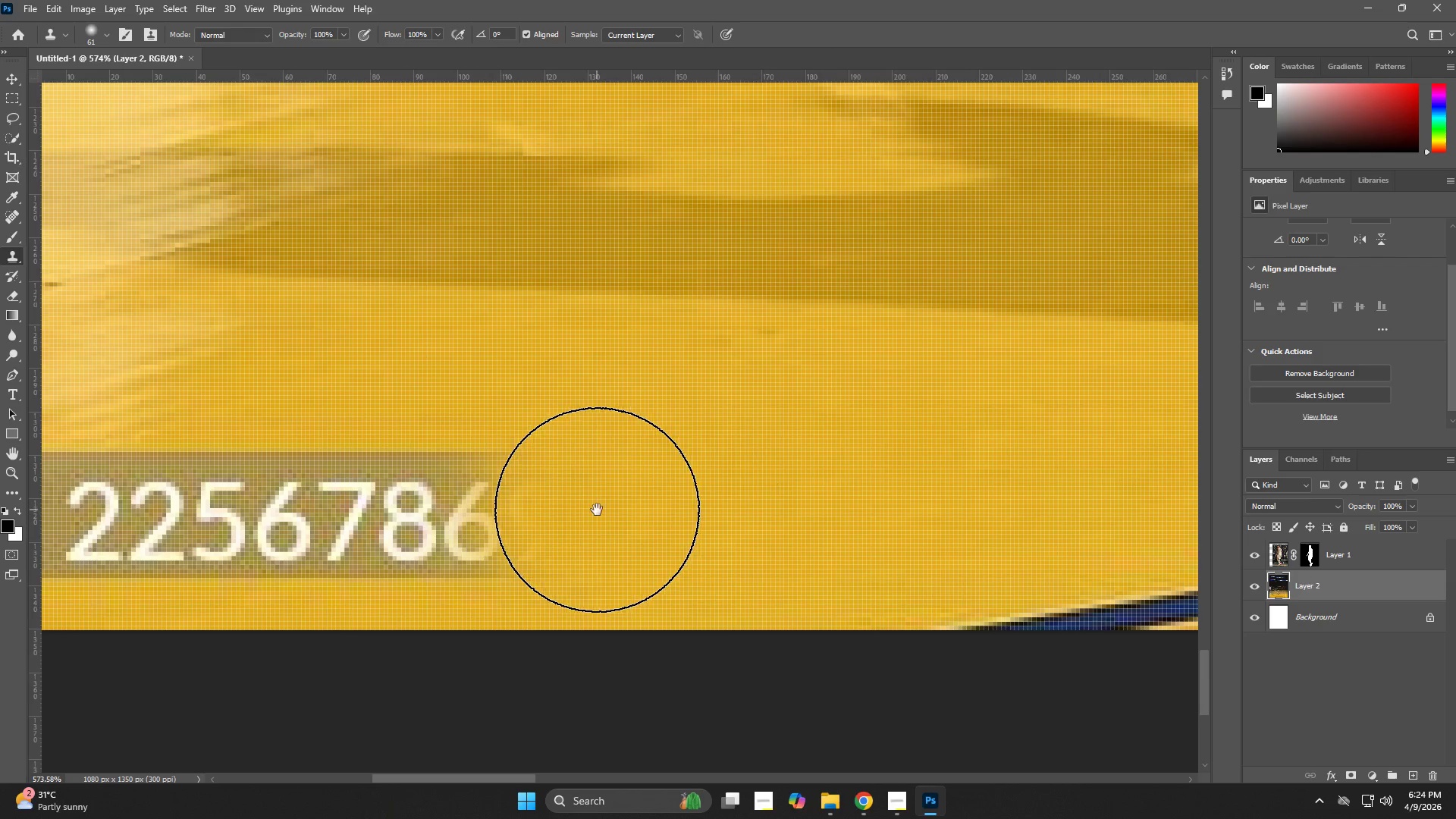 
hold_key(key=Space, duration=0.38)
 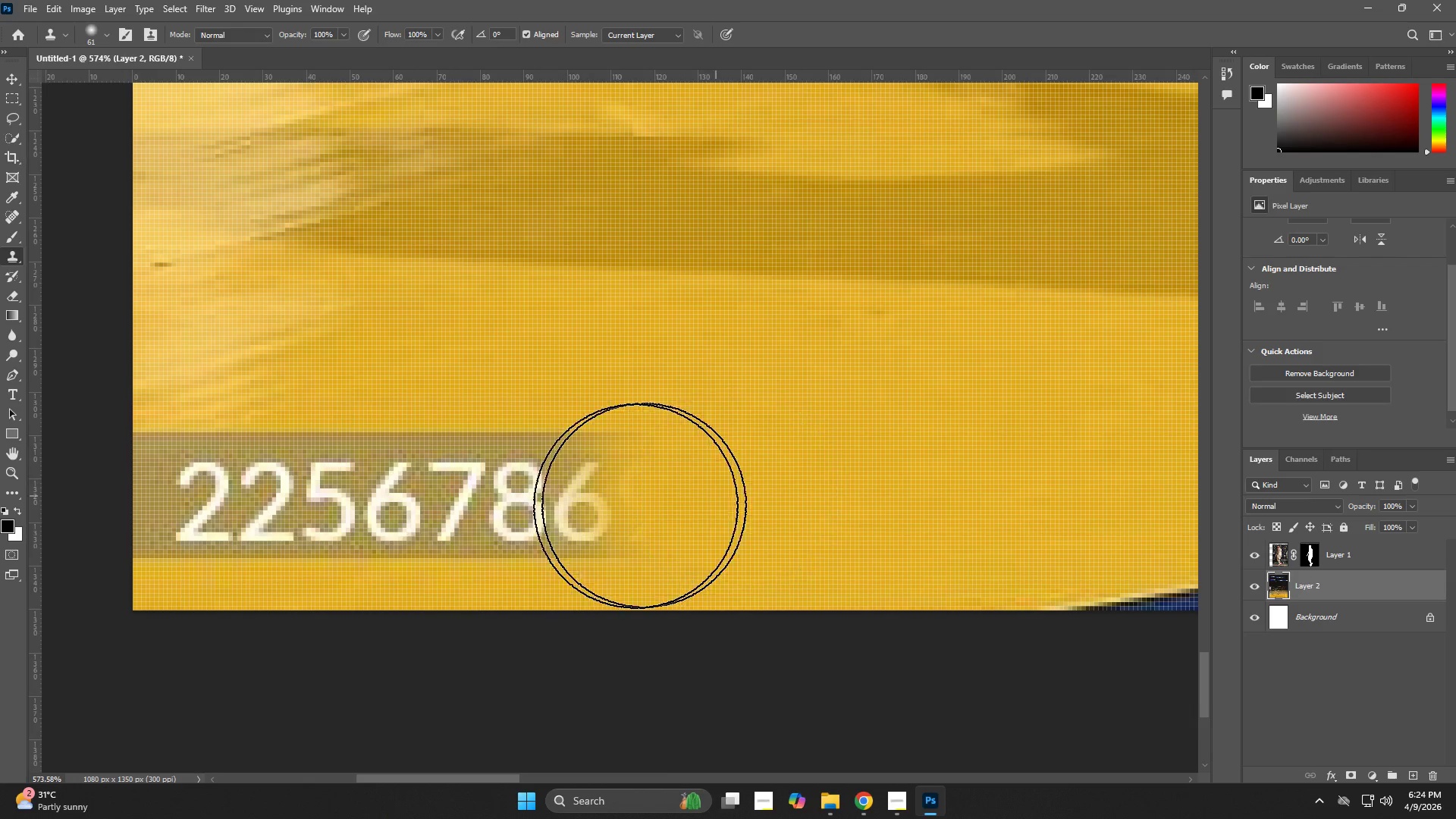 
left_click_drag(start_coordinate=[597, 510], to_coordinate=[707, 490])
 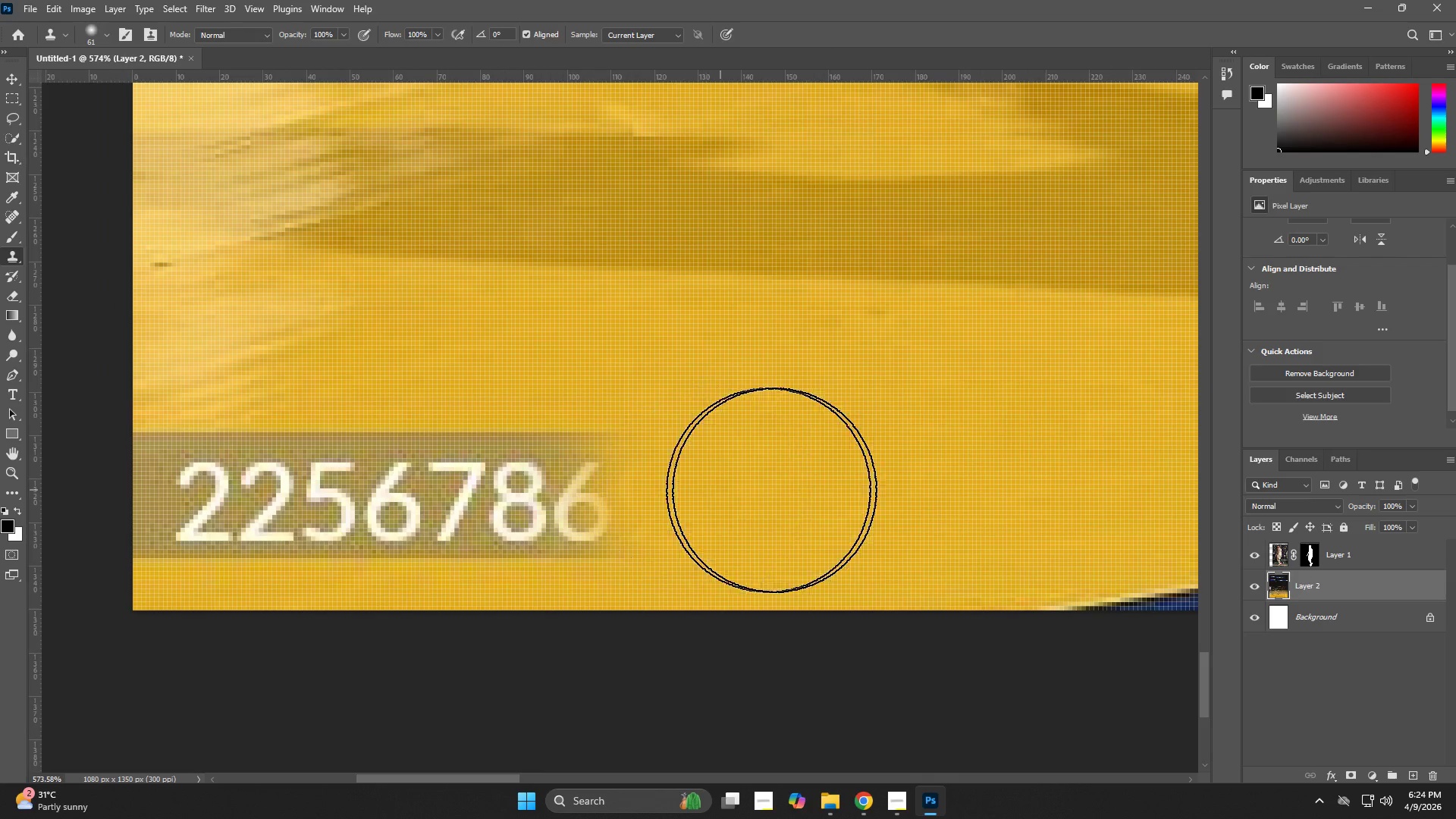 
key(Alt+AltLeft)
 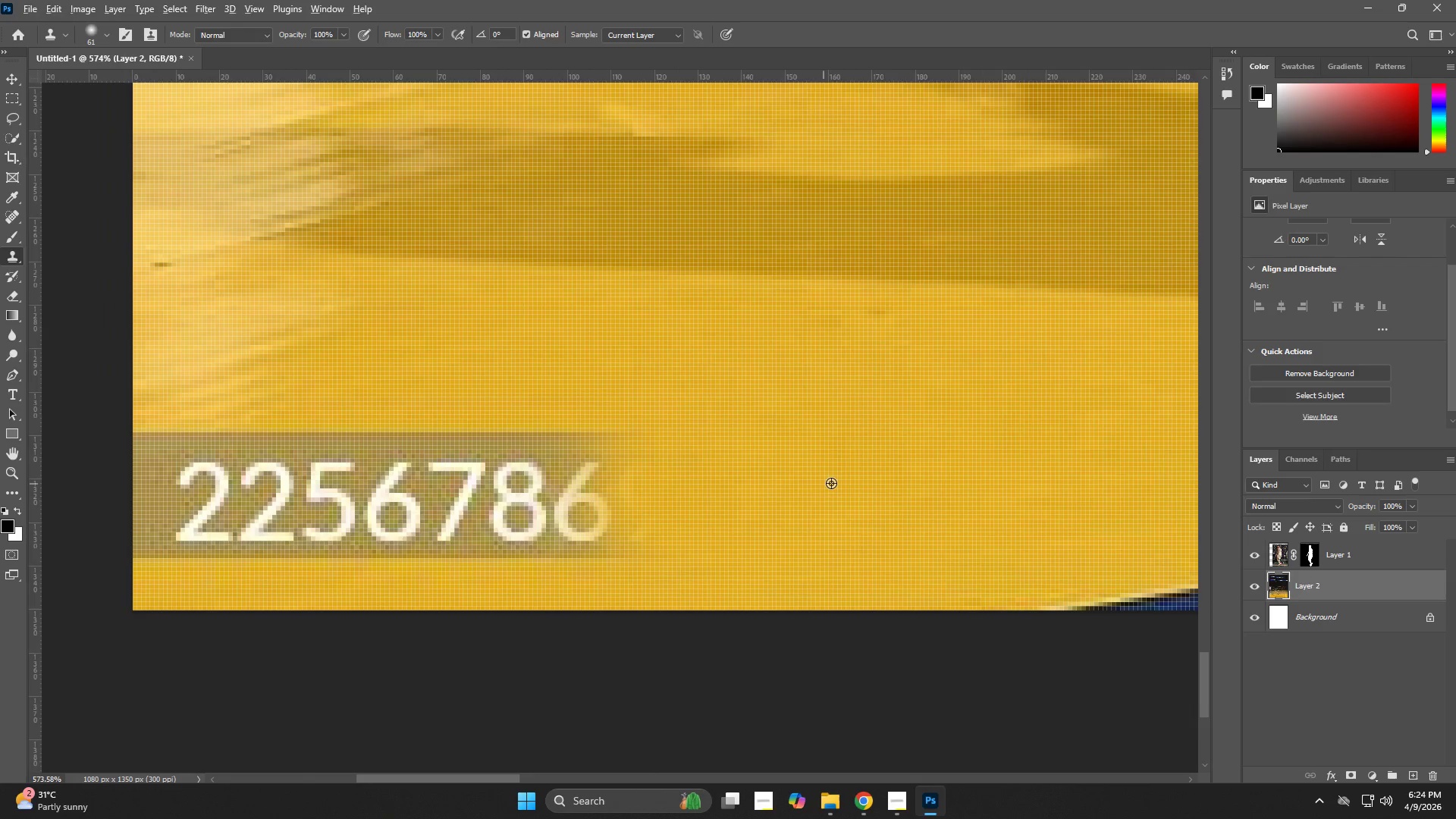 
left_click([831, 483])
 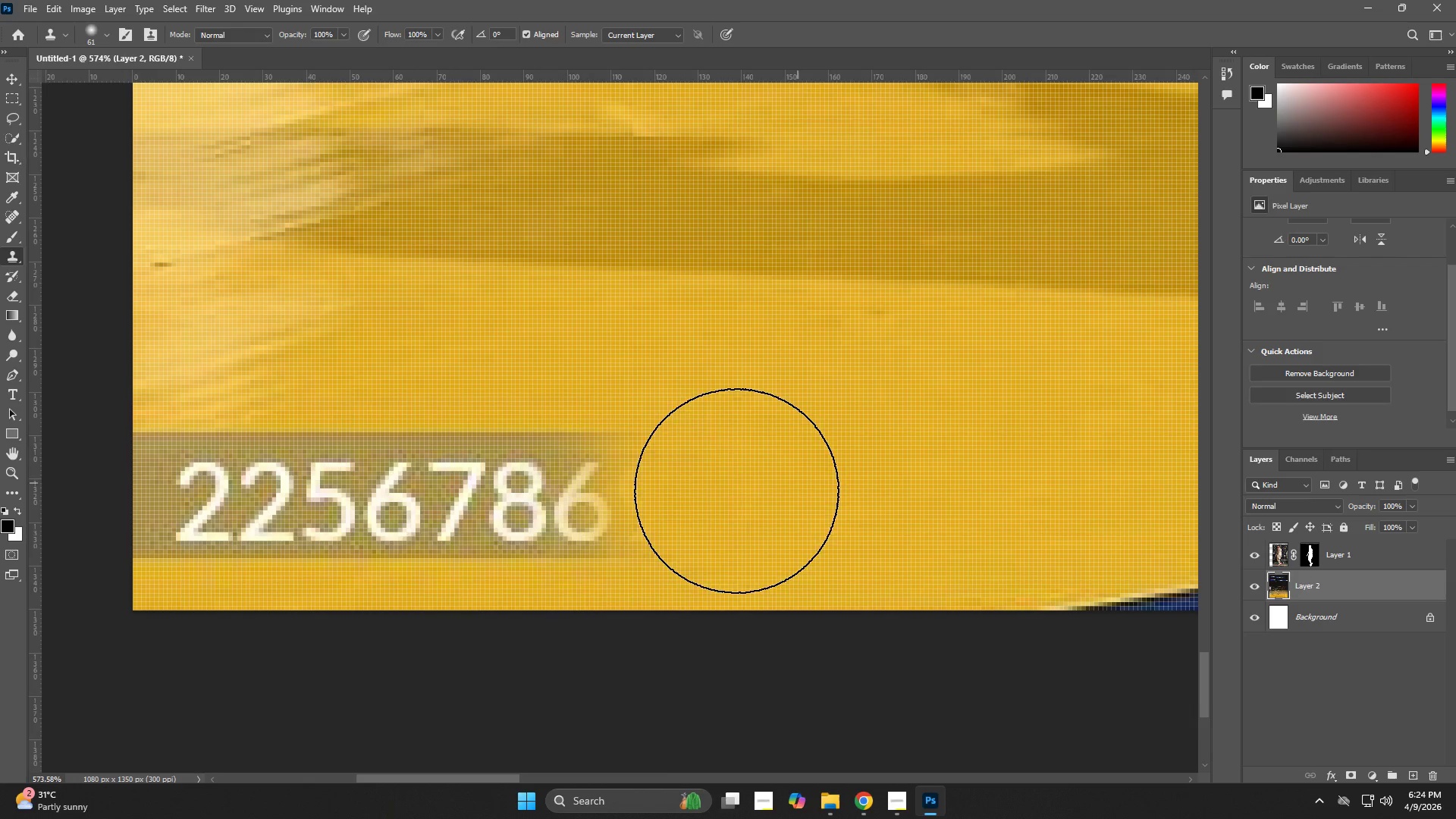 
left_click_drag(start_coordinate=[615, 507], to_coordinate=[513, 495])
 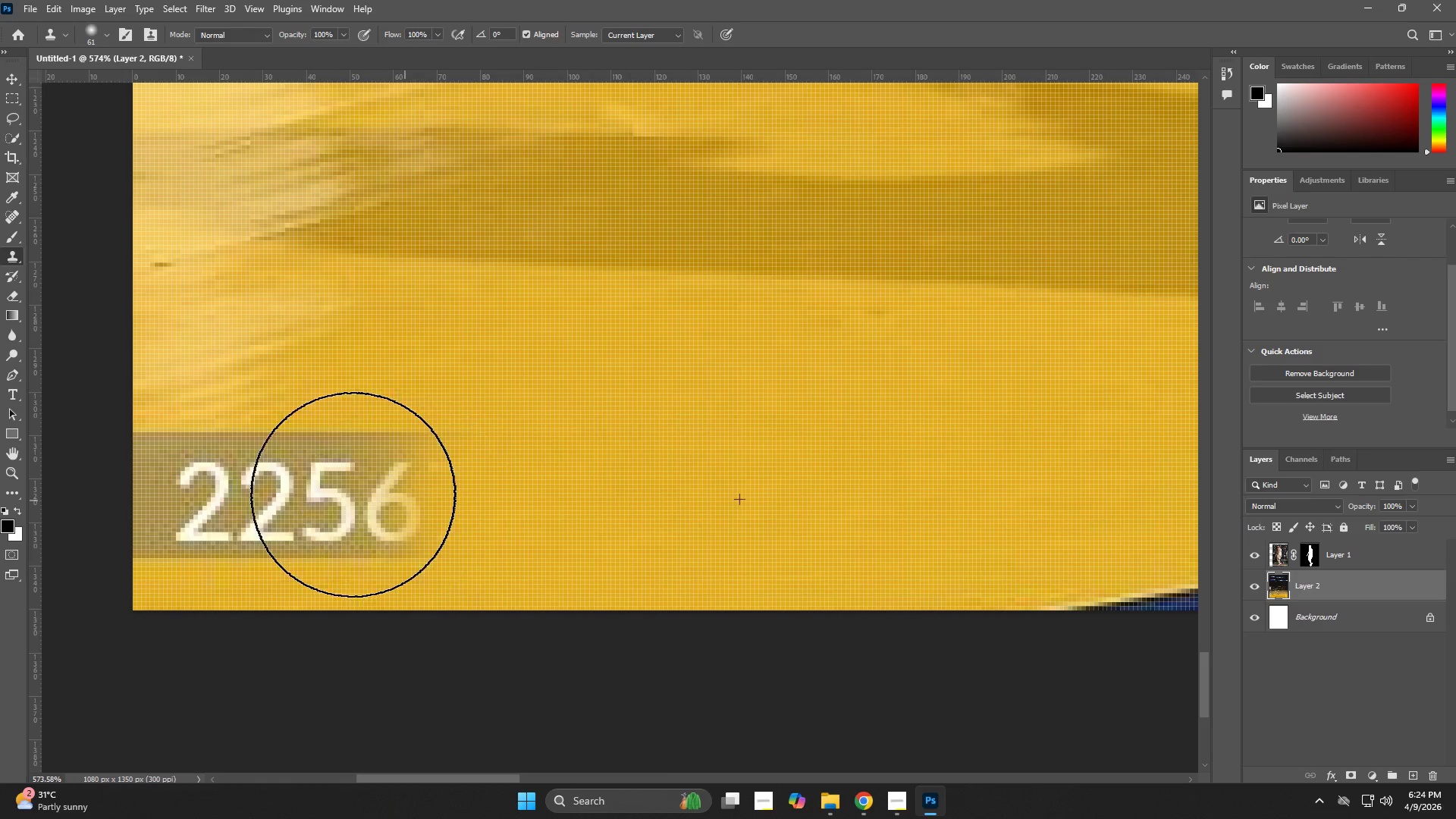 
key(Alt+AltLeft)
 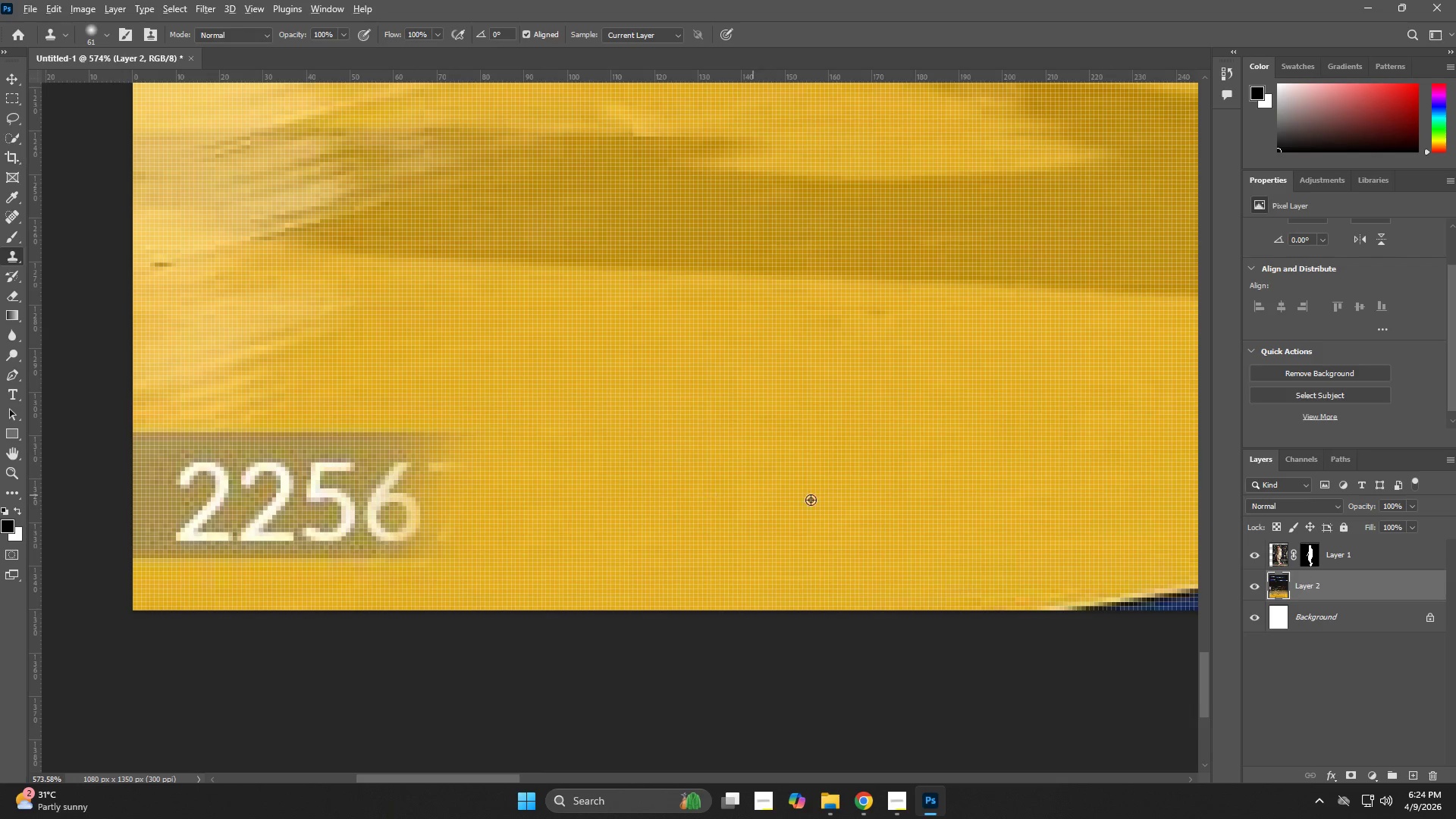 
left_click_drag(start_coordinate=[824, 499], to_coordinate=[756, 491])
 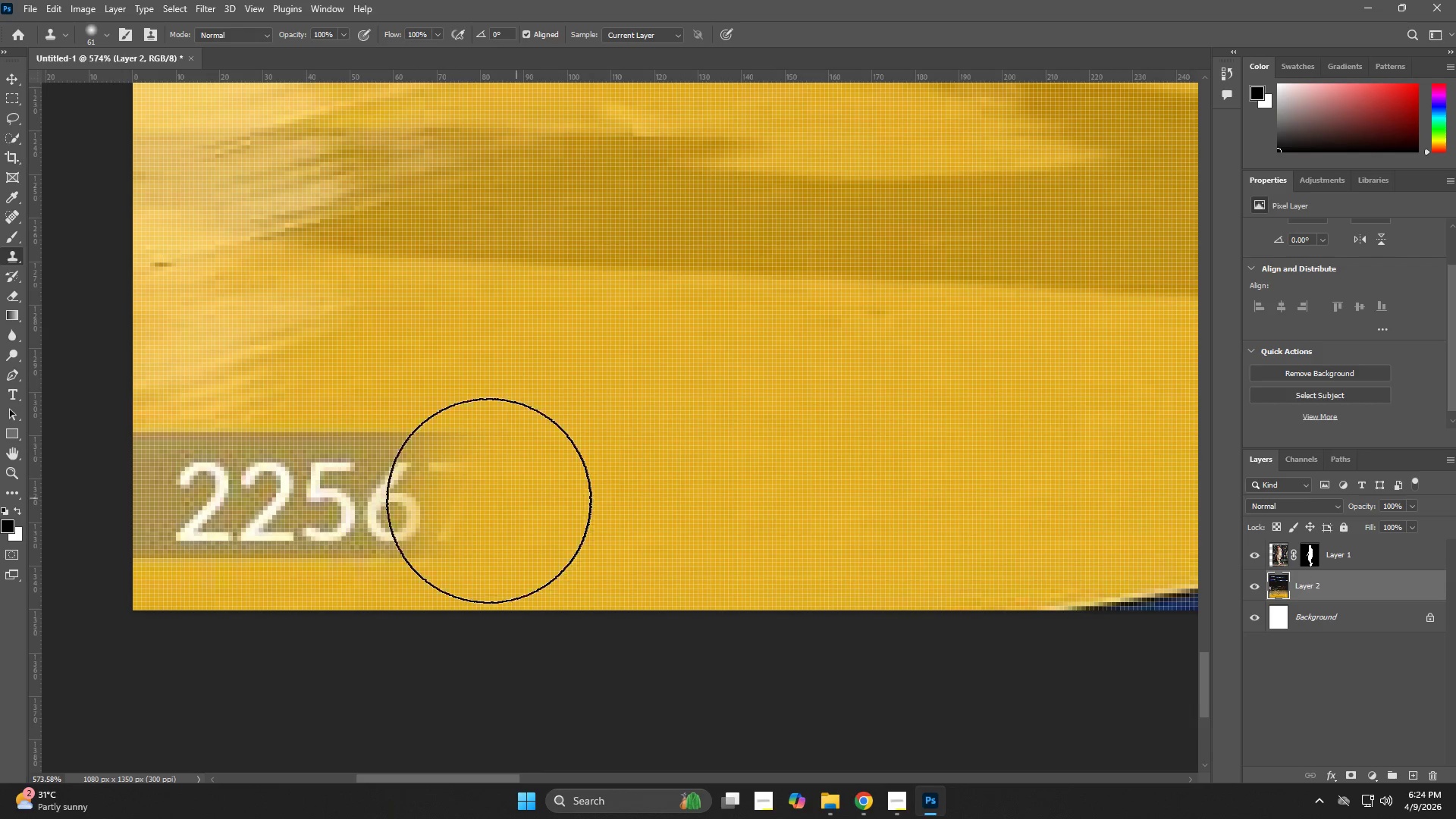 
left_click_drag(start_coordinate=[485, 500], to_coordinate=[145, 475])
 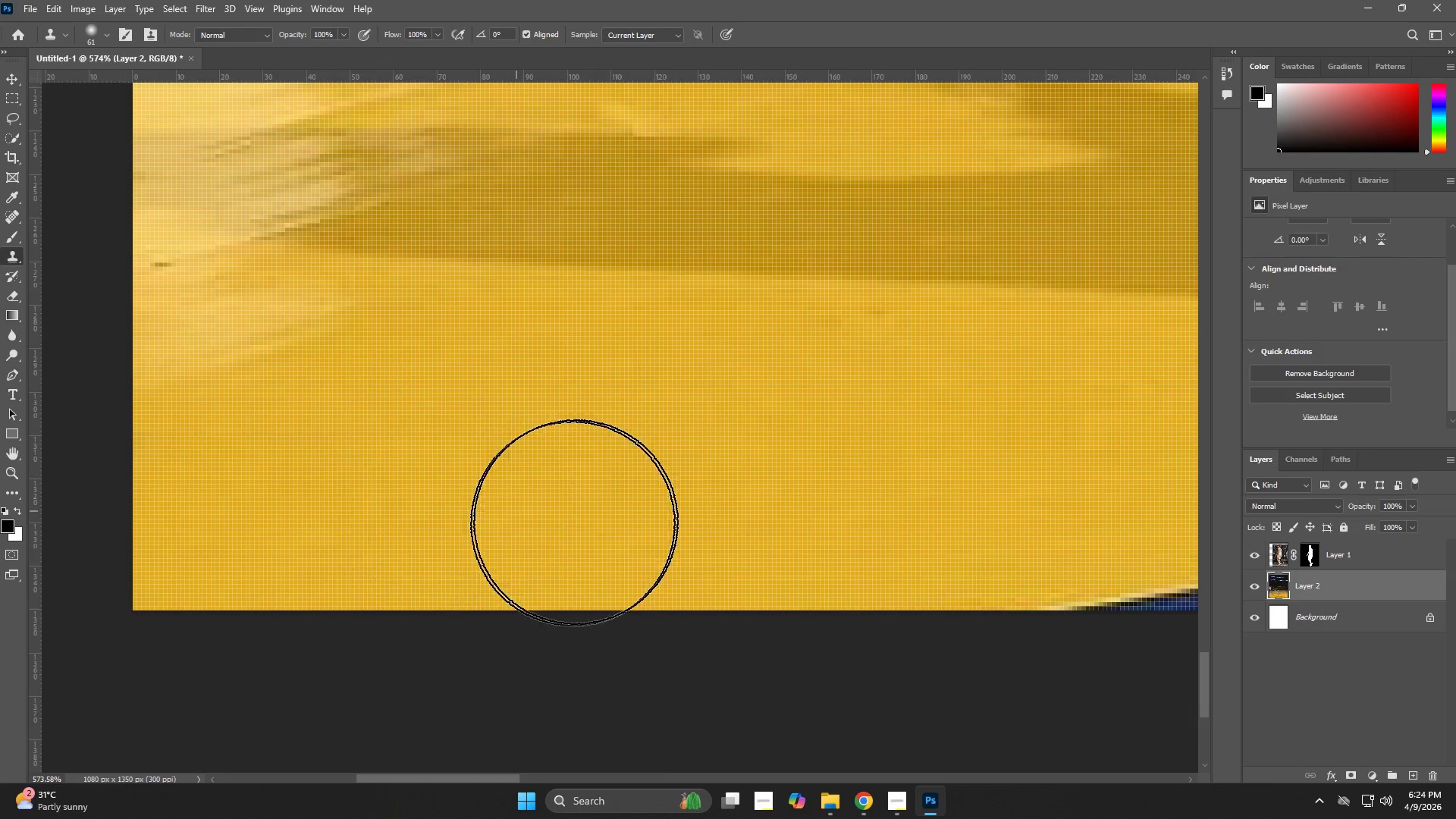 
key(Z)
 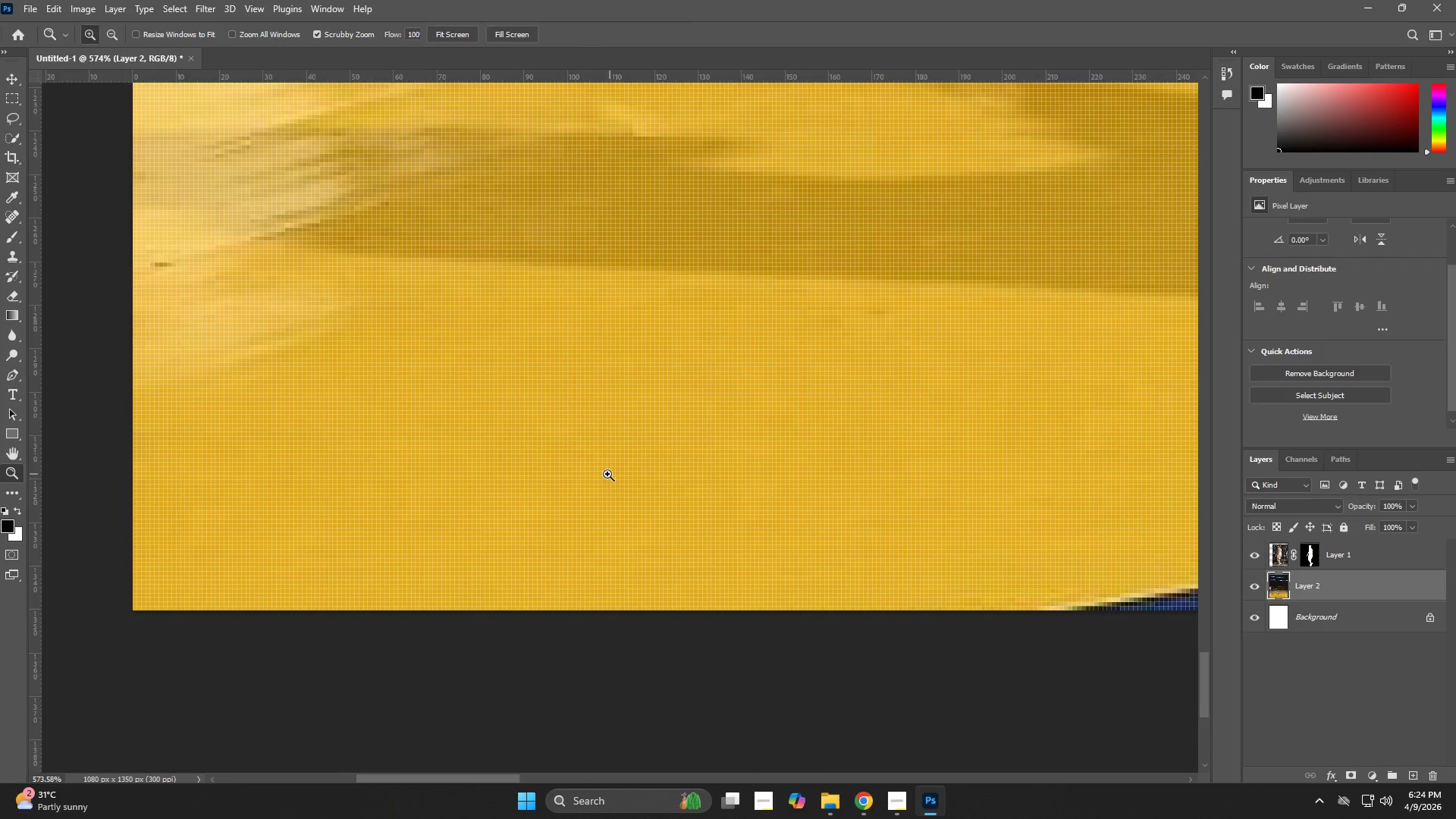 
left_click_drag(start_coordinate=[607, 474], to_coordinate=[481, 520])
 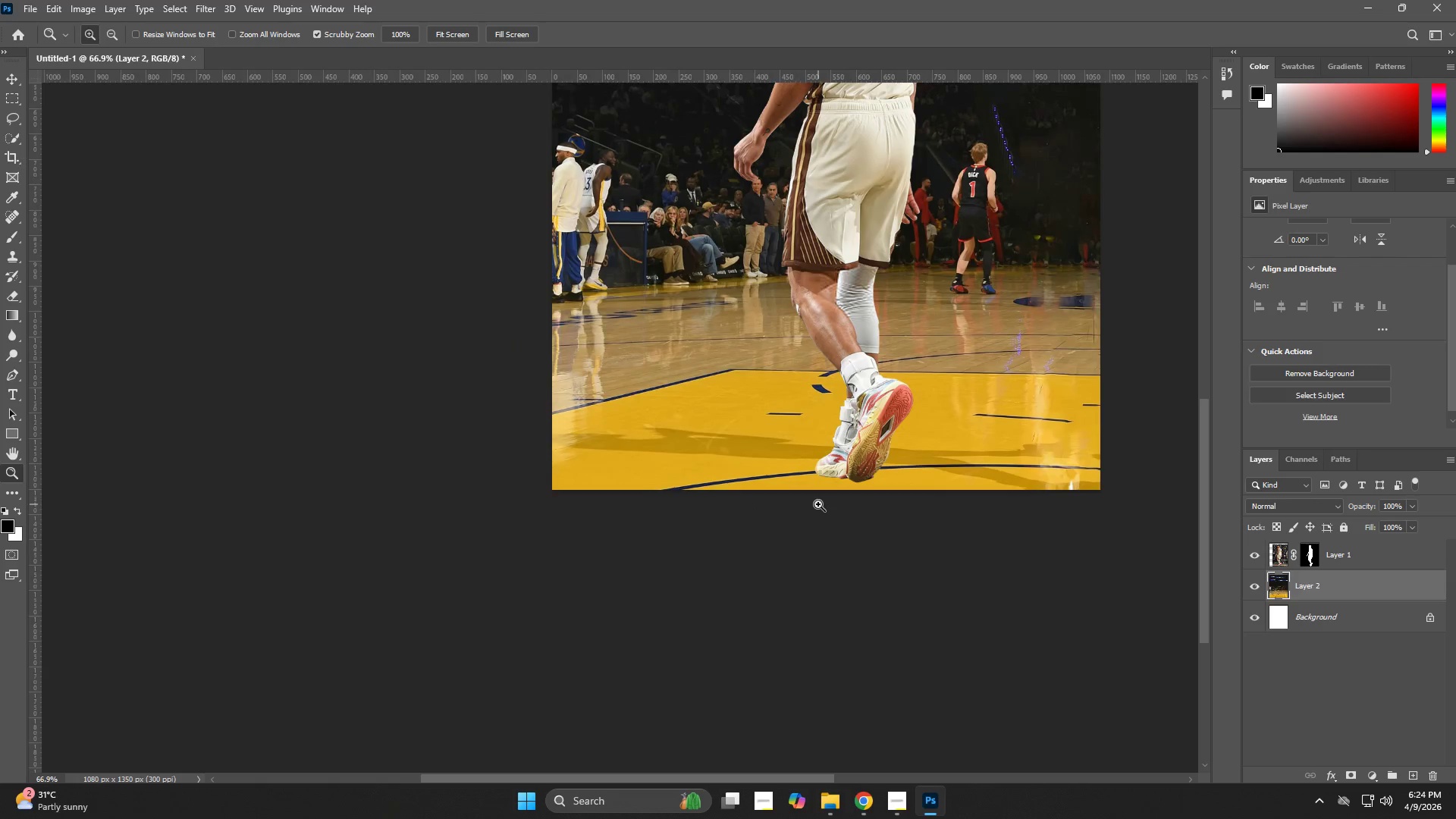 
left_click_drag(start_coordinate=[830, 497], to_coordinate=[808, 506])
 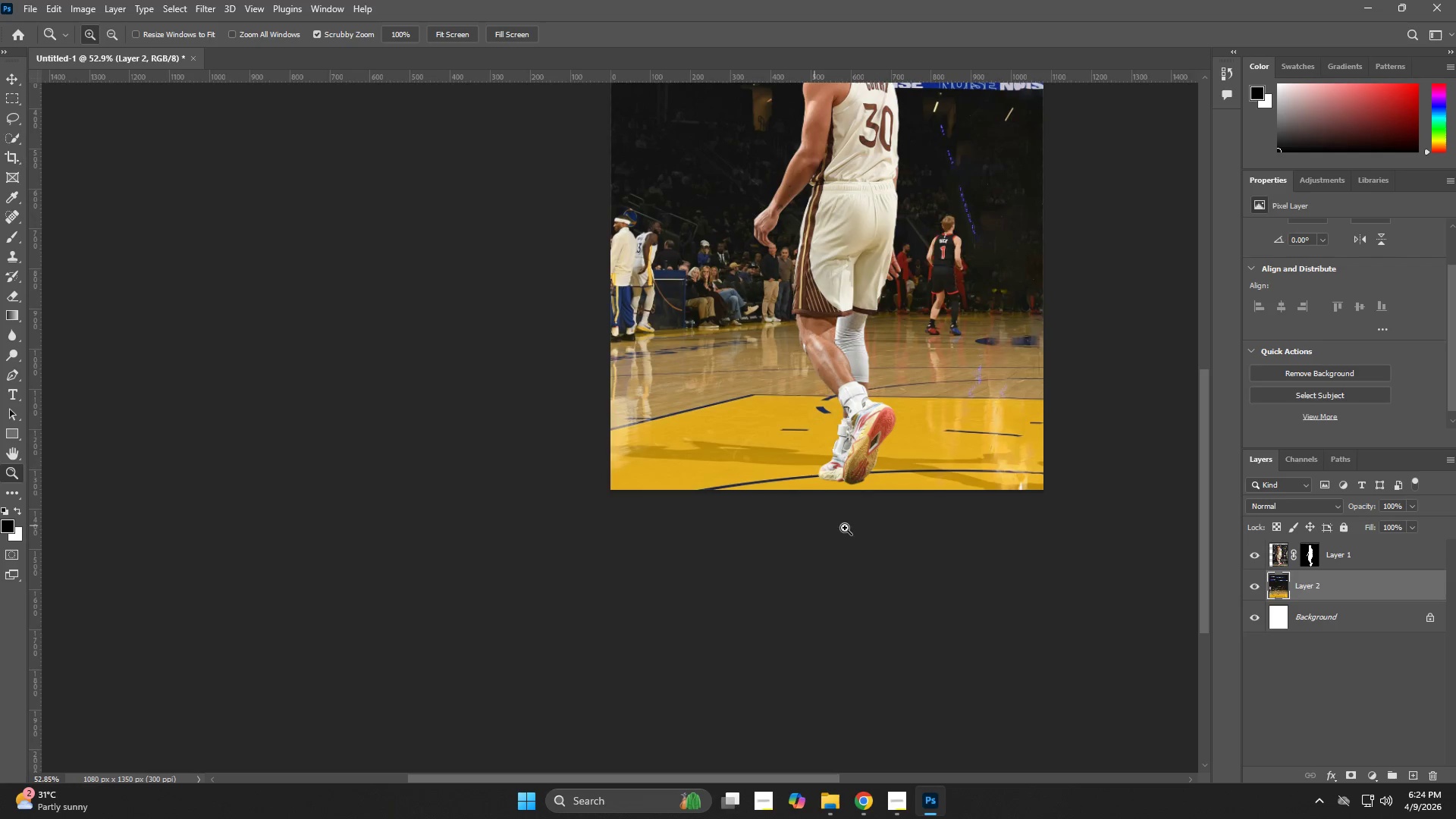 
left_click_drag(start_coordinate=[861, 490], to_coordinate=[828, 502])
 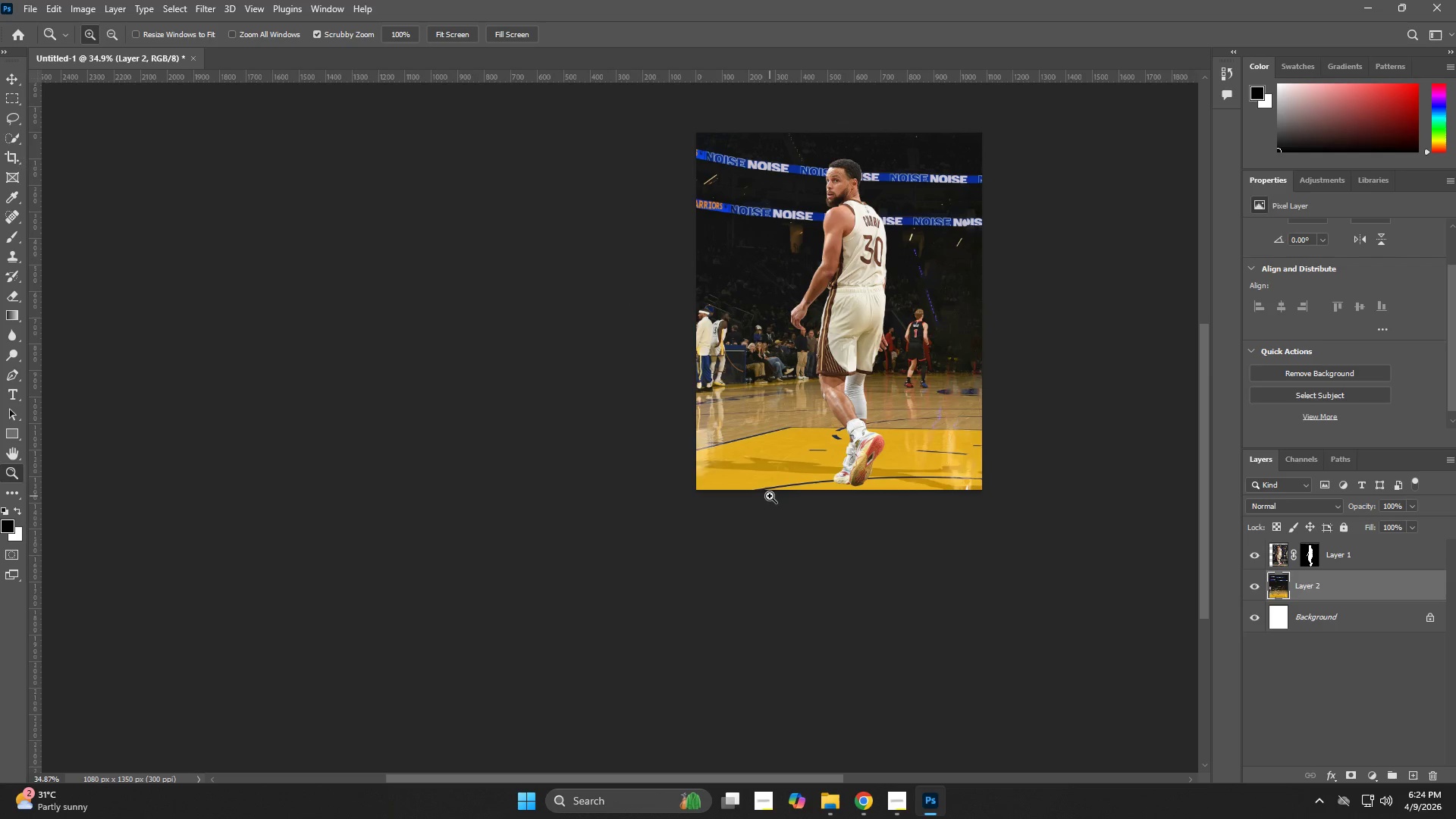 
left_click_drag(start_coordinate=[769, 494], to_coordinate=[777, 501])
 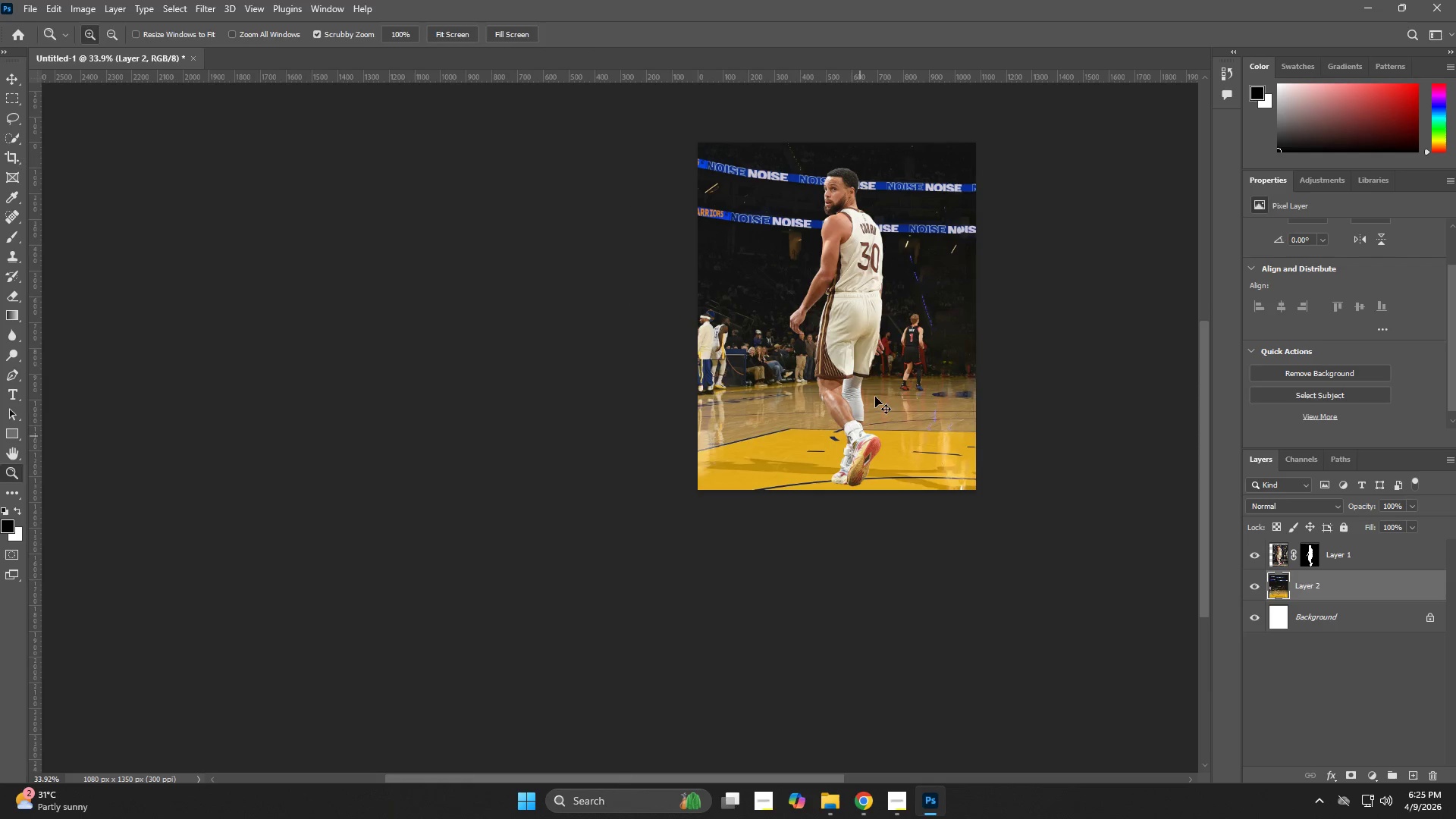 
key(V)
 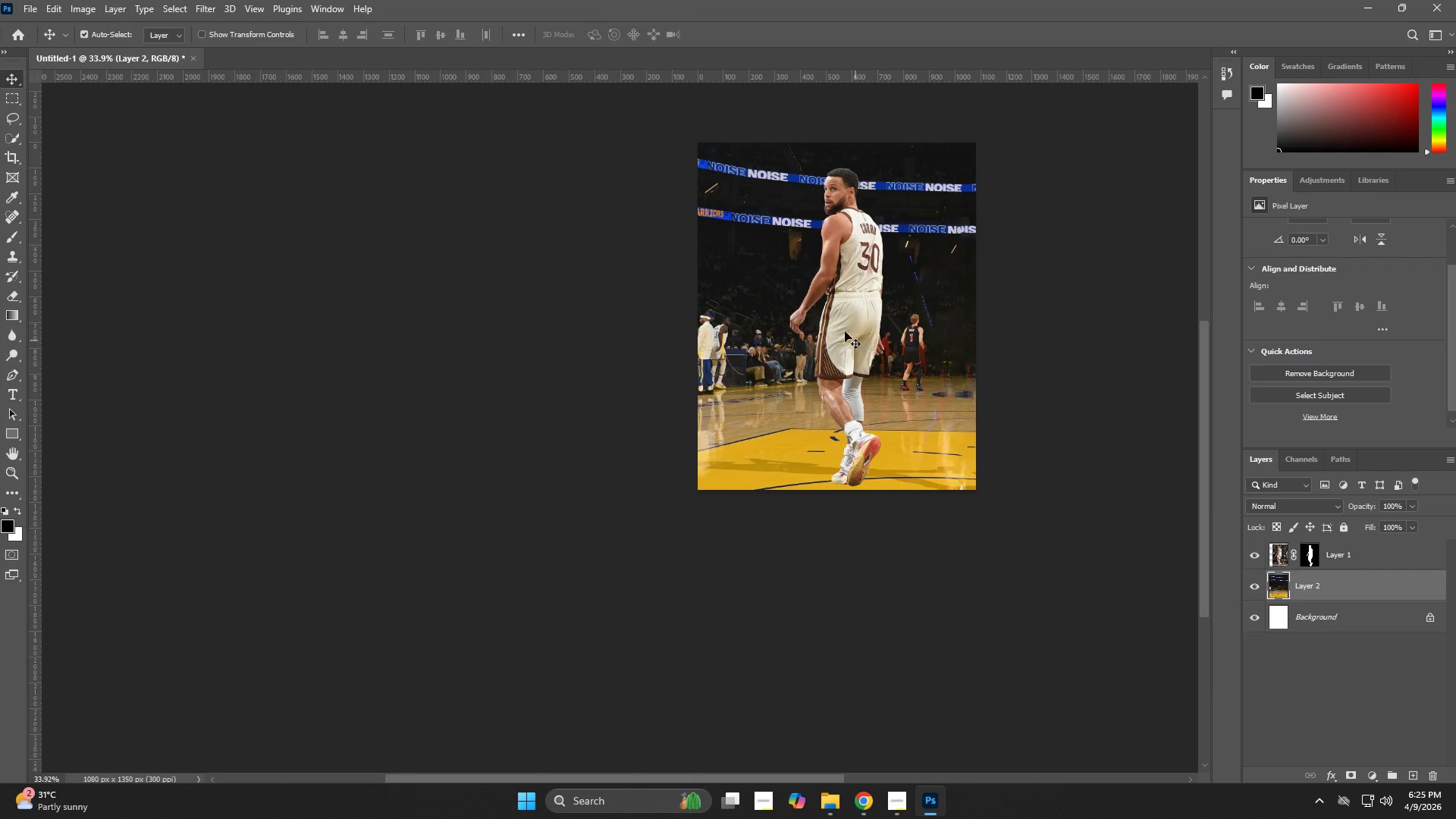 
left_click([844, 331])
 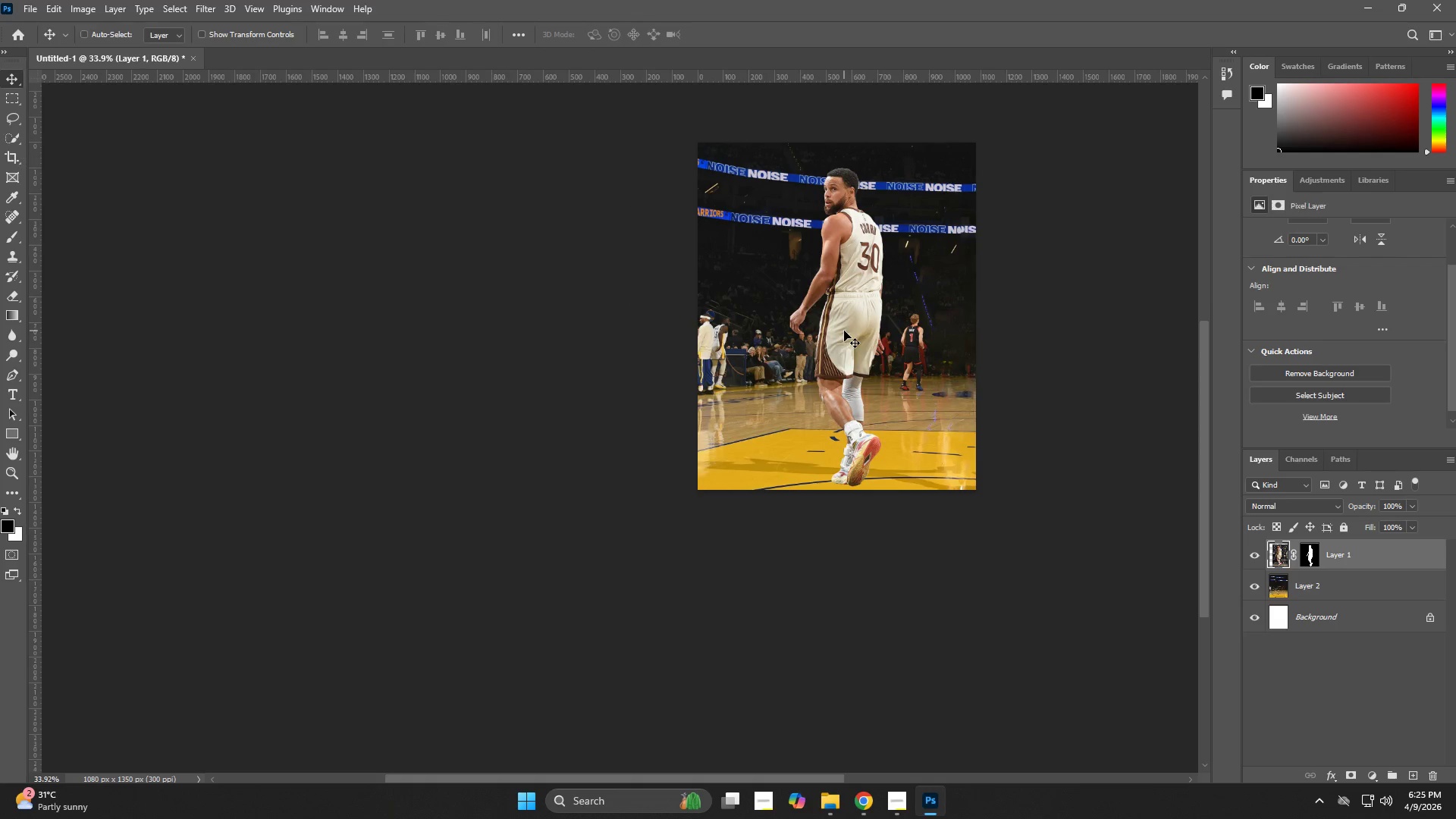 
key(Control+ControlLeft)
 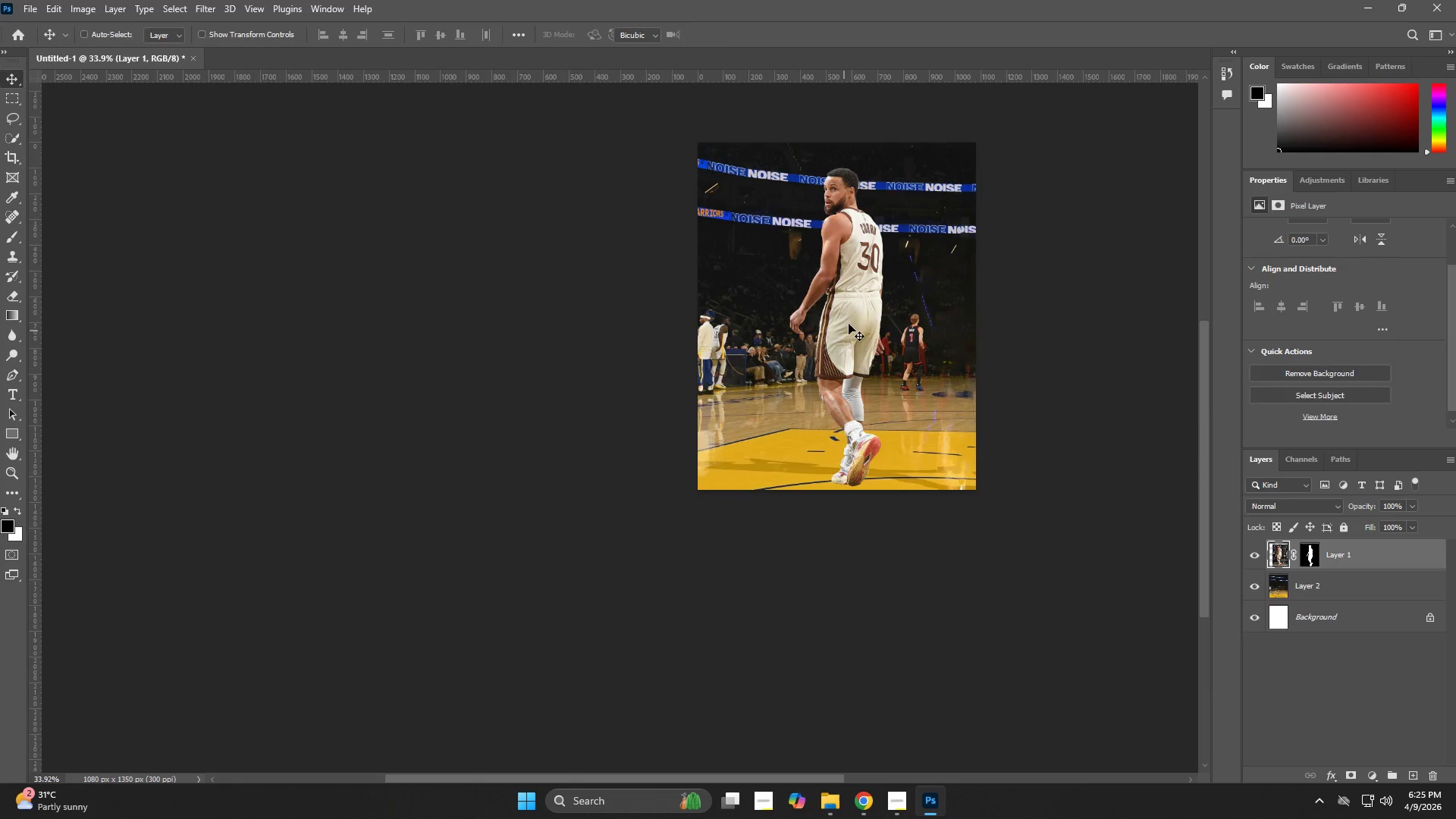 
key(Control+T)
 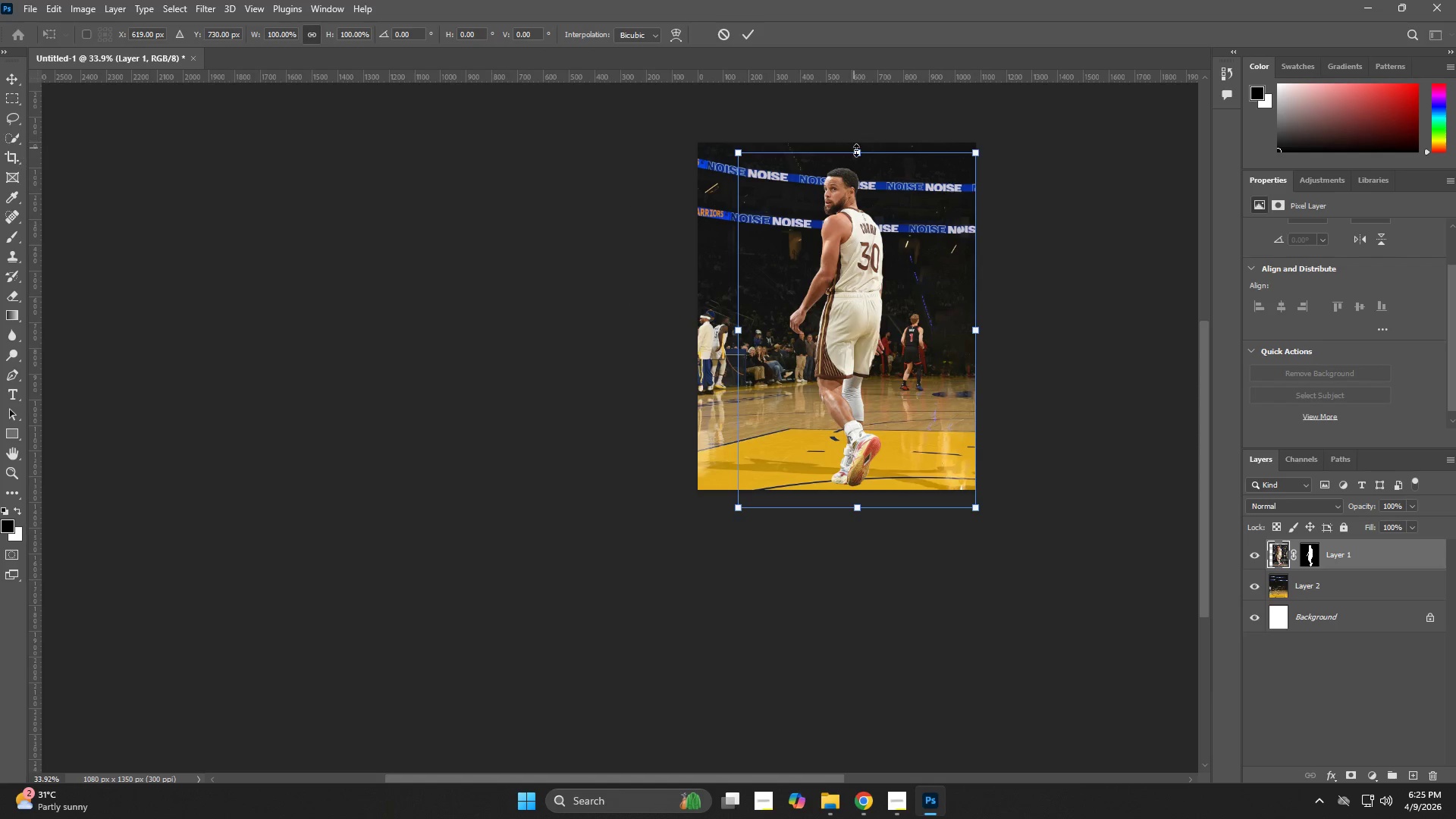 
left_click_drag(start_coordinate=[856, 150], to_coordinate=[857, 194])
 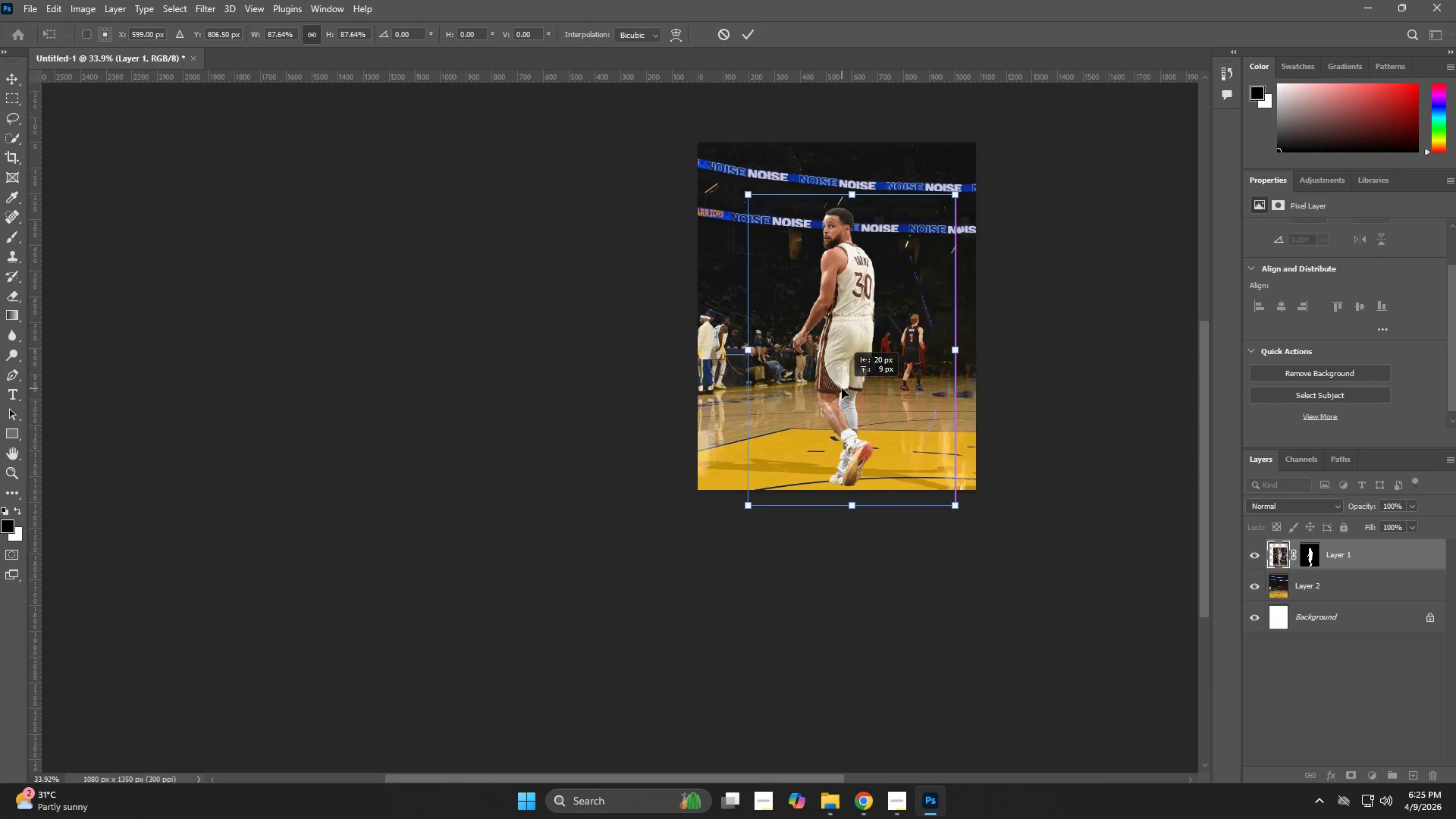 
key(NumpadEnter)
 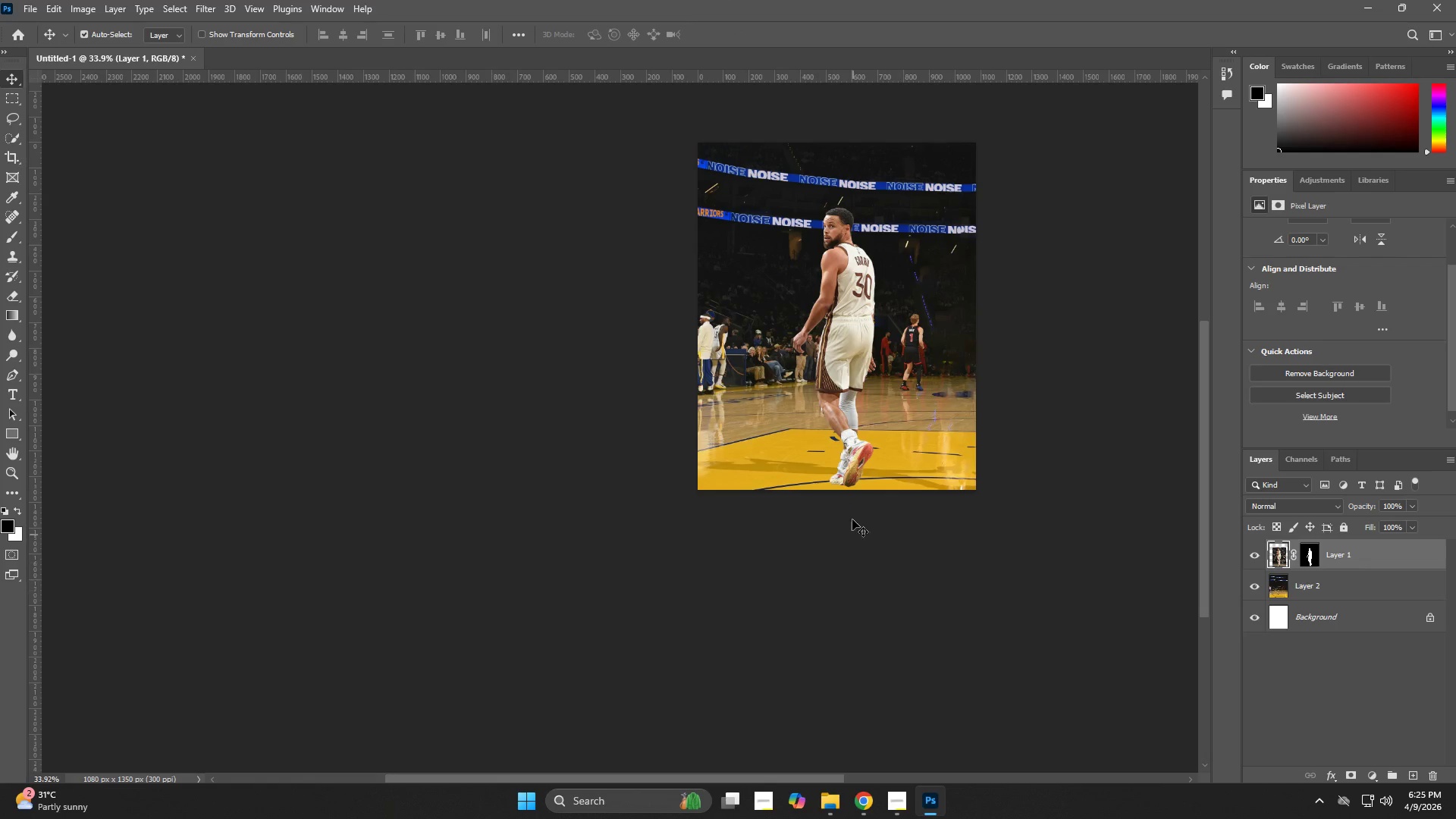 
key(Z)
 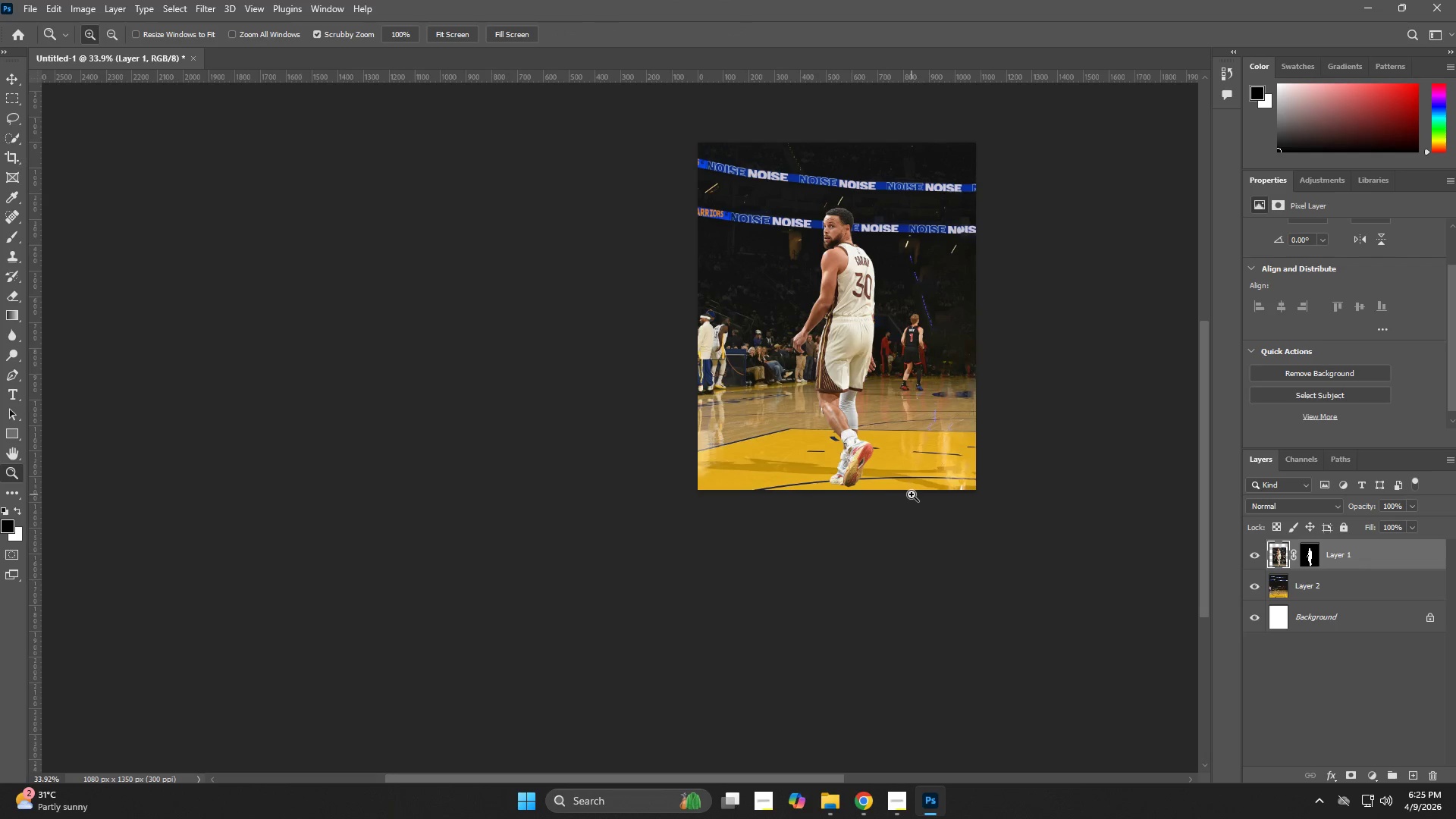 
left_click_drag(start_coordinate=[897, 492], to_coordinate=[999, 521])
 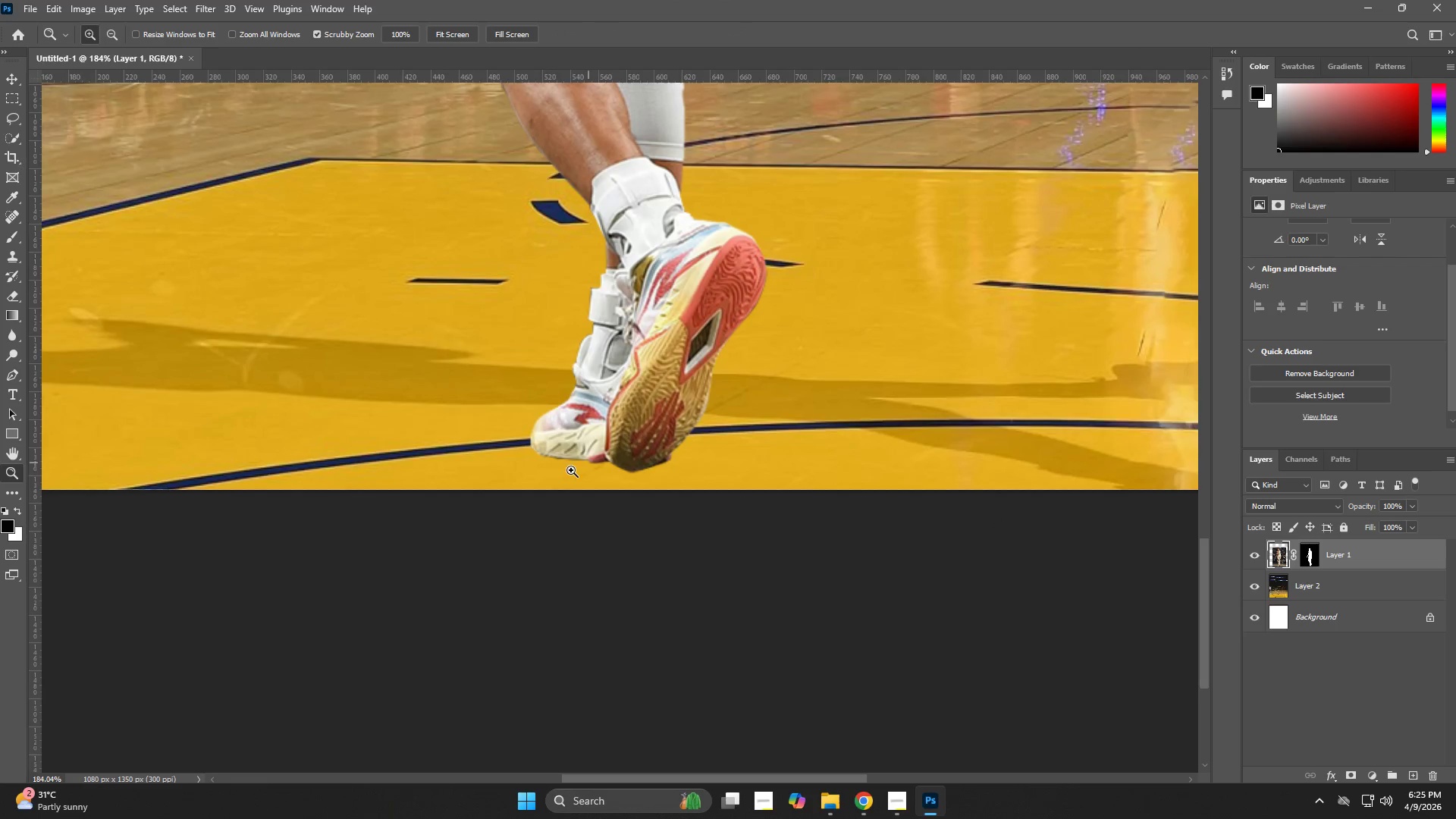 
hold_key(key=Space, duration=0.83)
 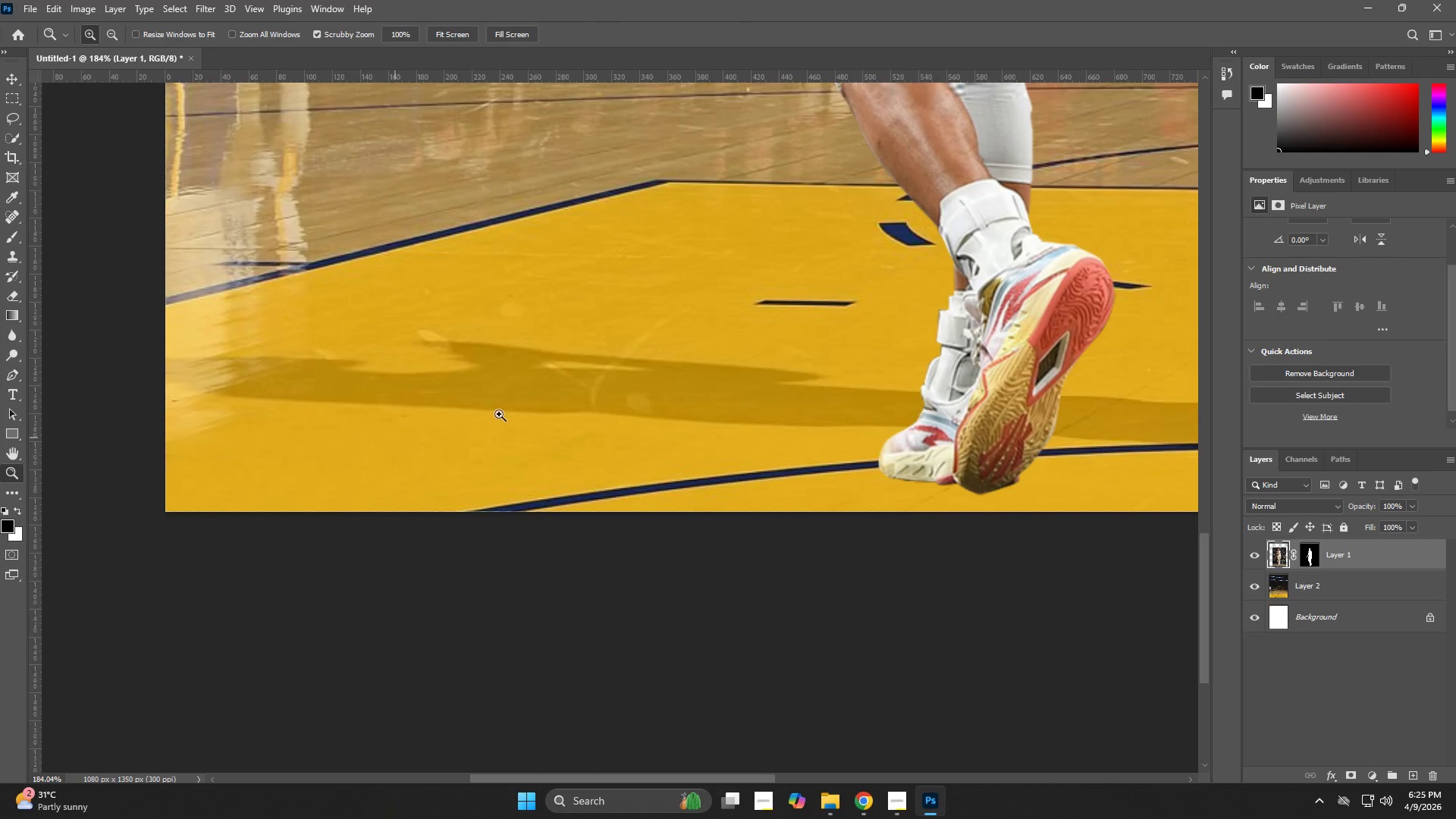 
left_click_drag(start_coordinate=[562, 466], to_coordinate=[910, 488])
 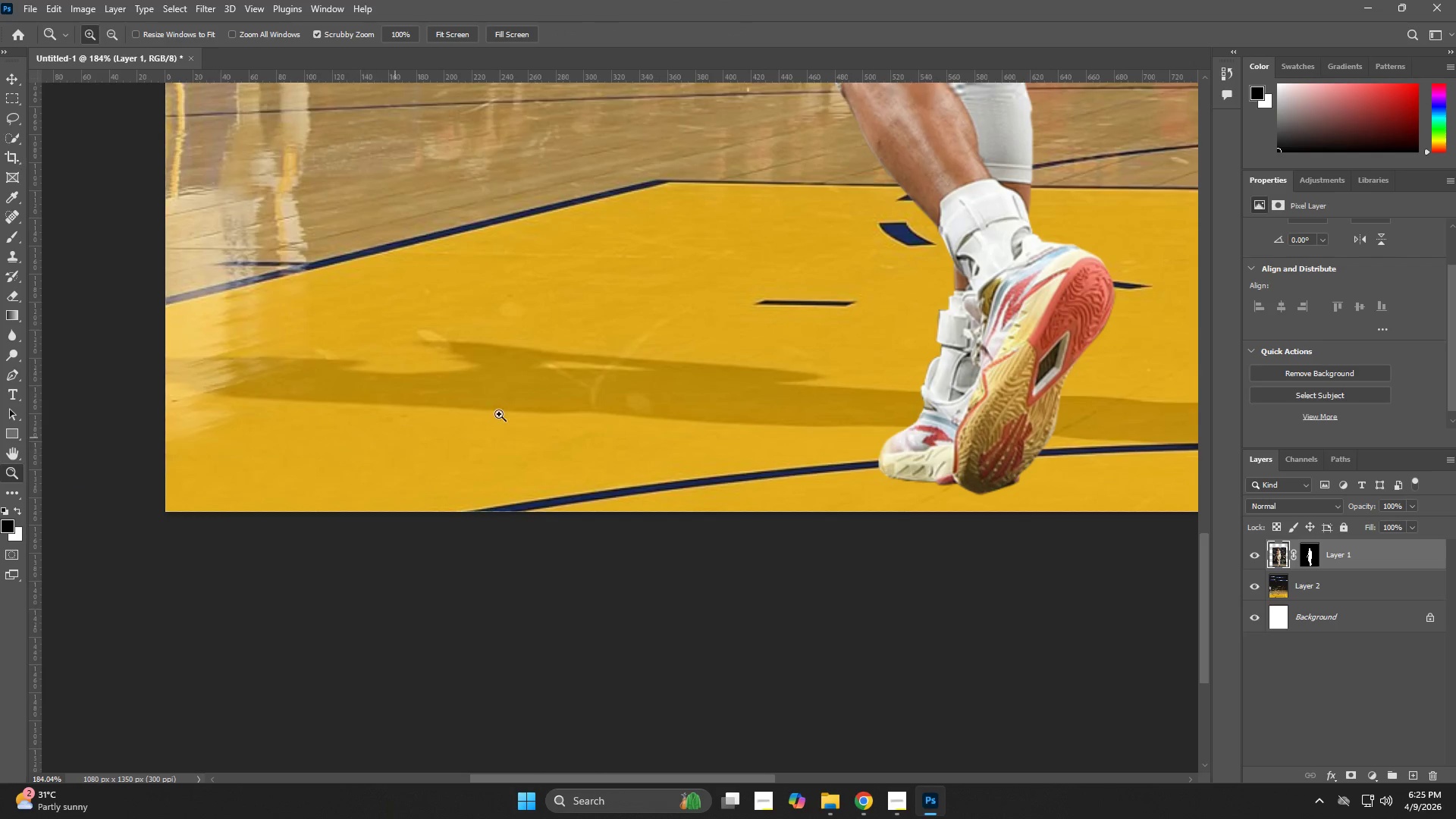 
left_click_drag(start_coordinate=[801, 374], to_coordinate=[794, 381])
 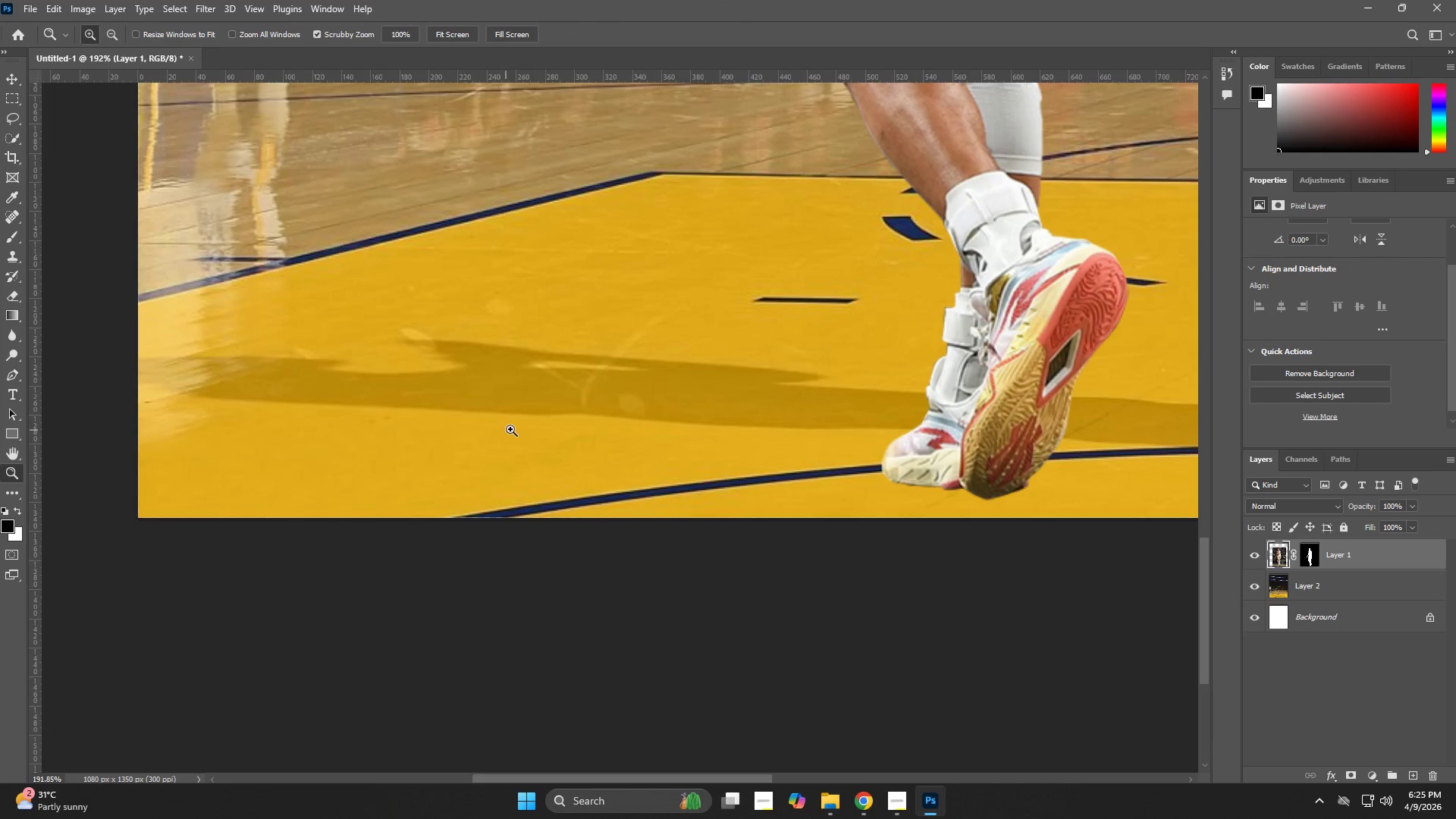 
left_click_drag(start_coordinate=[510, 429], to_coordinate=[536, 431])
 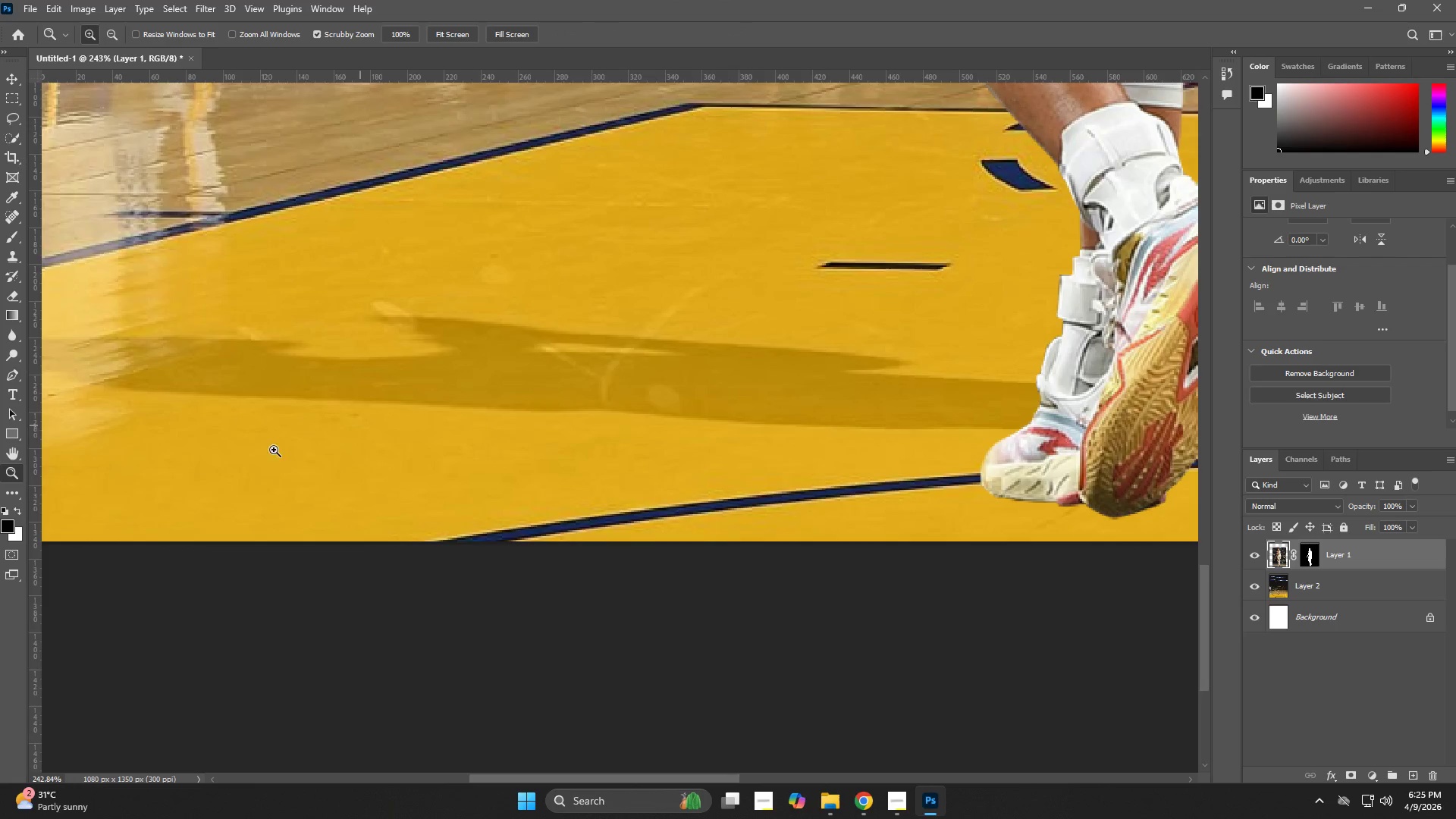 
hold_key(key=Space, duration=0.47)
 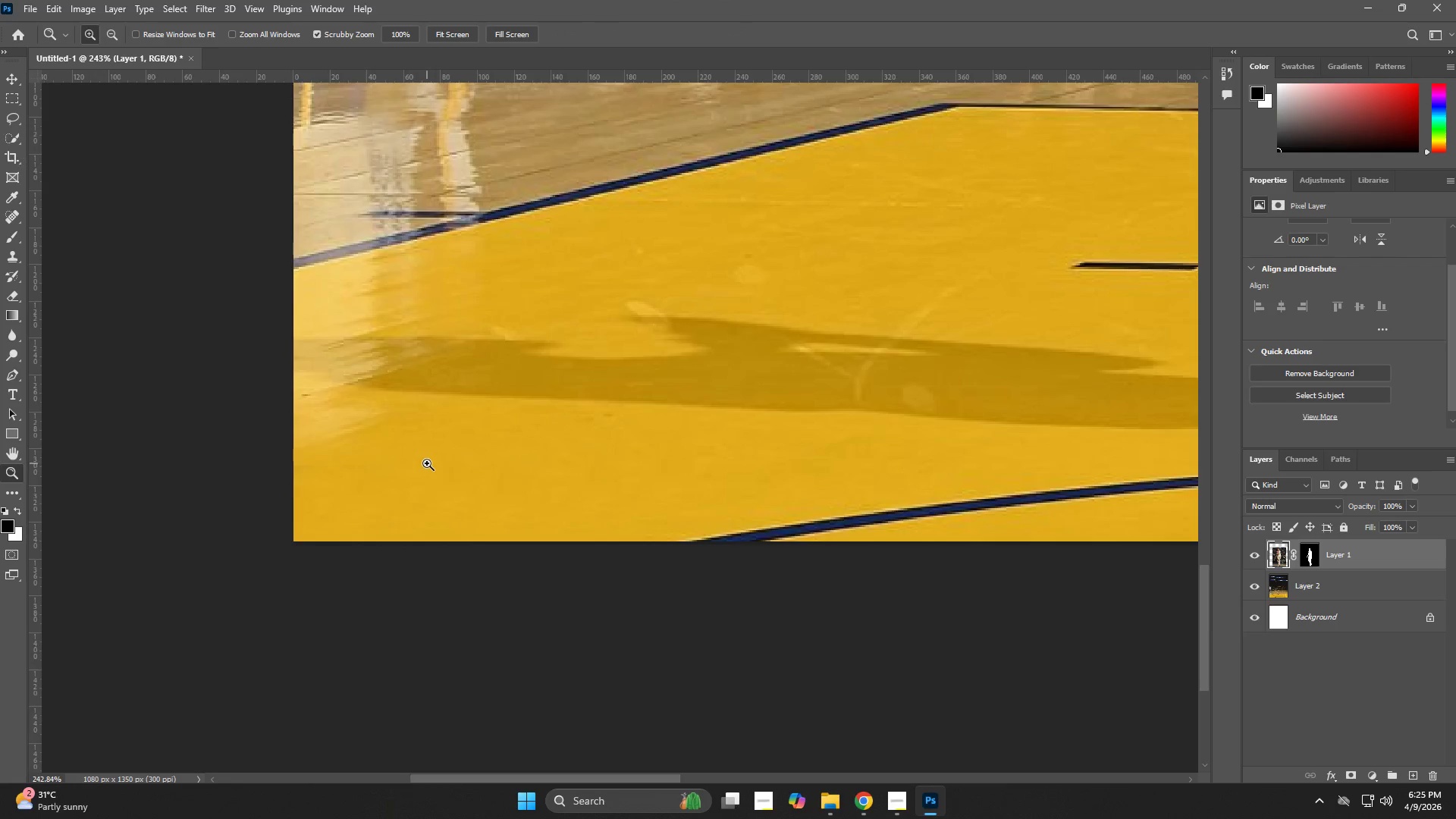 
left_click_drag(start_coordinate=[241, 453], to_coordinate=[495, 453])
 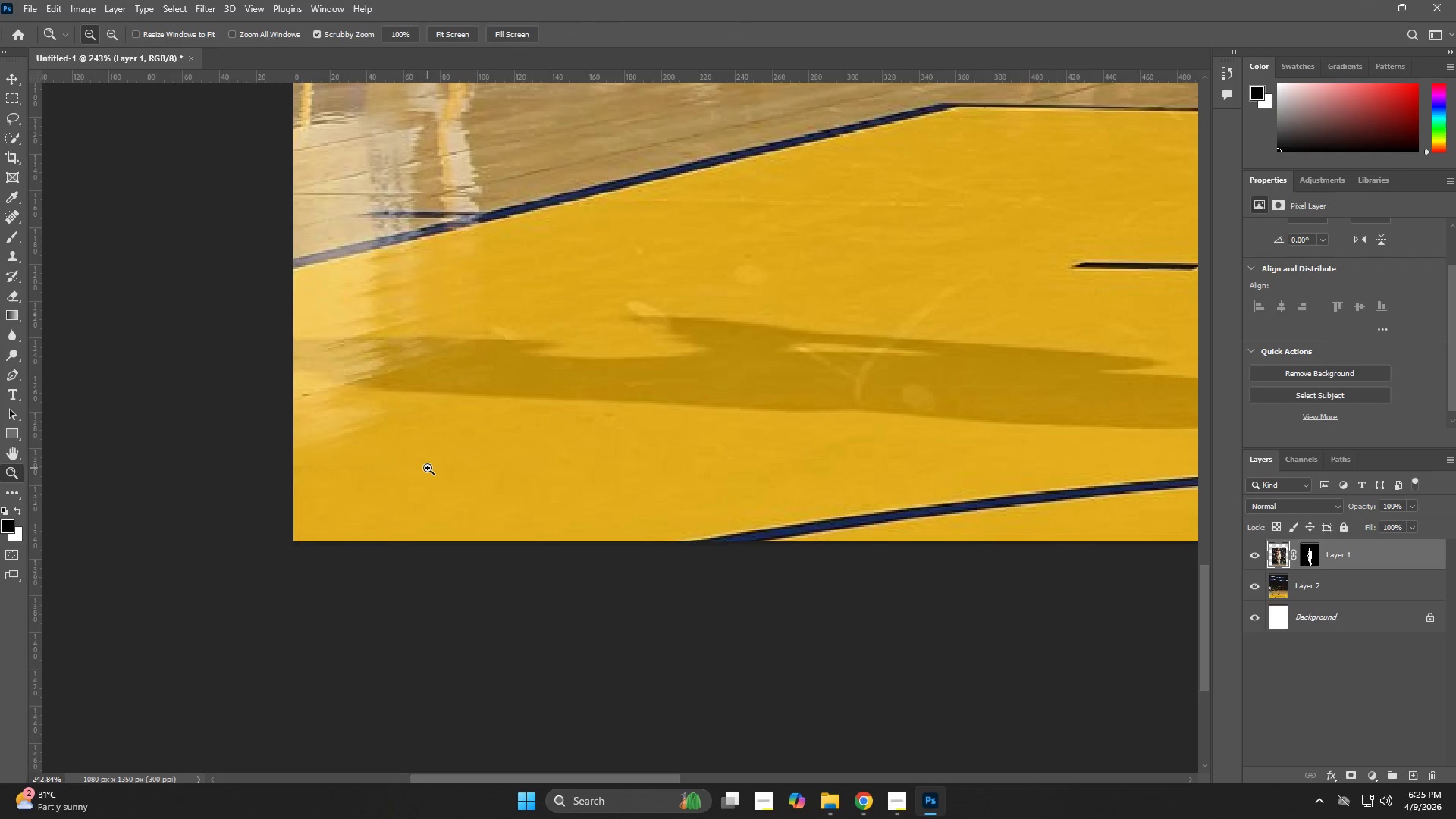 
hold_key(key=Z, duration=0.56)
 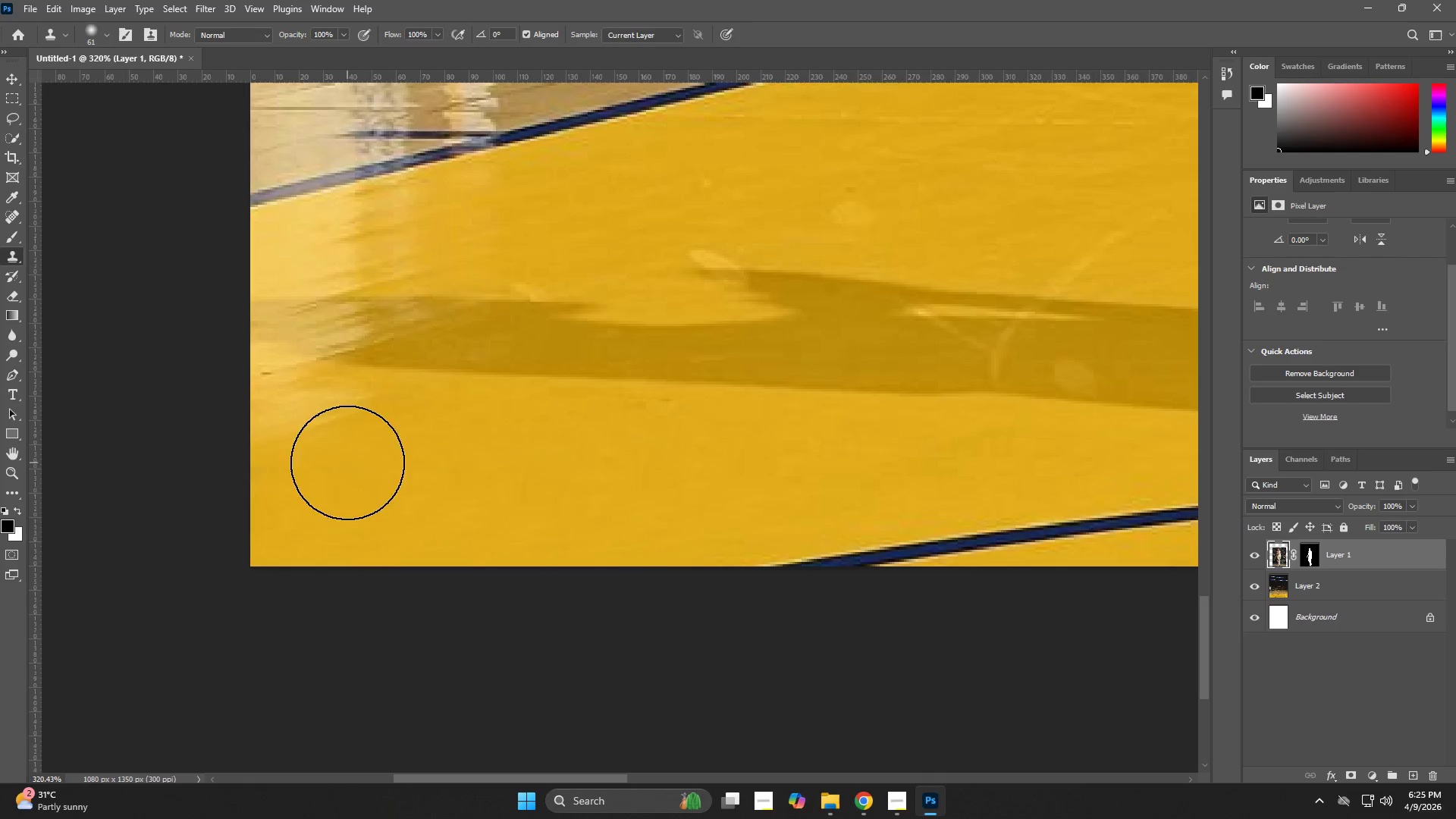 
left_click_drag(start_coordinate=[427, 463], to_coordinate=[453, 462])
 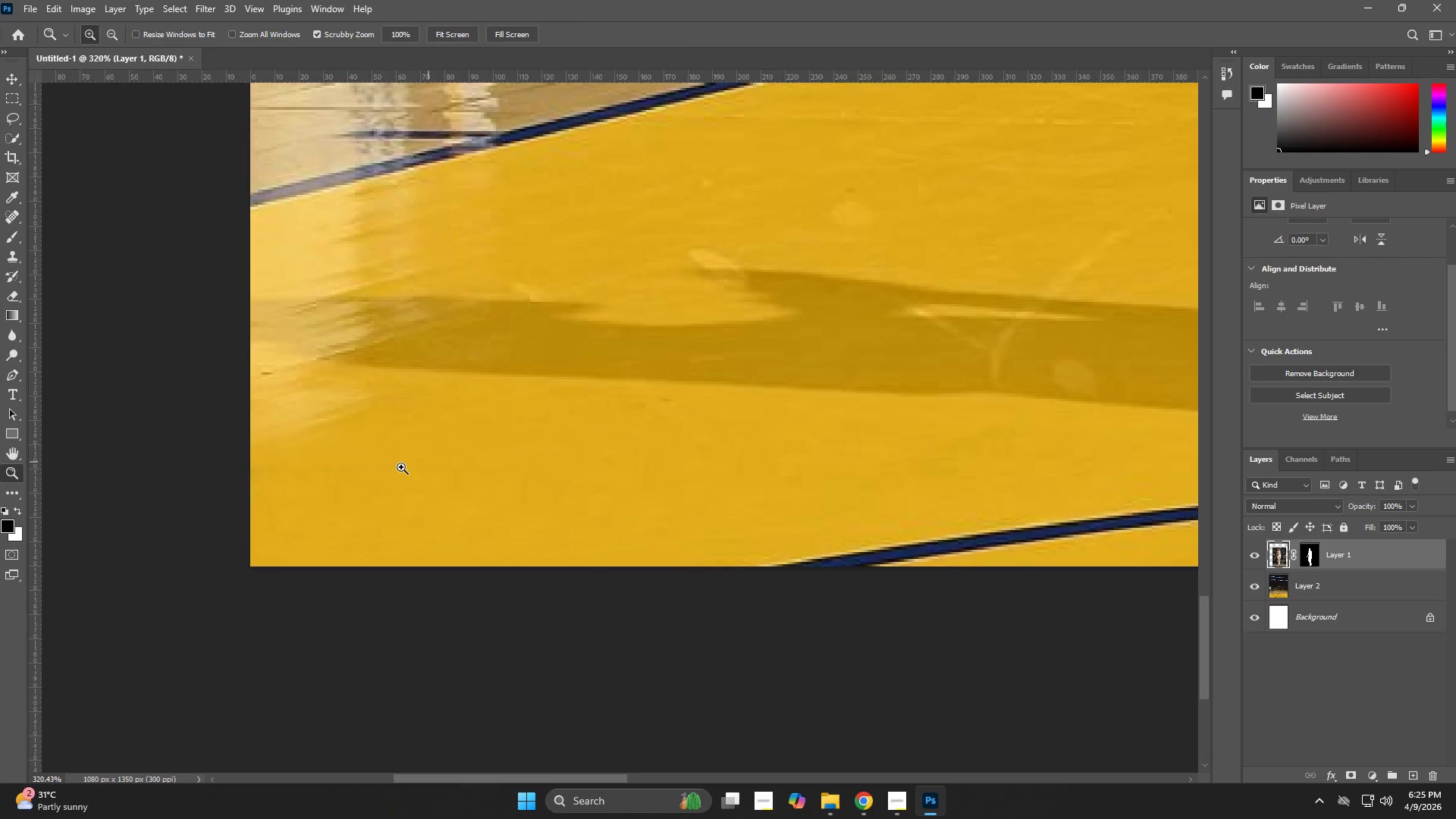 
key(S)
 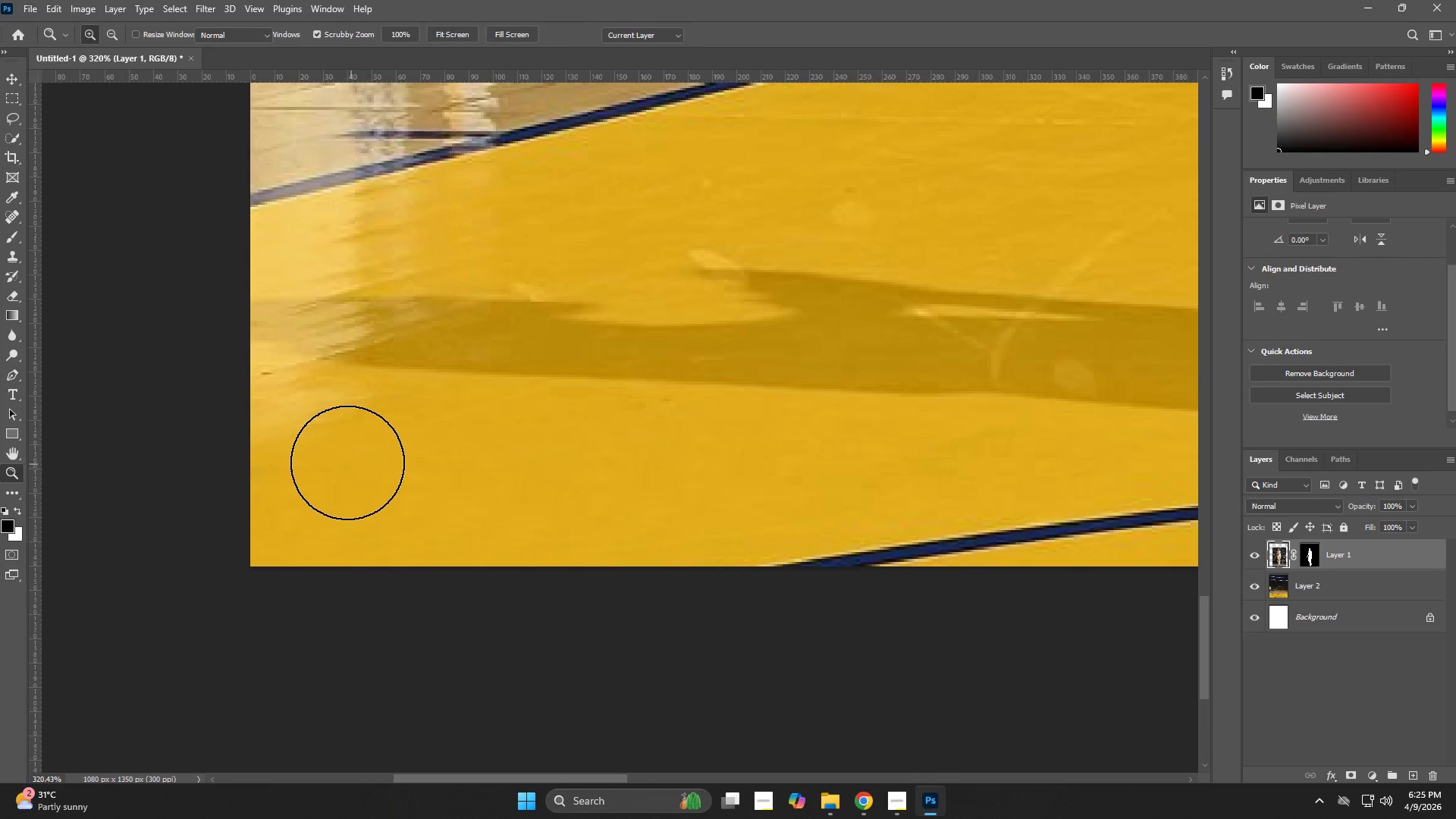 
hold_key(key=AltLeft, duration=1.14)
 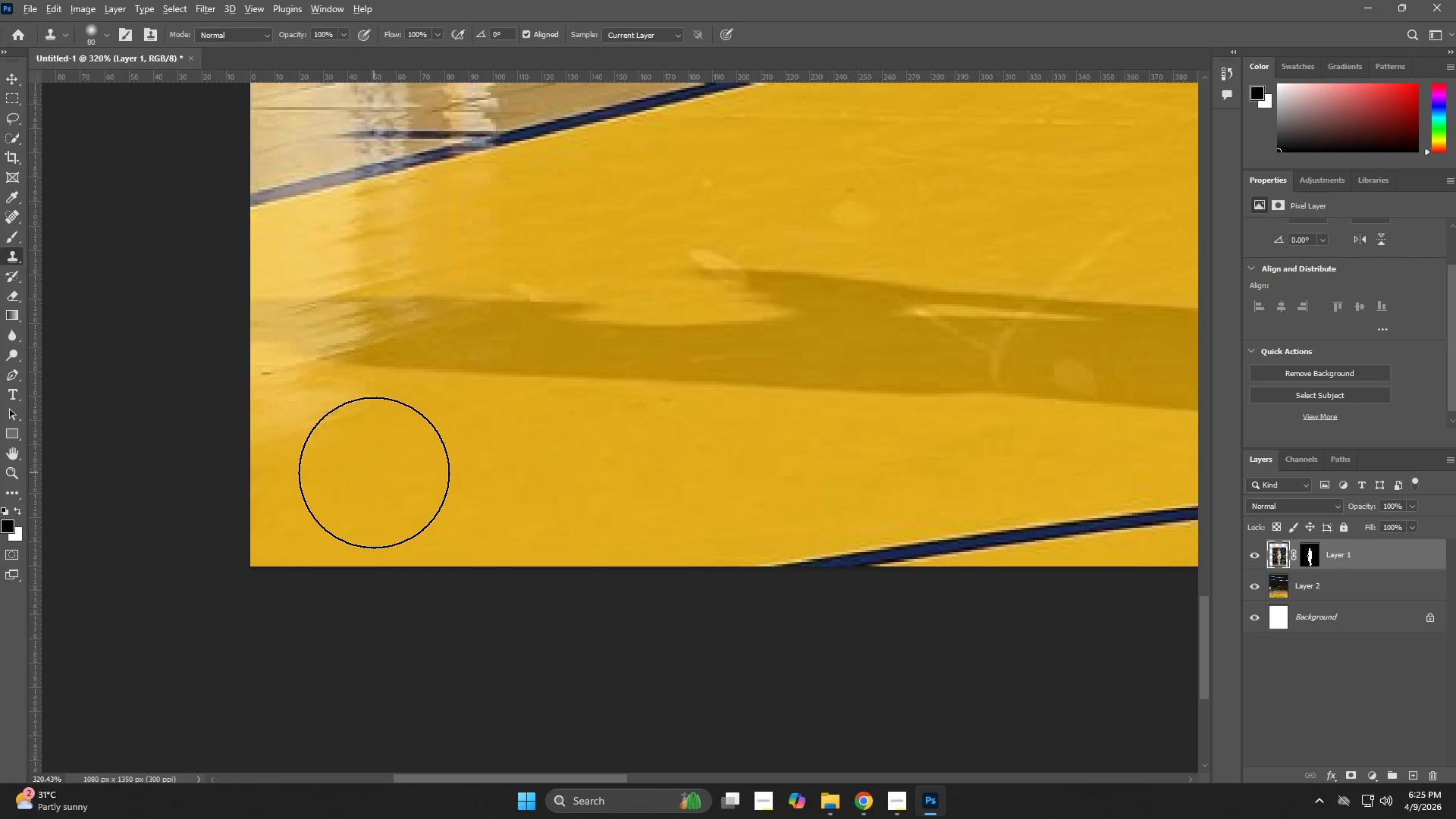 
hold_key(key=AltLeft, duration=0.39)
left_click([374, 472])
 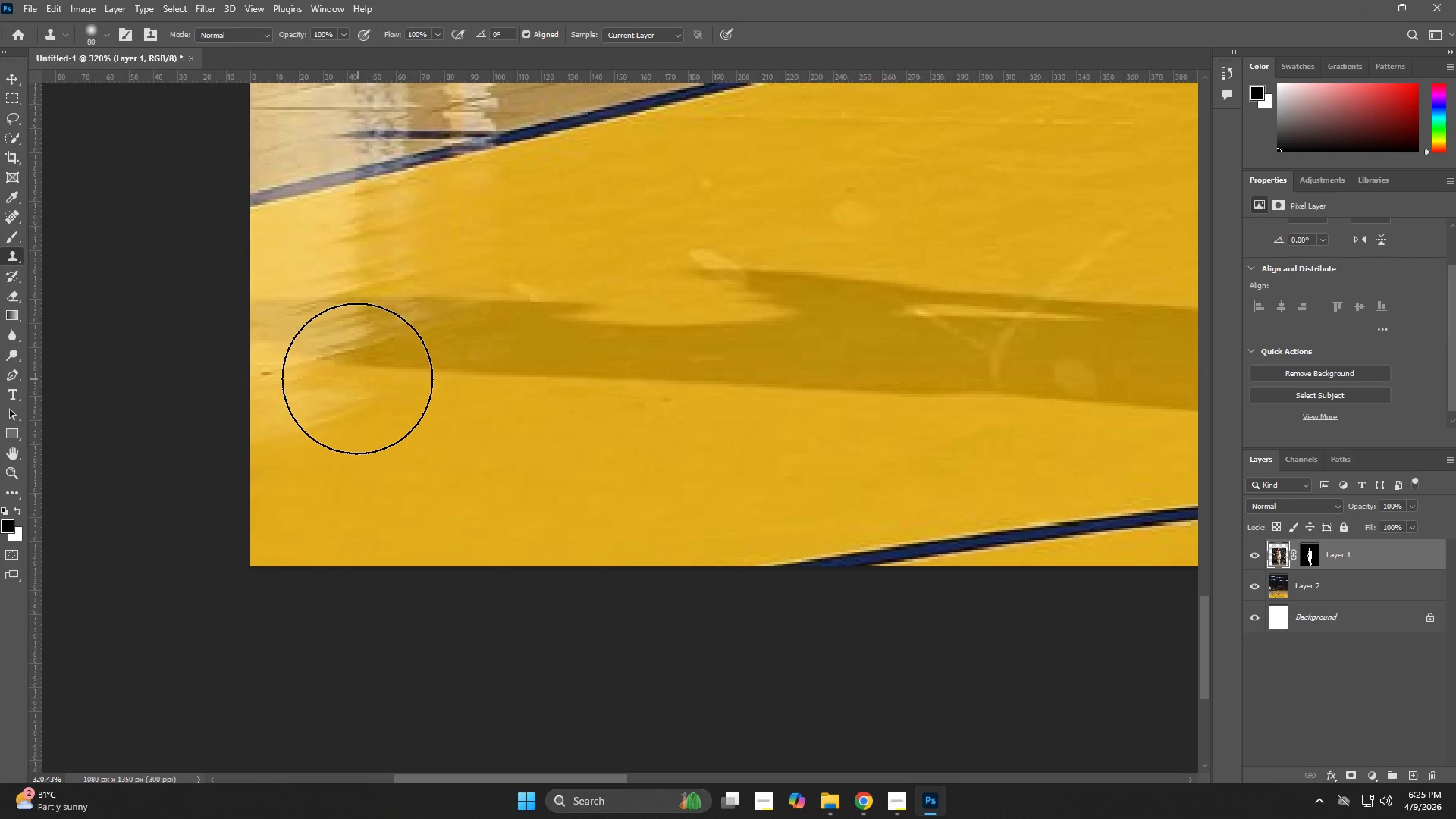 
left_click_drag(start_coordinate=[354, 378], to_coordinate=[462, 343])
 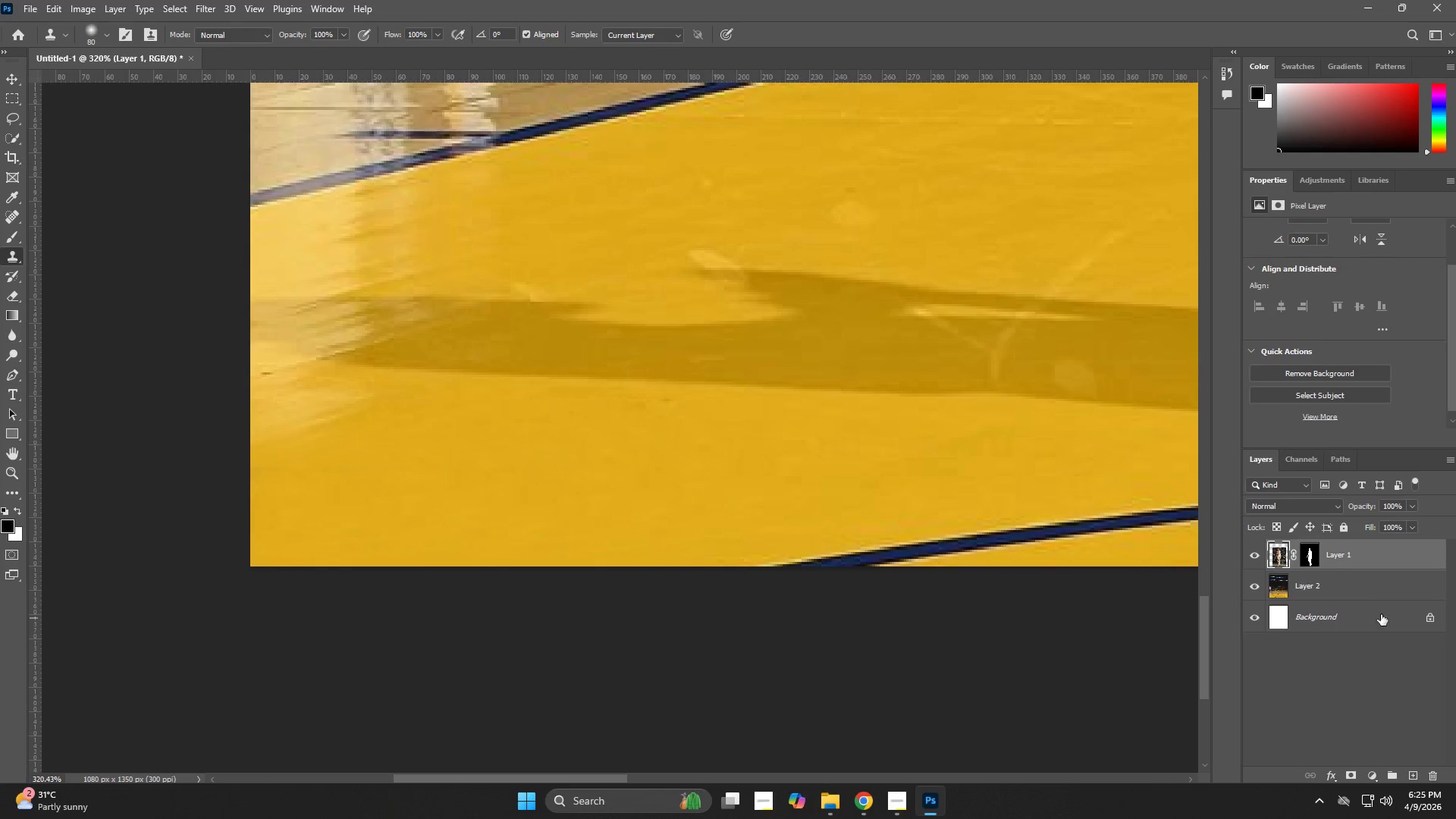 
left_click([1332, 576])
 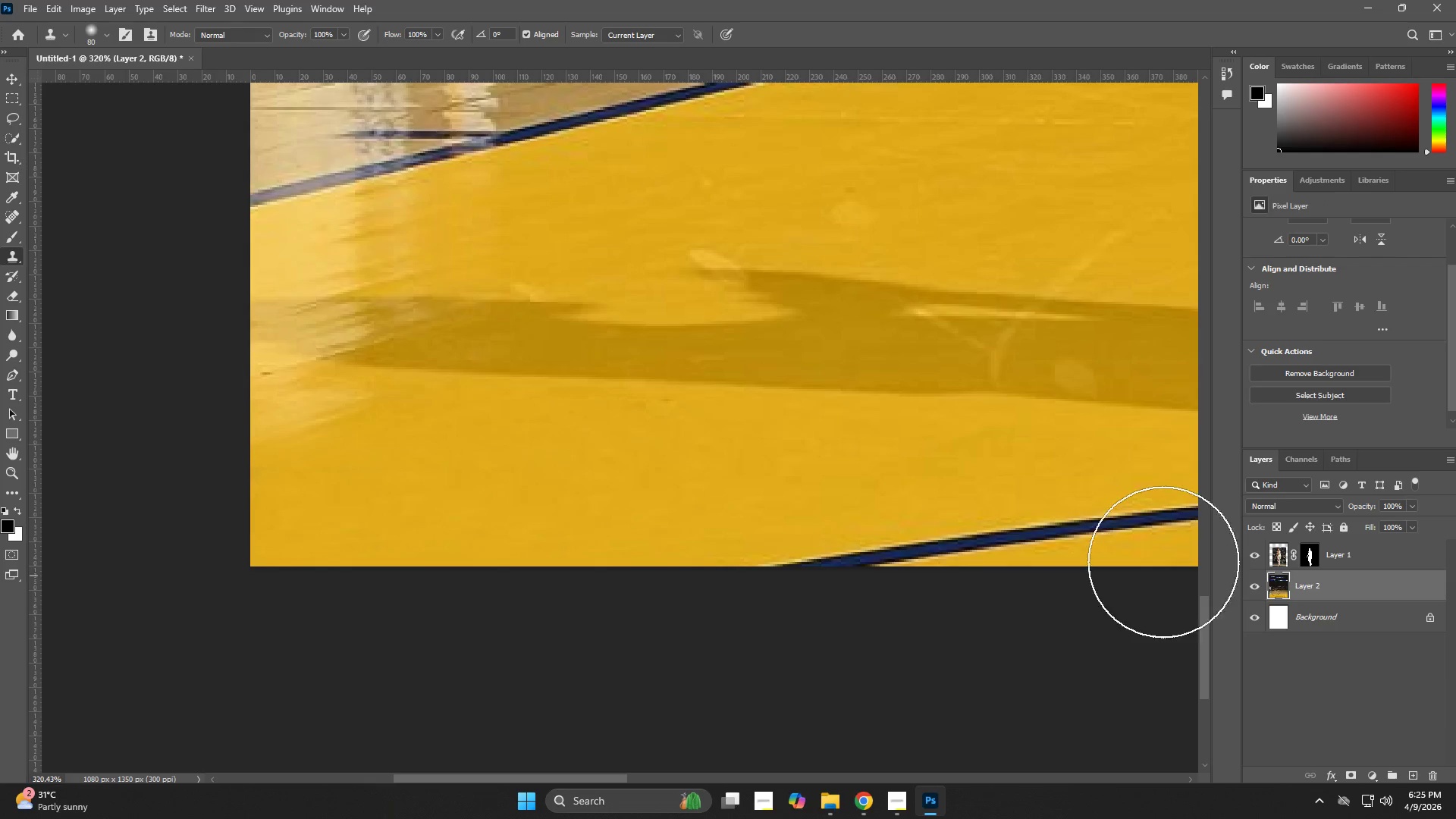 
key(S)
 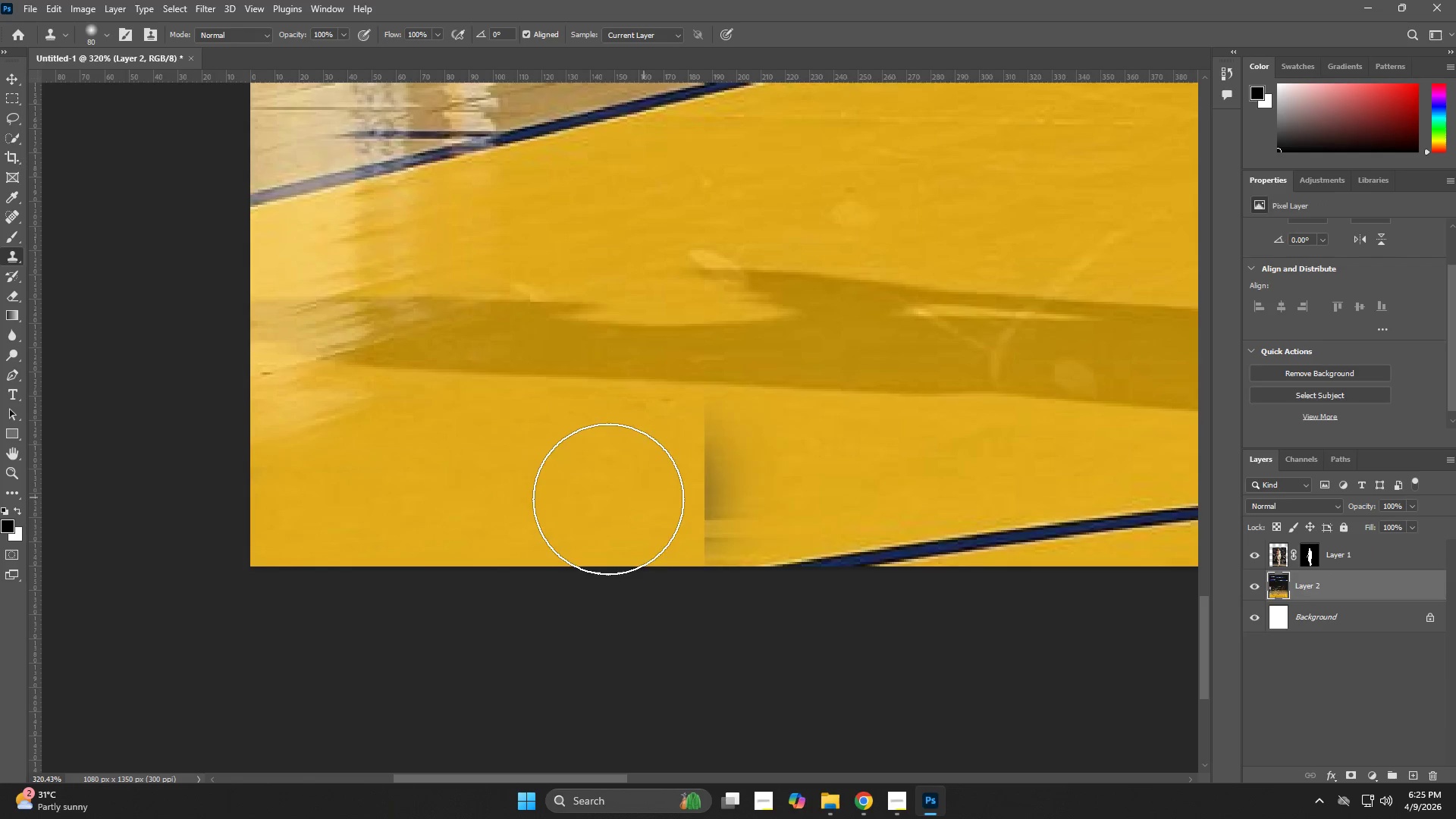 
hold_key(key=AltLeft, duration=0.55)
left_click([444, 444])
 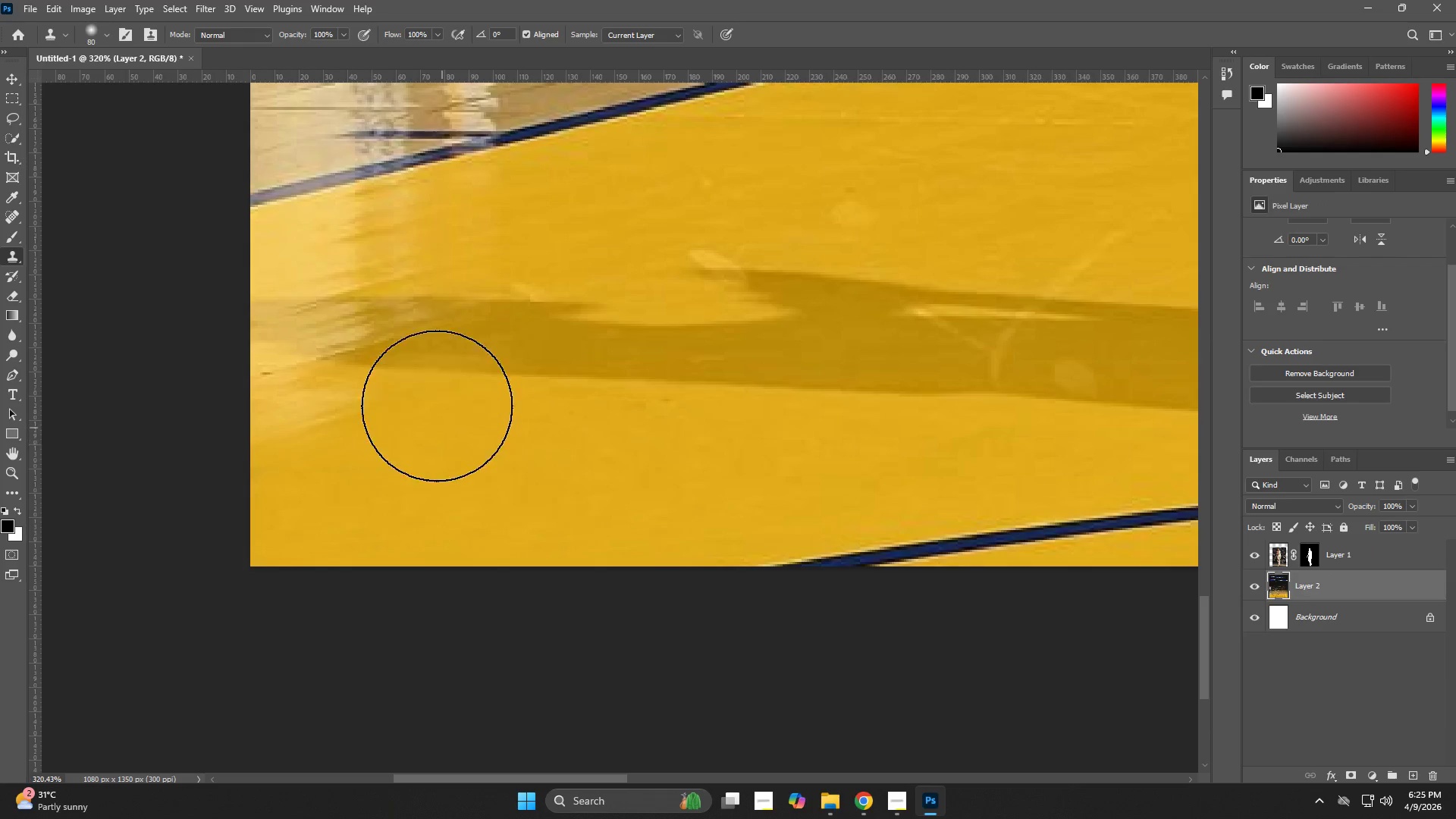 
left_click_drag(start_coordinate=[423, 376], to_coordinate=[483, 334])
 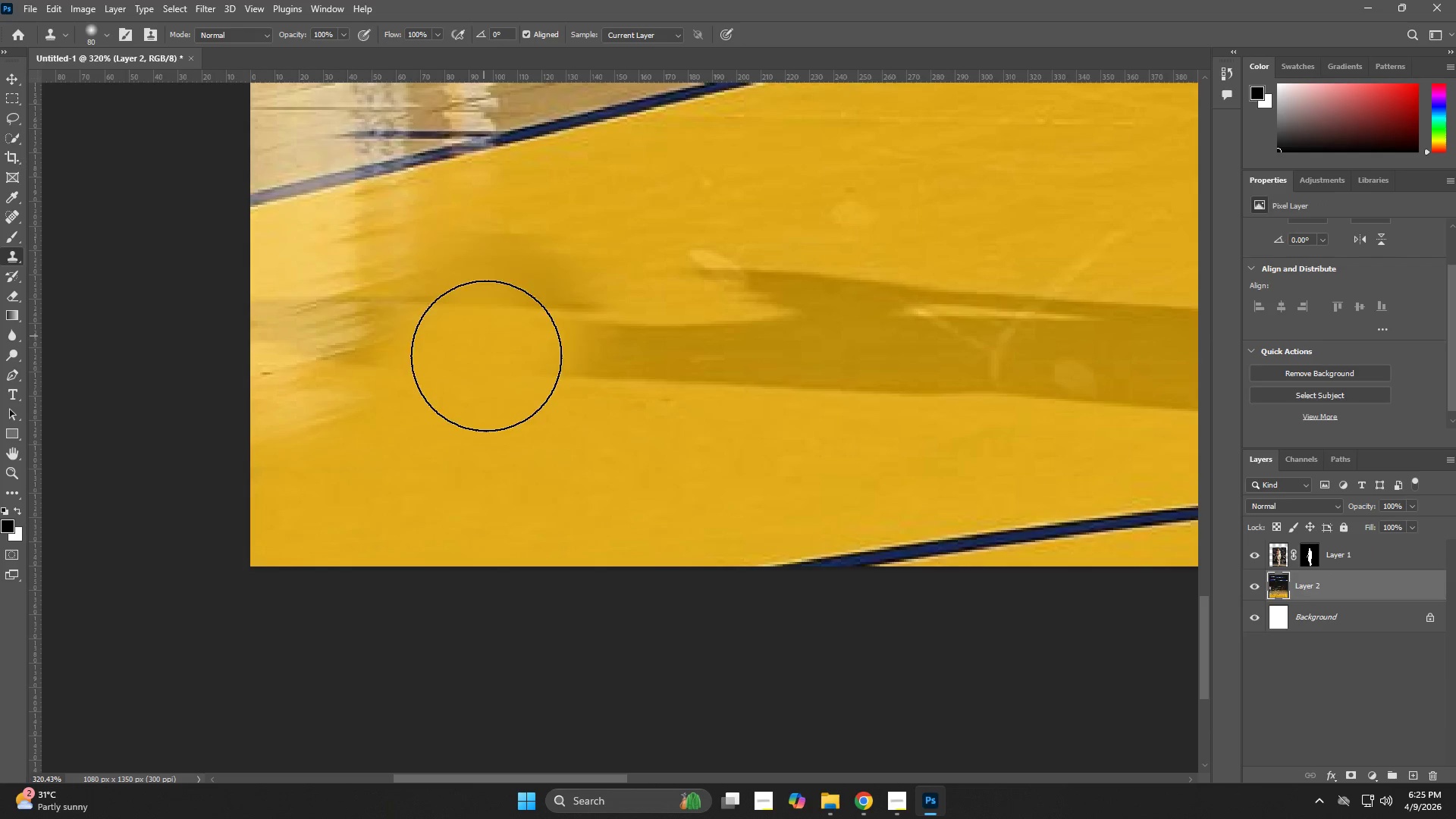 
hold_key(key=AltLeft, duration=0.56)
 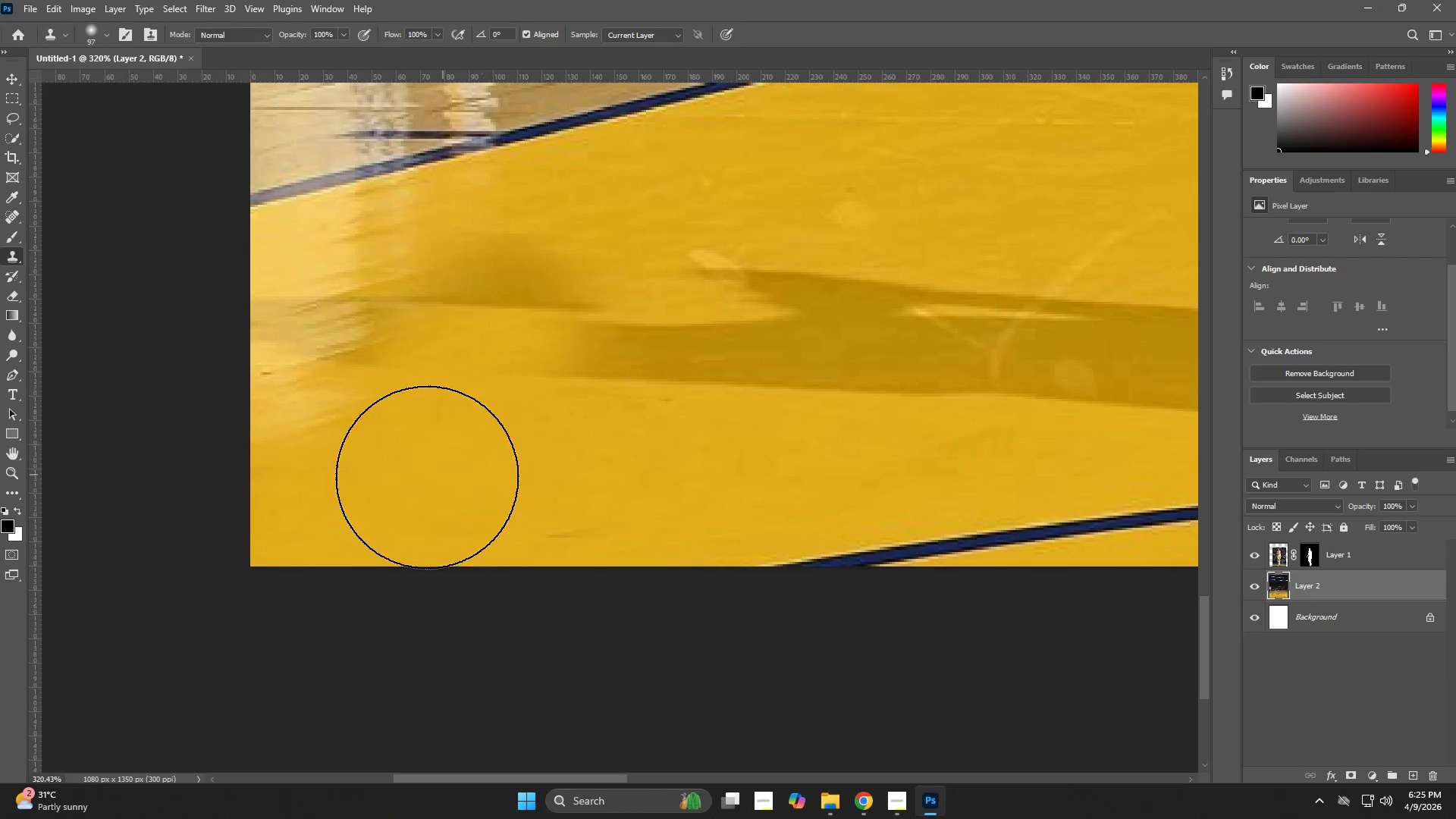 
hold_key(key=AltLeft, duration=0.33)
left_click_drag(start_coordinate=[420, 477], to_coordinate=[432, 477])
 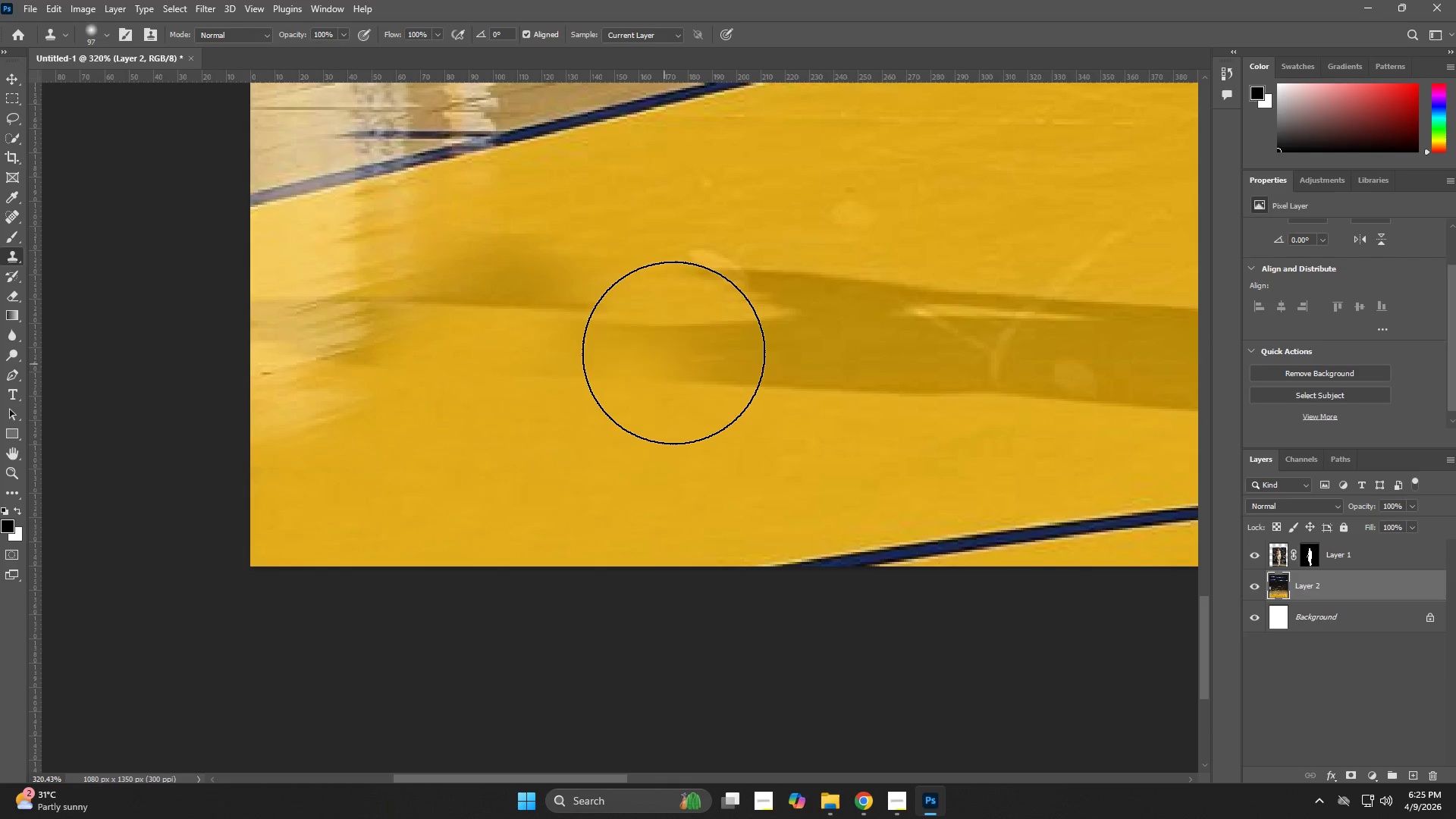 
left_click_drag(start_coordinate=[673, 353], to_coordinate=[624, 356])
 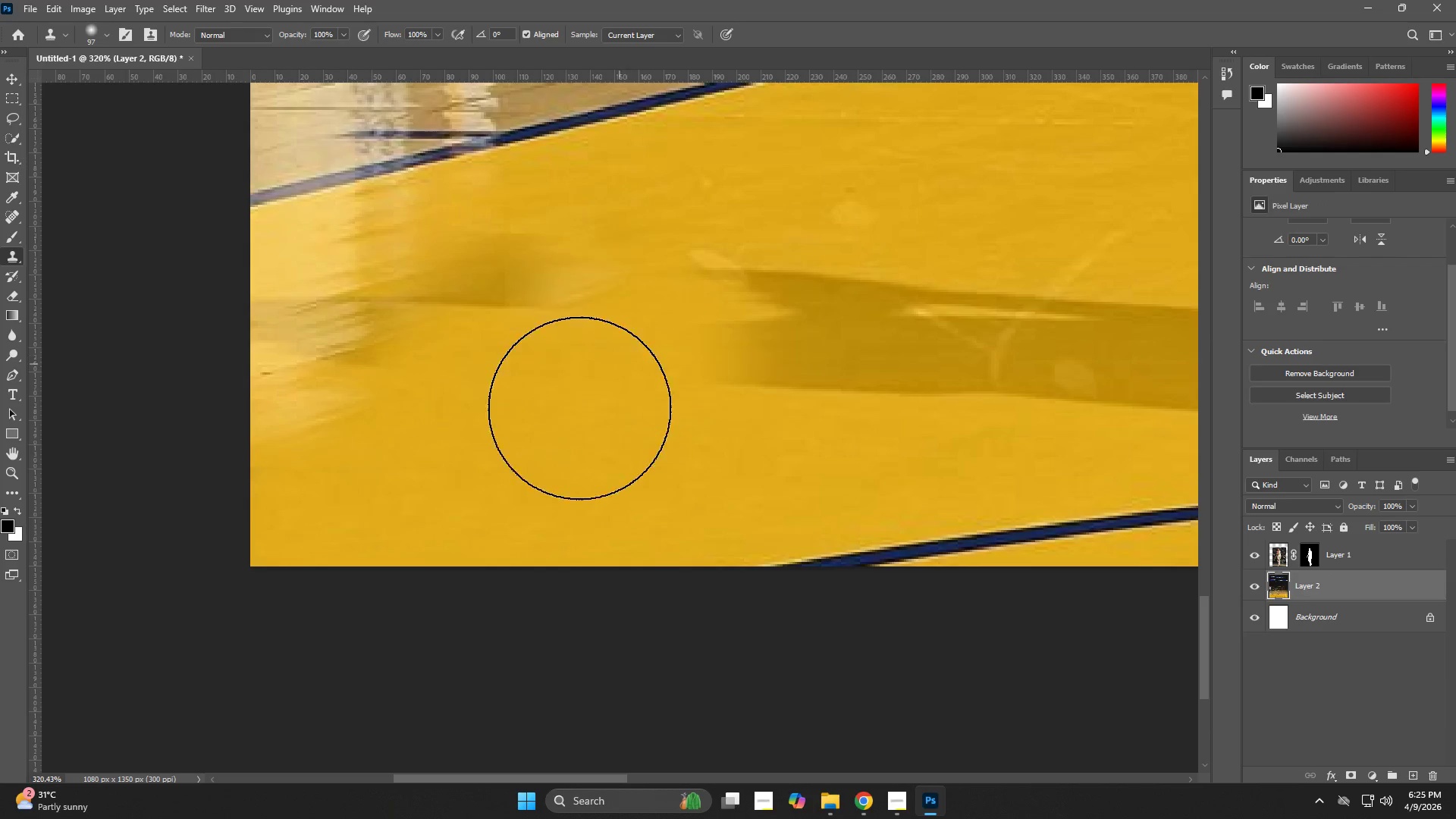 
key(Alt+AltLeft)
 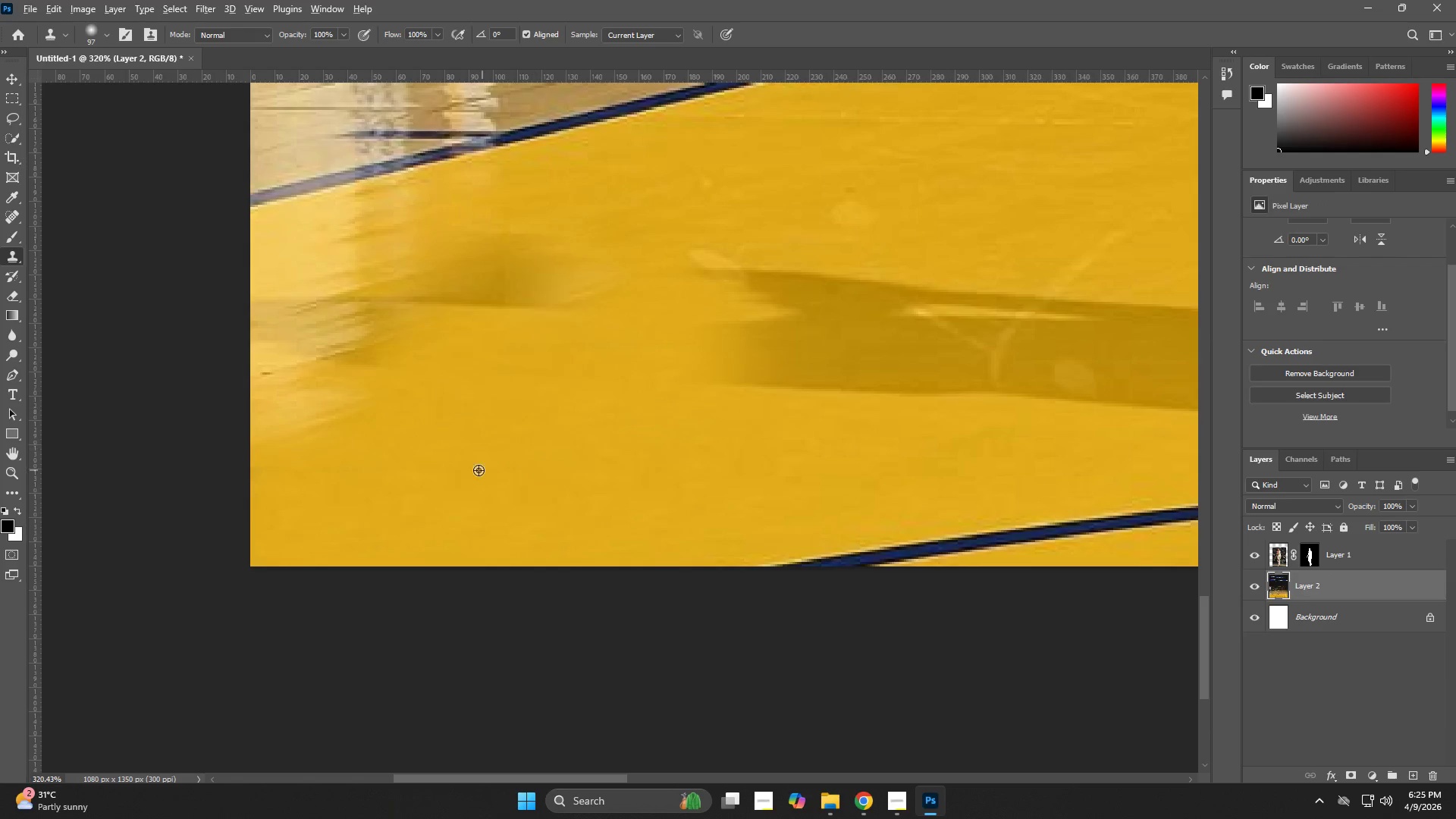 
left_click_drag(start_coordinate=[479, 470], to_coordinate=[481, 457])
 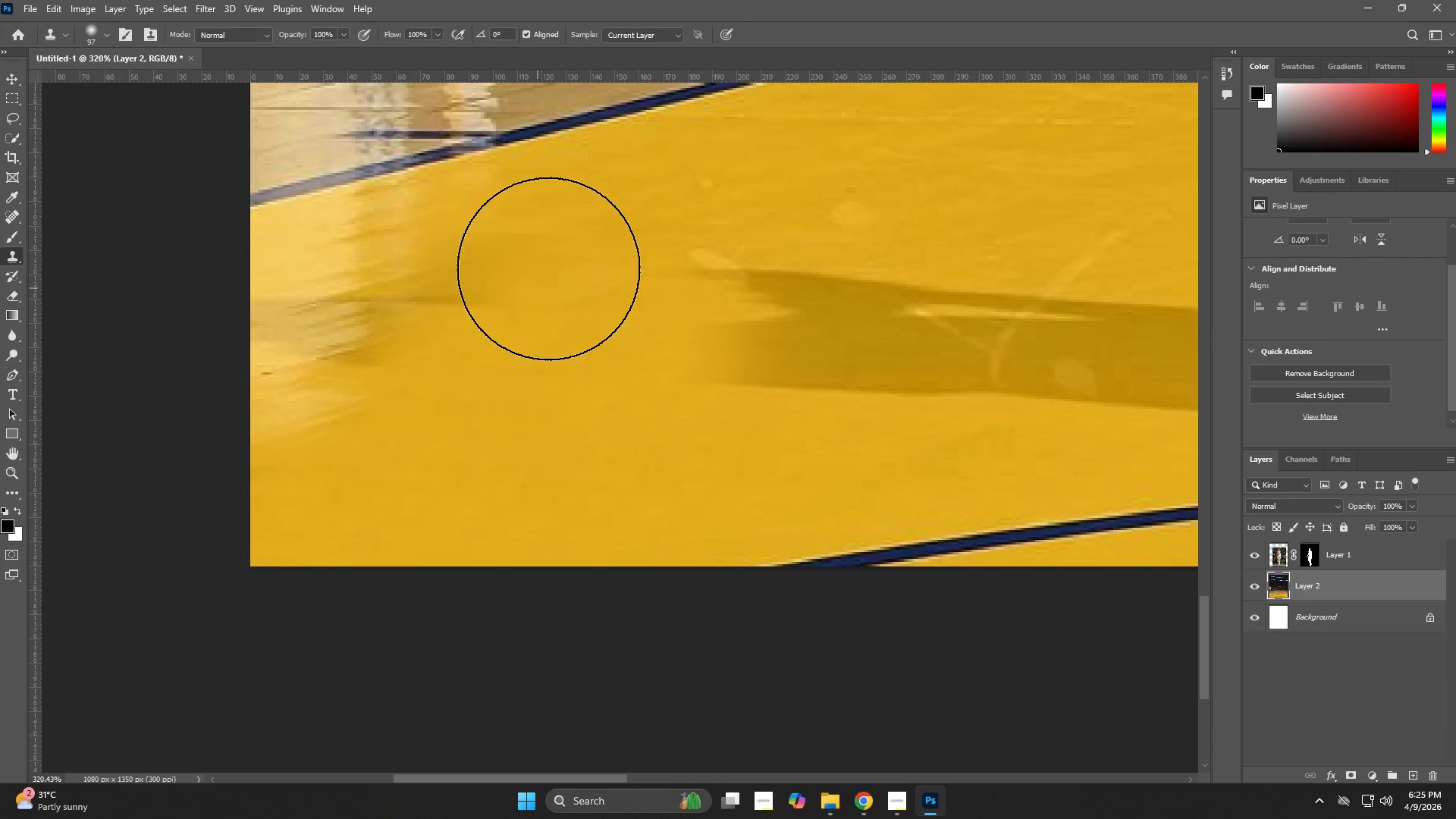 
left_click_drag(start_coordinate=[555, 266], to_coordinate=[376, 346])
 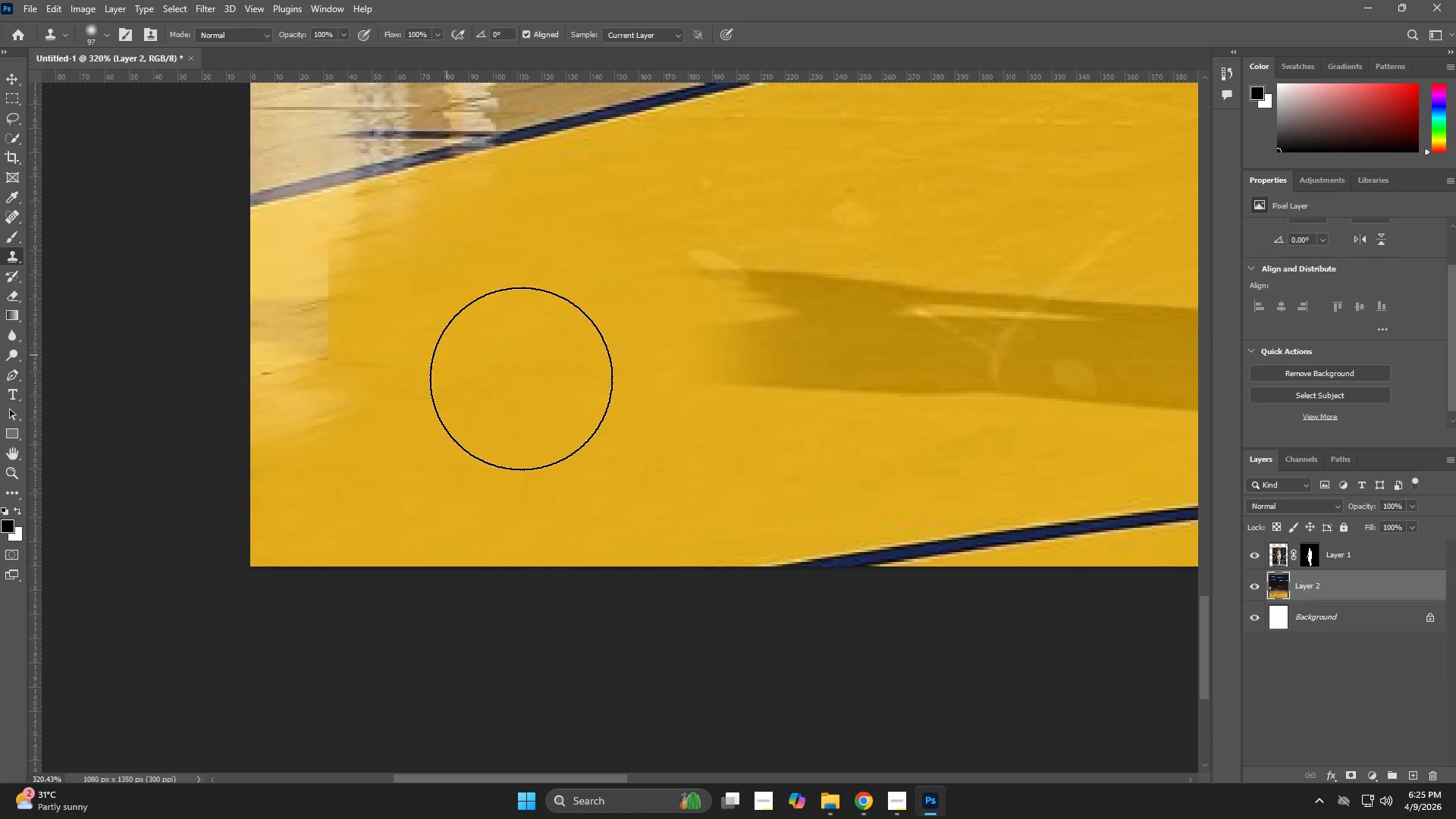 
hold_key(key=Space, duration=0.36)
 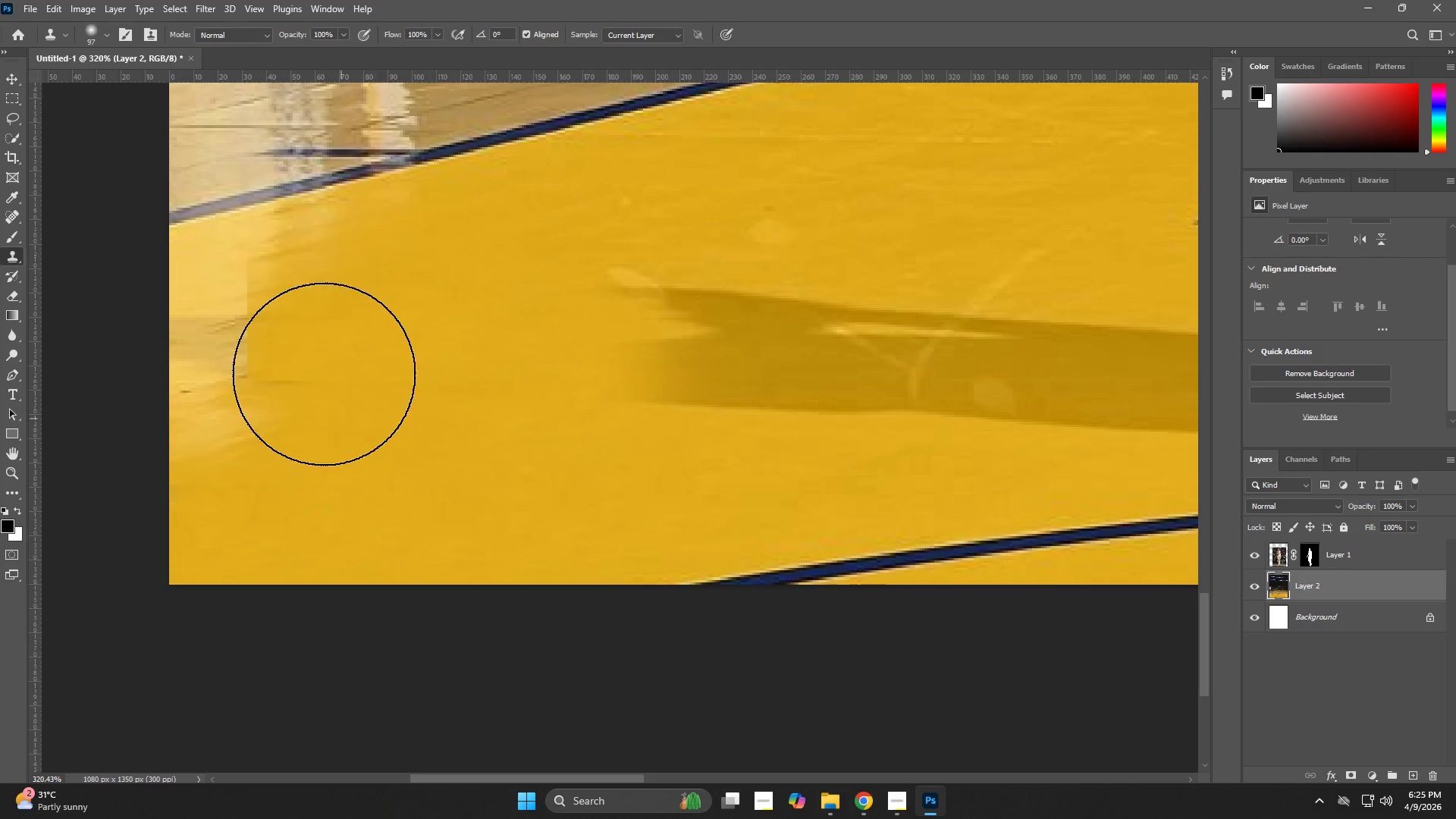 
left_click_drag(start_coordinate=[526, 381], to_coordinate=[444, 399])
 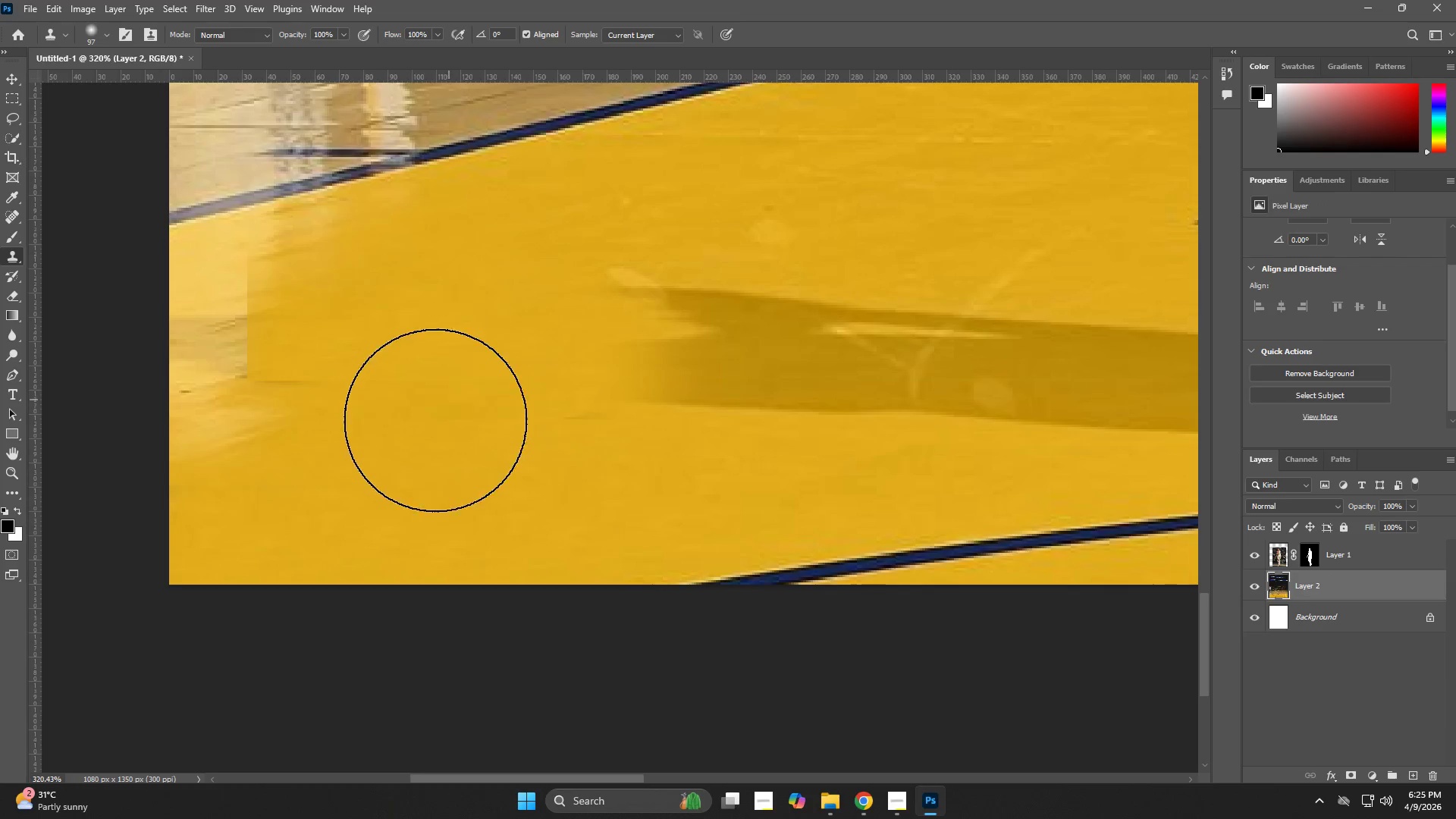 
key(Alt+AltLeft)
 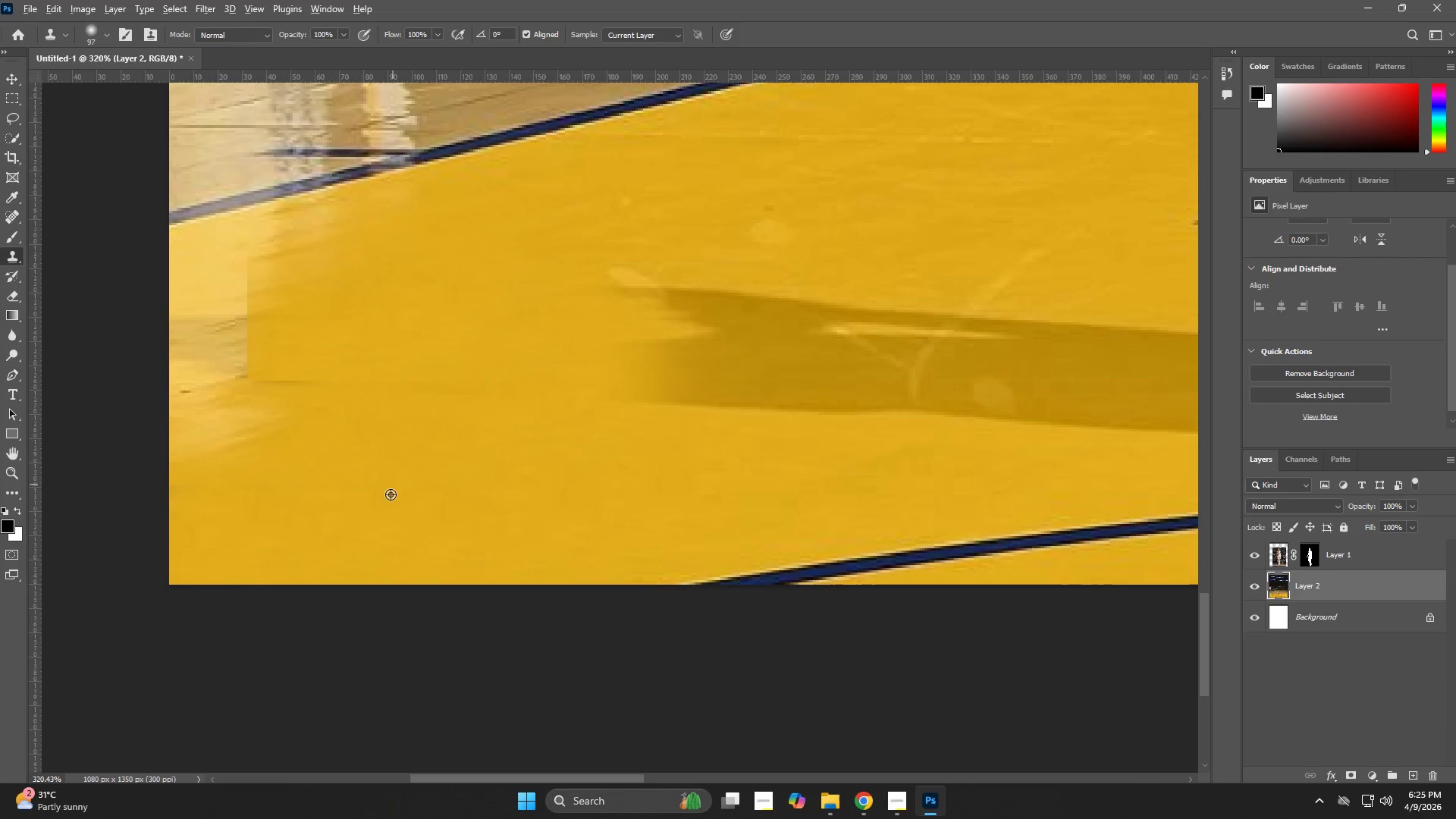 
left_click_drag(start_coordinate=[391, 494], to_coordinate=[381, 491])
 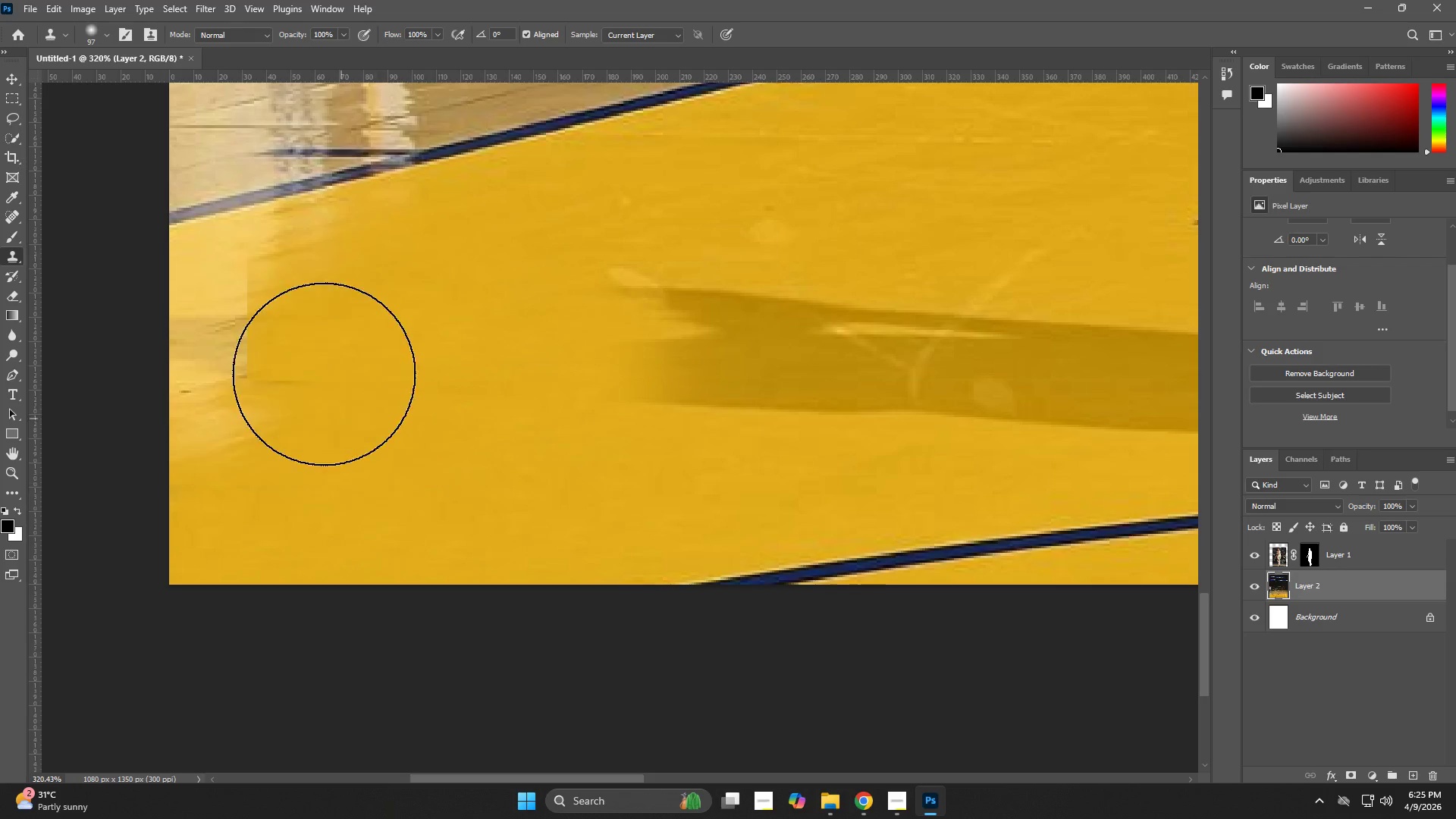 
left_click_drag(start_coordinate=[314, 364], to_coordinate=[287, 350])
 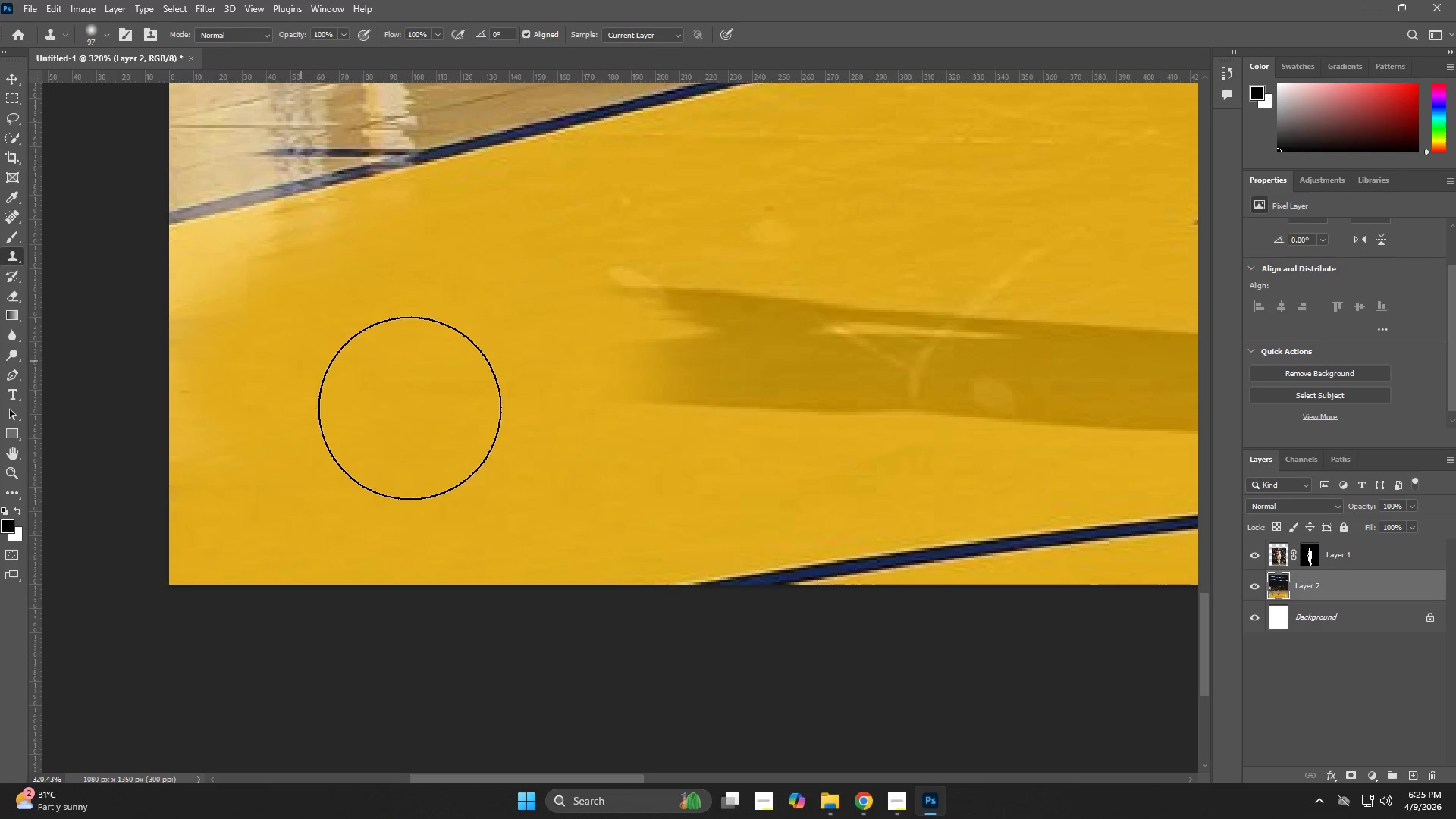 
hold_key(key=AltLeft, duration=0.33)
left_click_drag(start_coordinate=[457, 465], to_coordinate=[497, 448])
 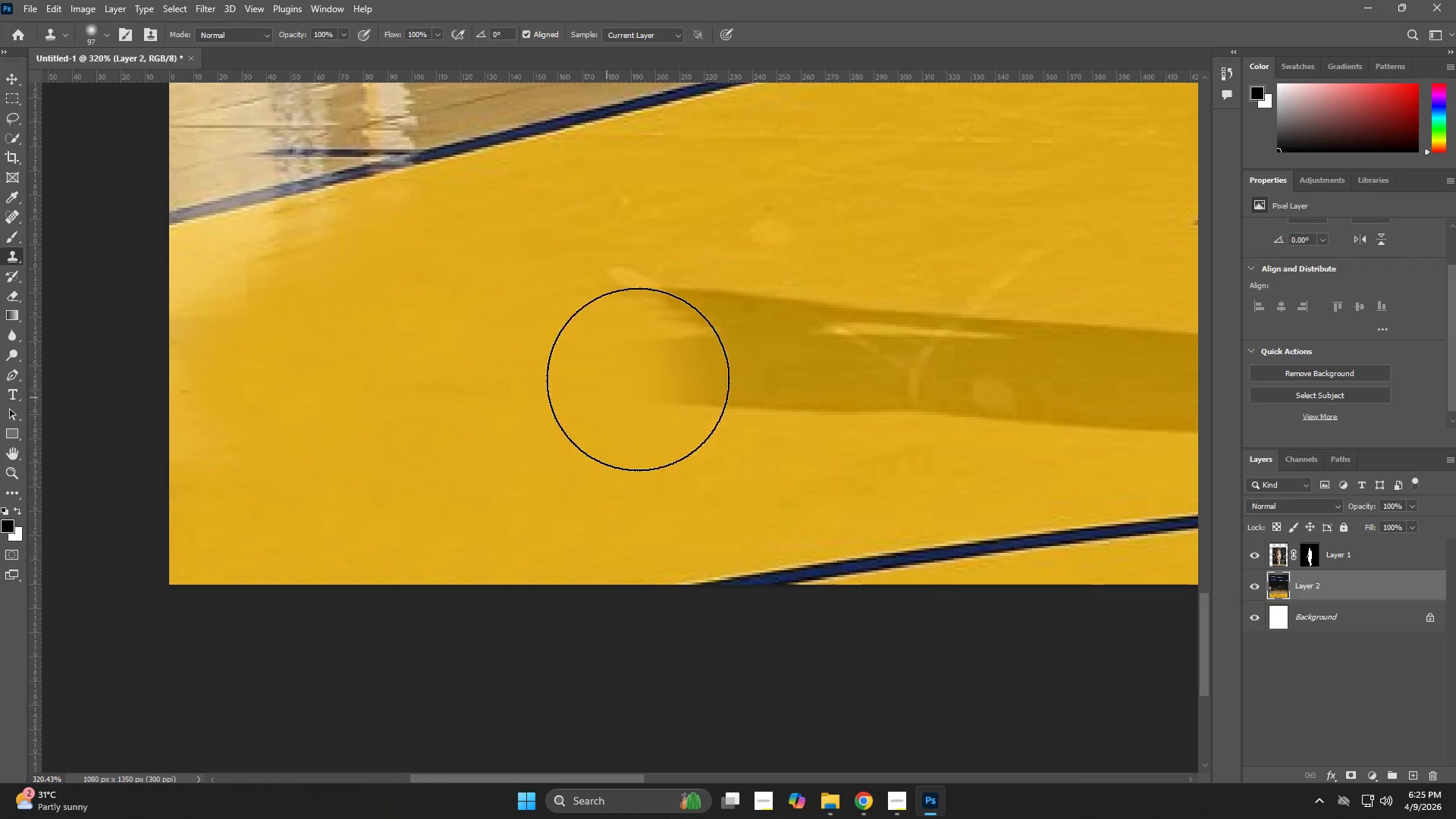 
left_click_drag(start_coordinate=[650, 371], to_coordinate=[661, 318])
 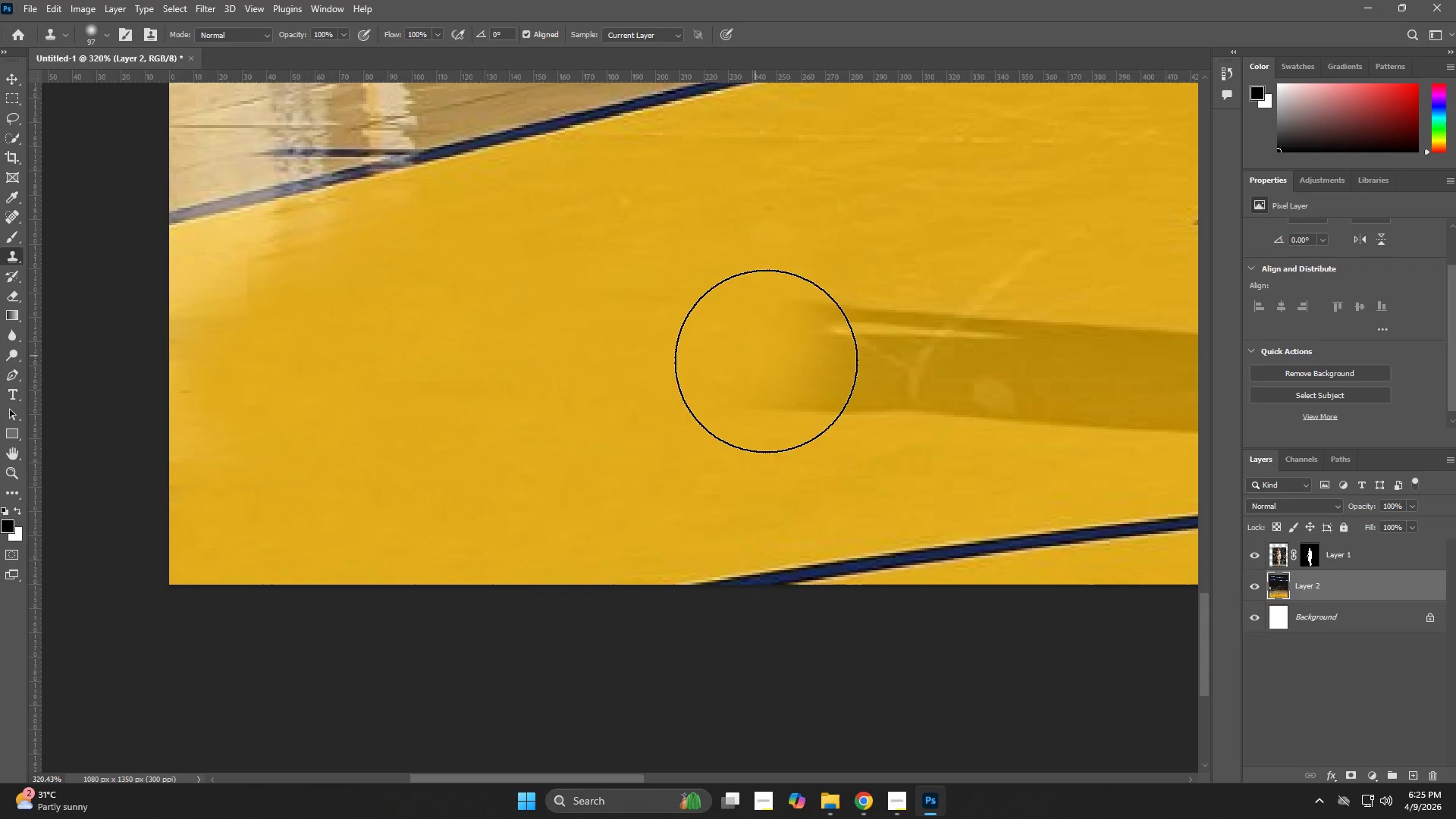 
hold_key(key=Space, duration=0.53)
 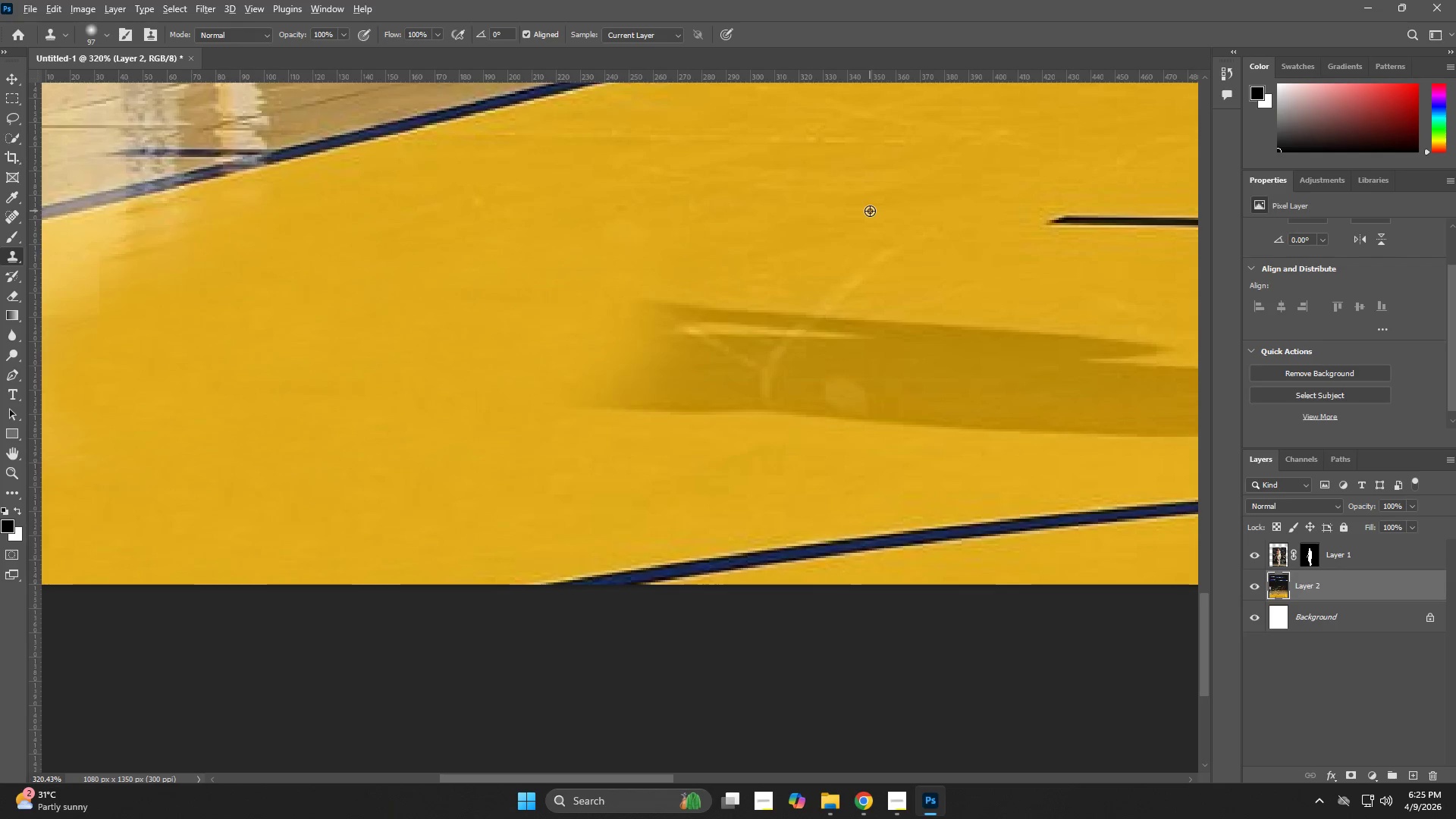 
left_click_drag(start_coordinate=[755, 367], to_coordinate=[607, 367])
 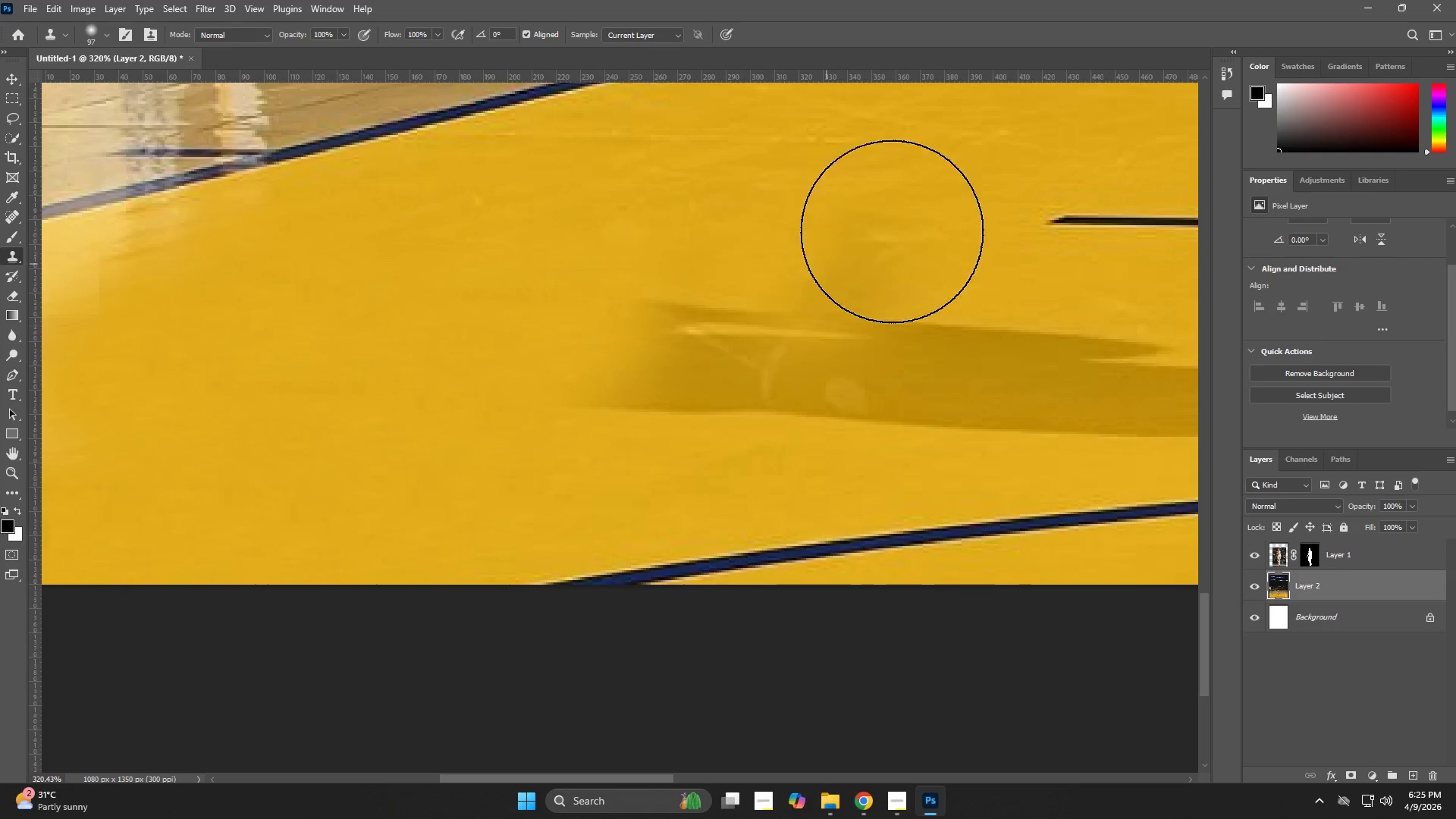 
hold_key(key=AltLeft, duration=0.62)
left_click([870, 211])
 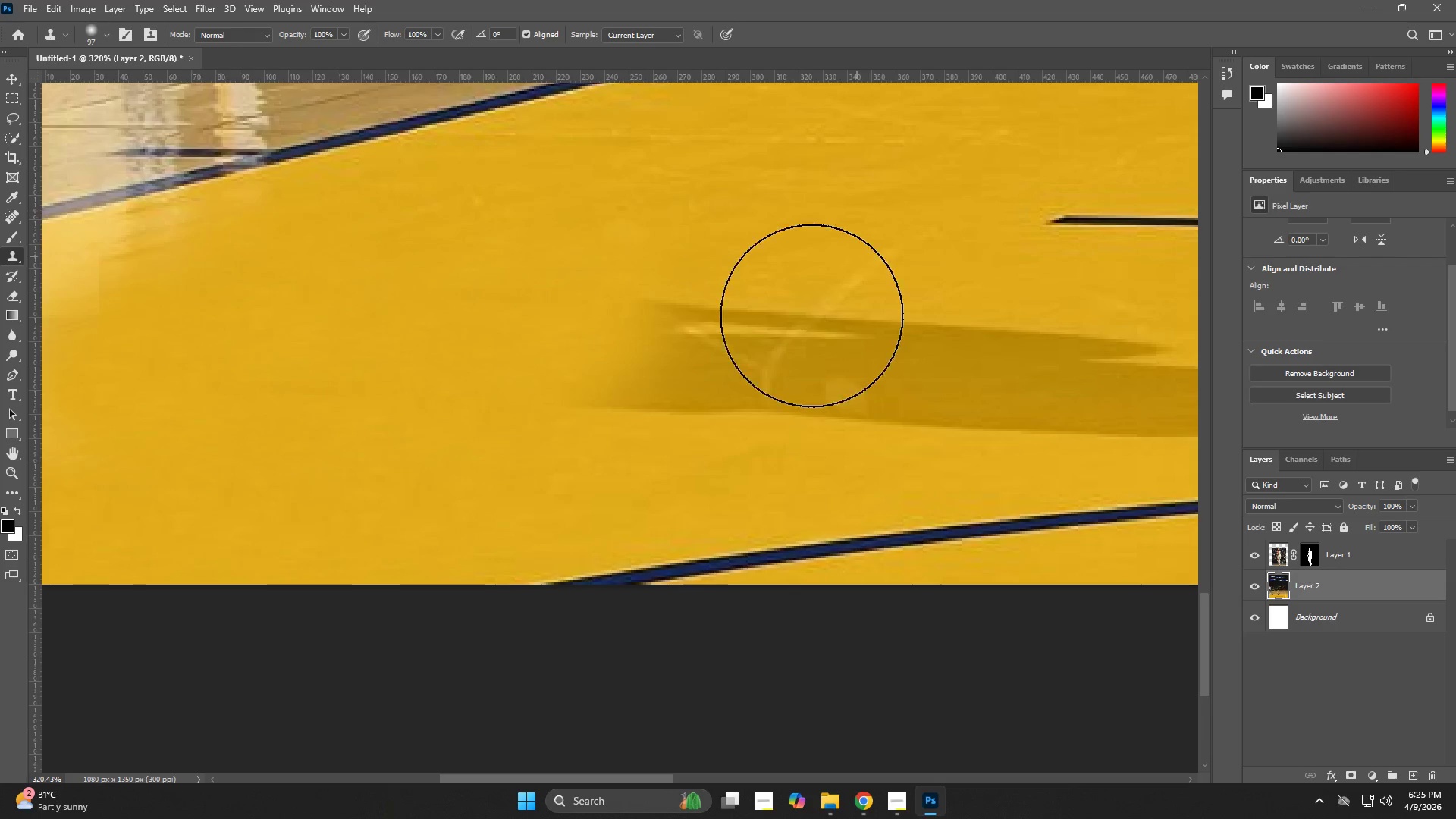 
left_click_drag(start_coordinate=[755, 335], to_coordinate=[640, 388])
 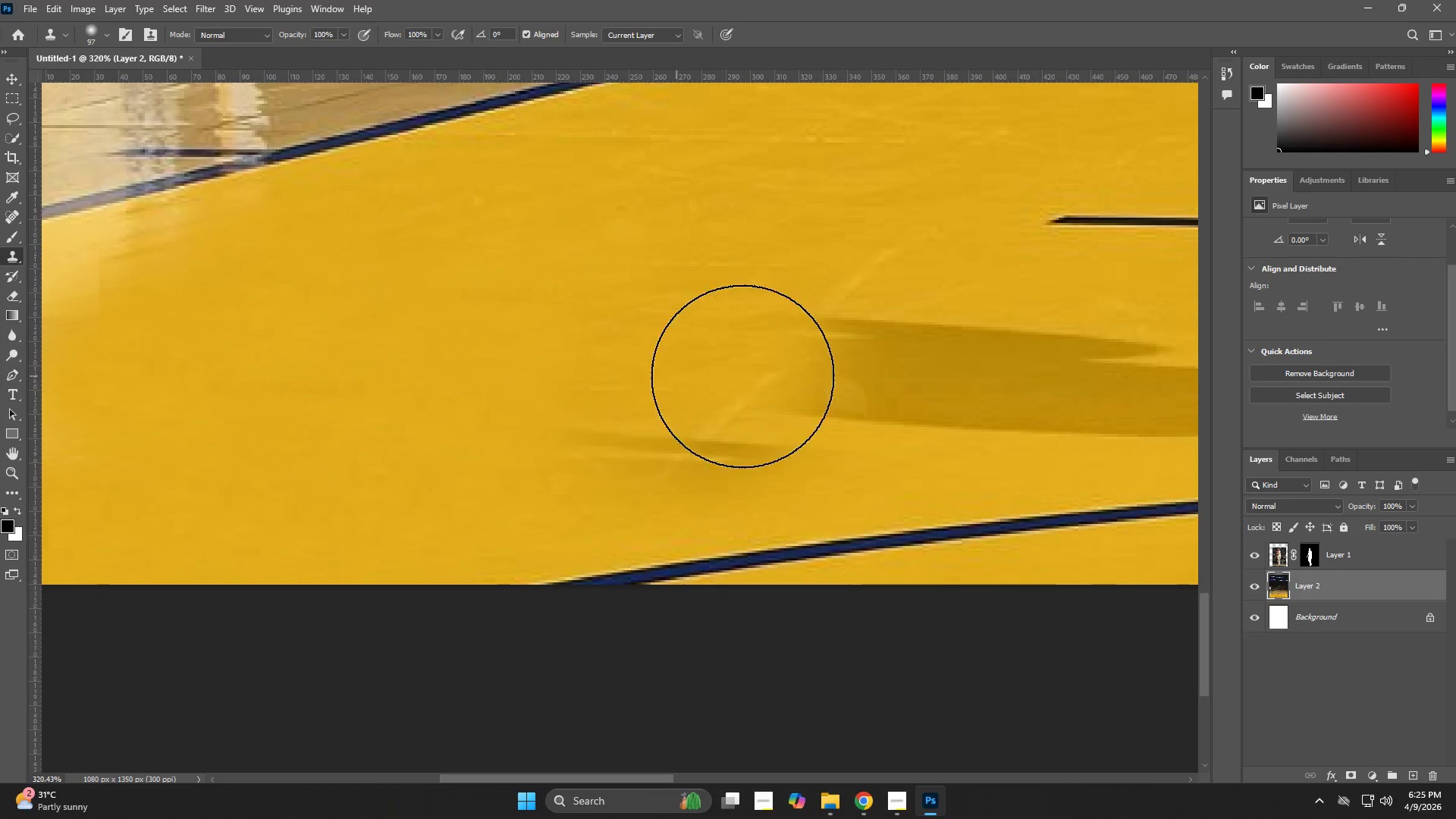 
hold_key(key=Space, duration=0.48)
 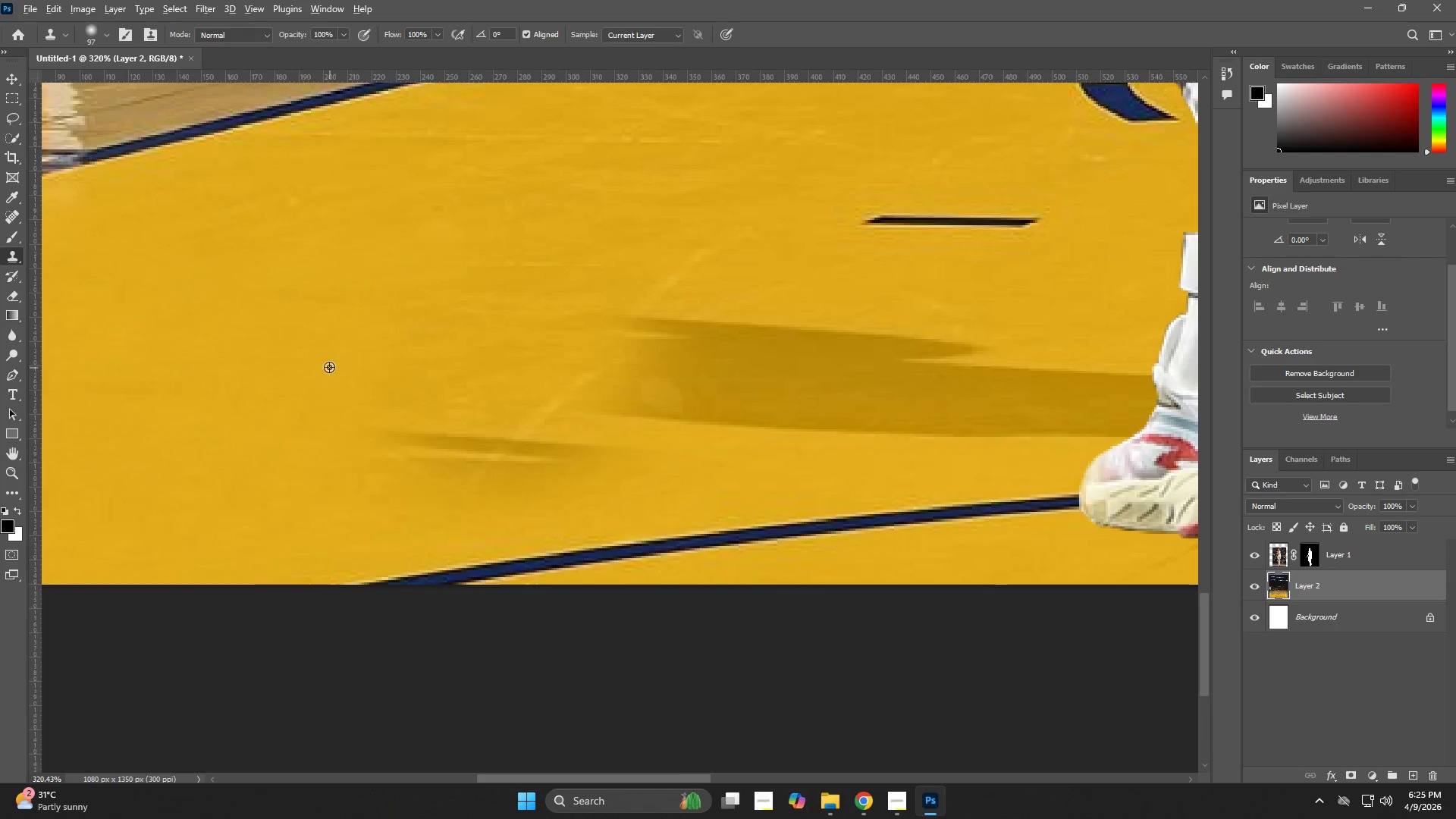 
left_click_drag(start_coordinate=[708, 378], to_coordinate=[523, 378])
 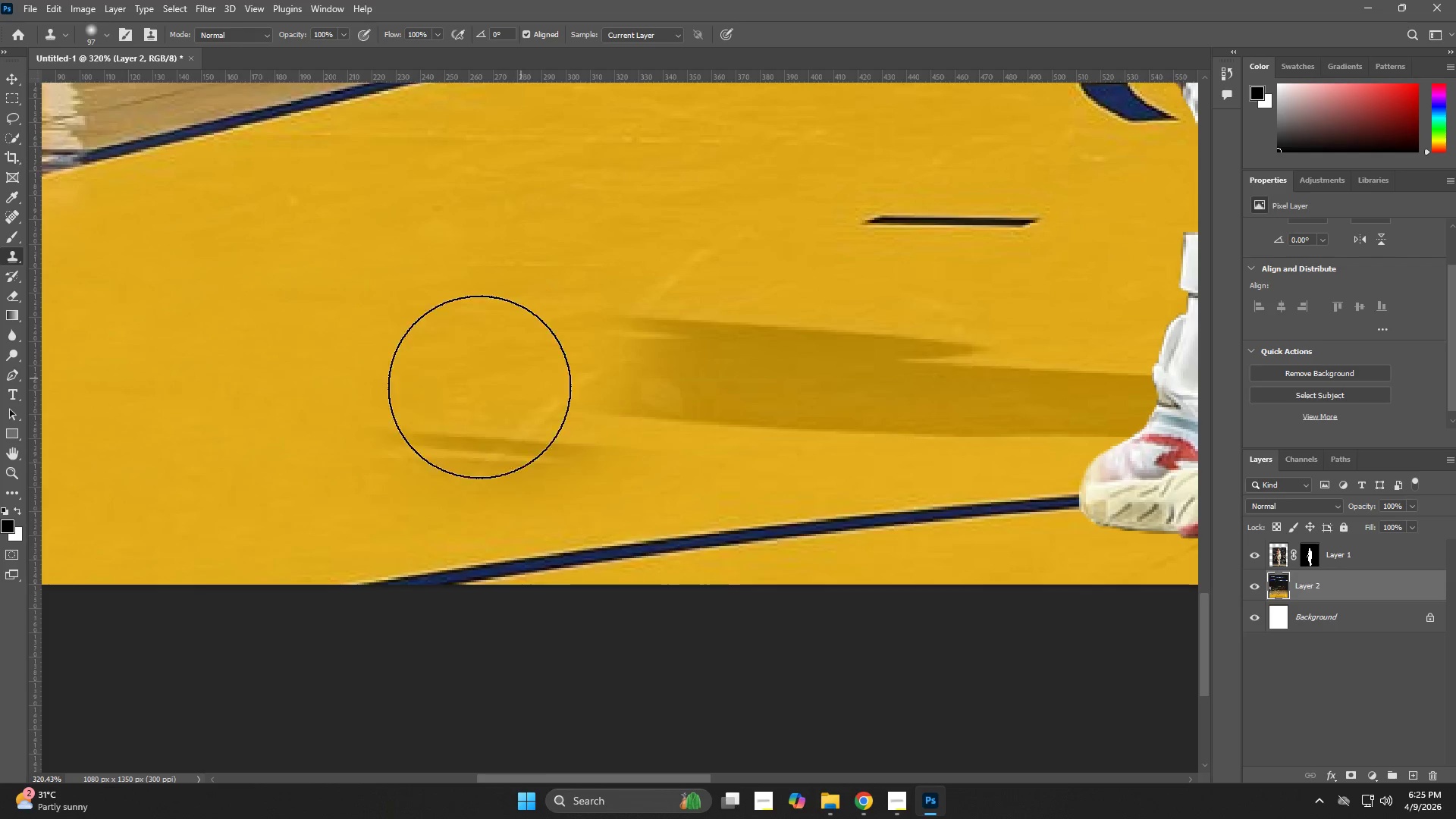 
hold_key(key=AltLeft, duration=0.47)
left_click_drag(start_coordinate=[329, 367], to_coordinate=[355, 366])
 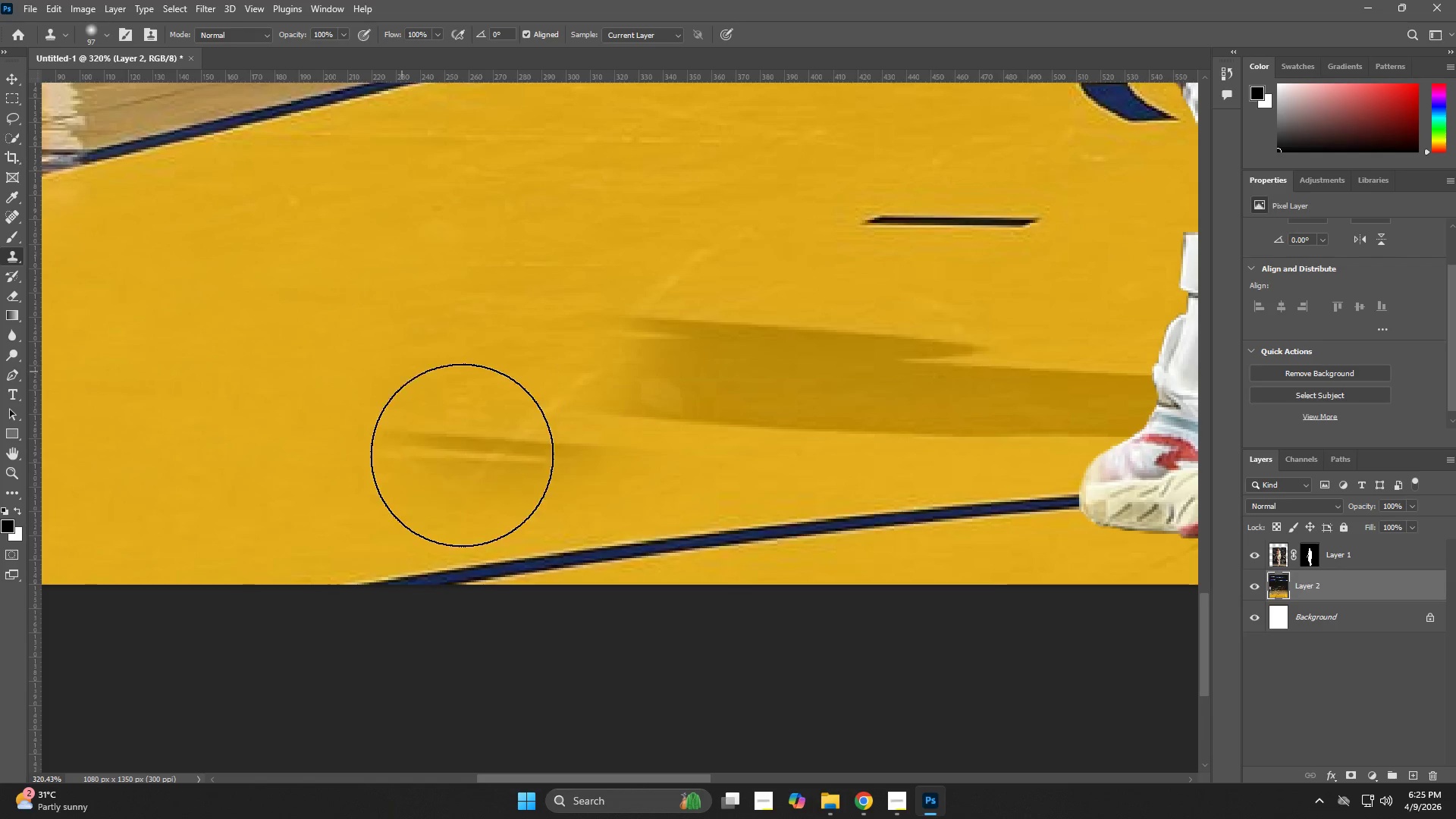 
left_click_drag(start_coordinate=[453, 455], to_coordinate=[483, 437])
 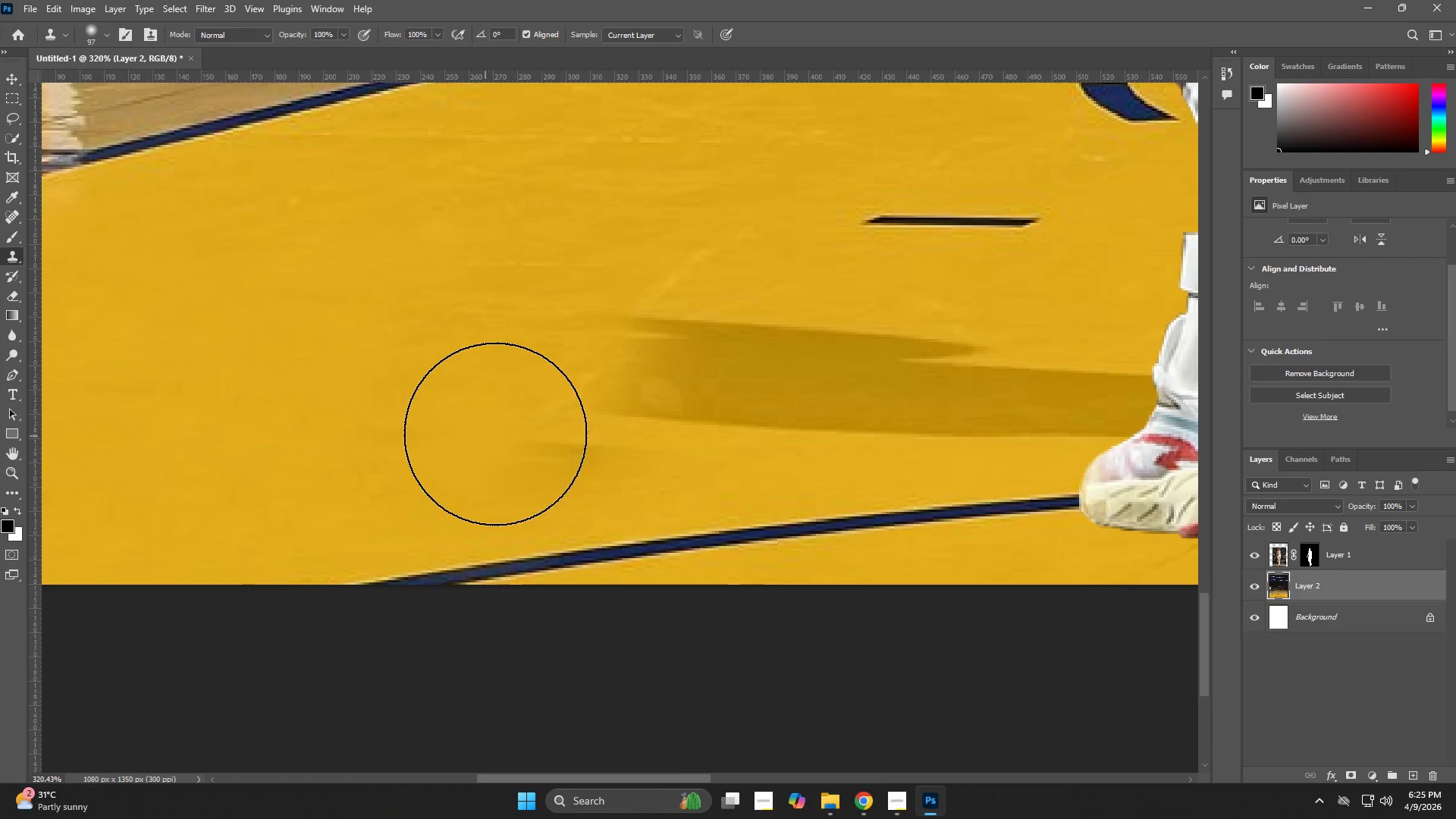 
left_click_drag(start_coordinate=[495, 434], to_coordinate=[503, 434])
 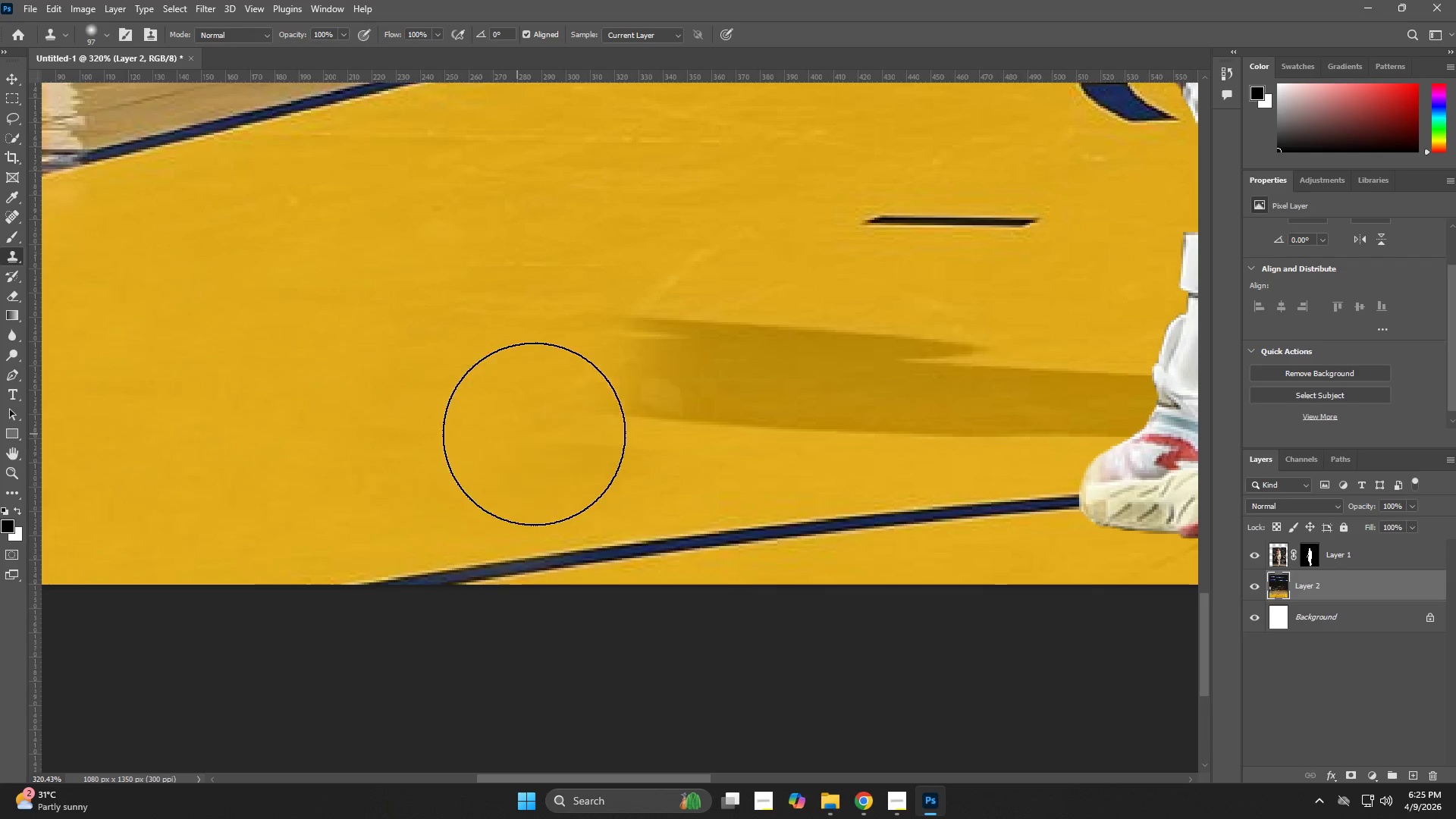 
left_click_drag(start_coordinate=[538, 431], to_coordinate=[565, 427])
 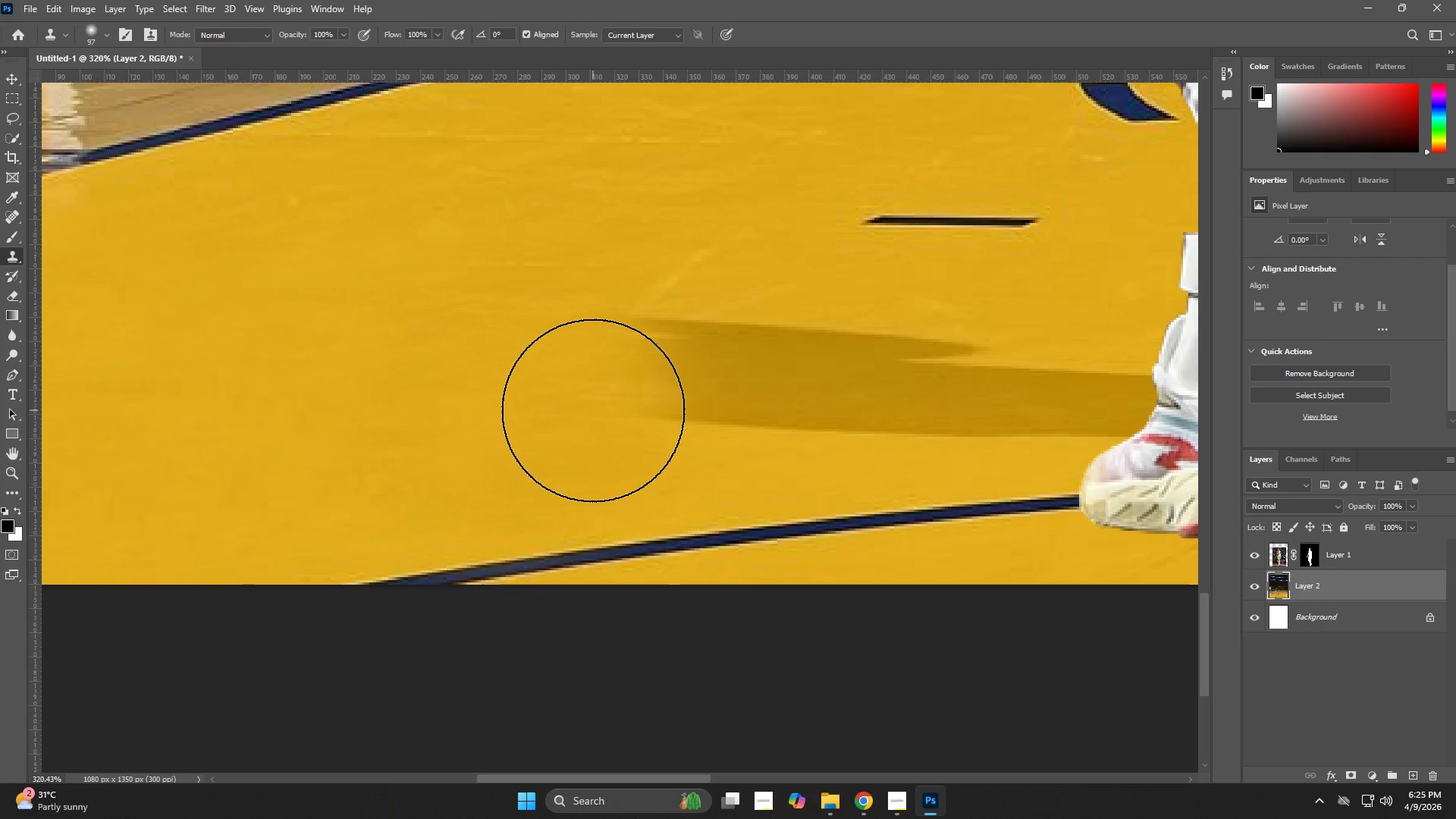 
key(Alt+AltLeft)
 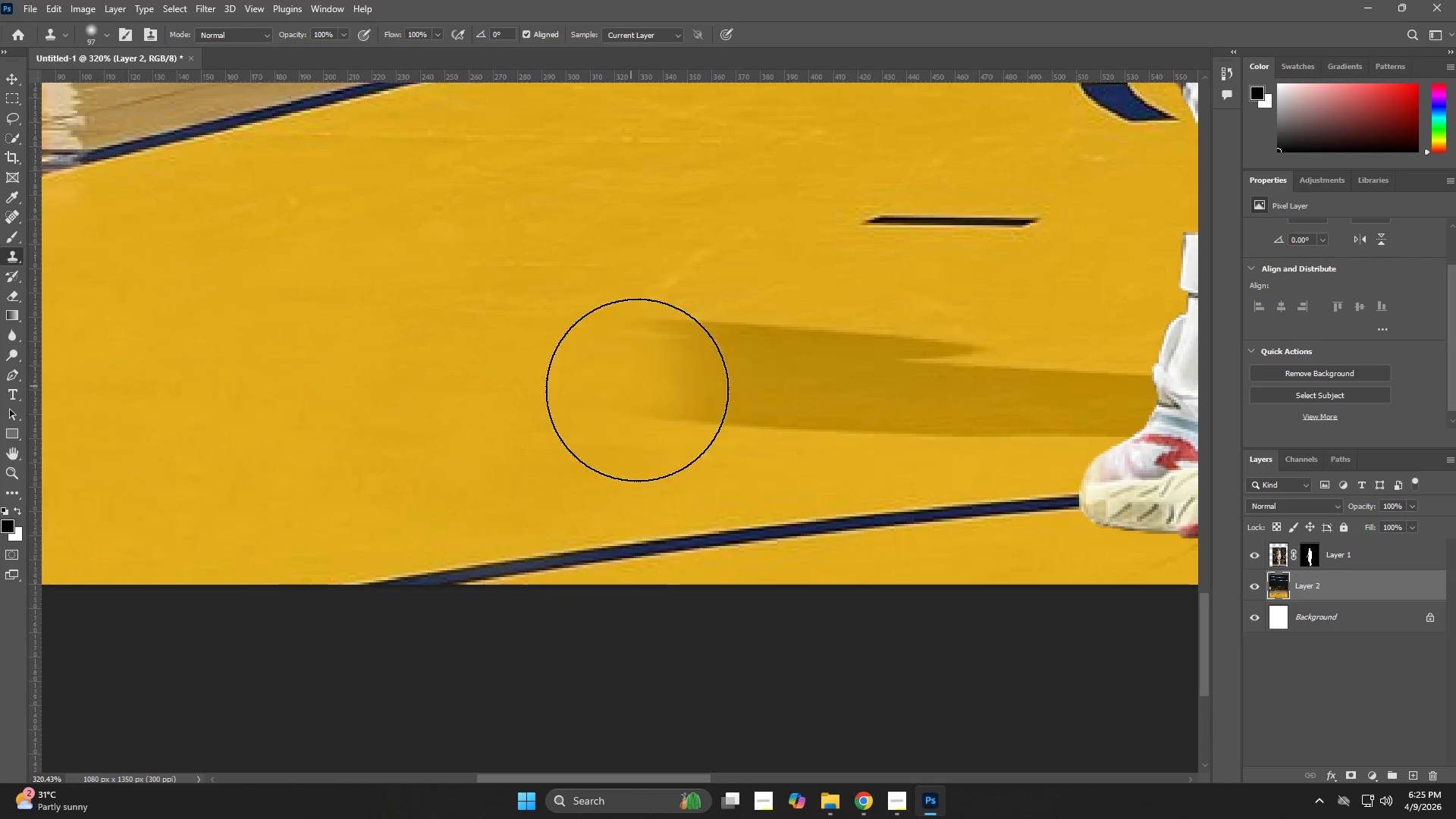 
left_click_drag(start_coordinate=[667, 390], to_coordinate=[679, 358])
 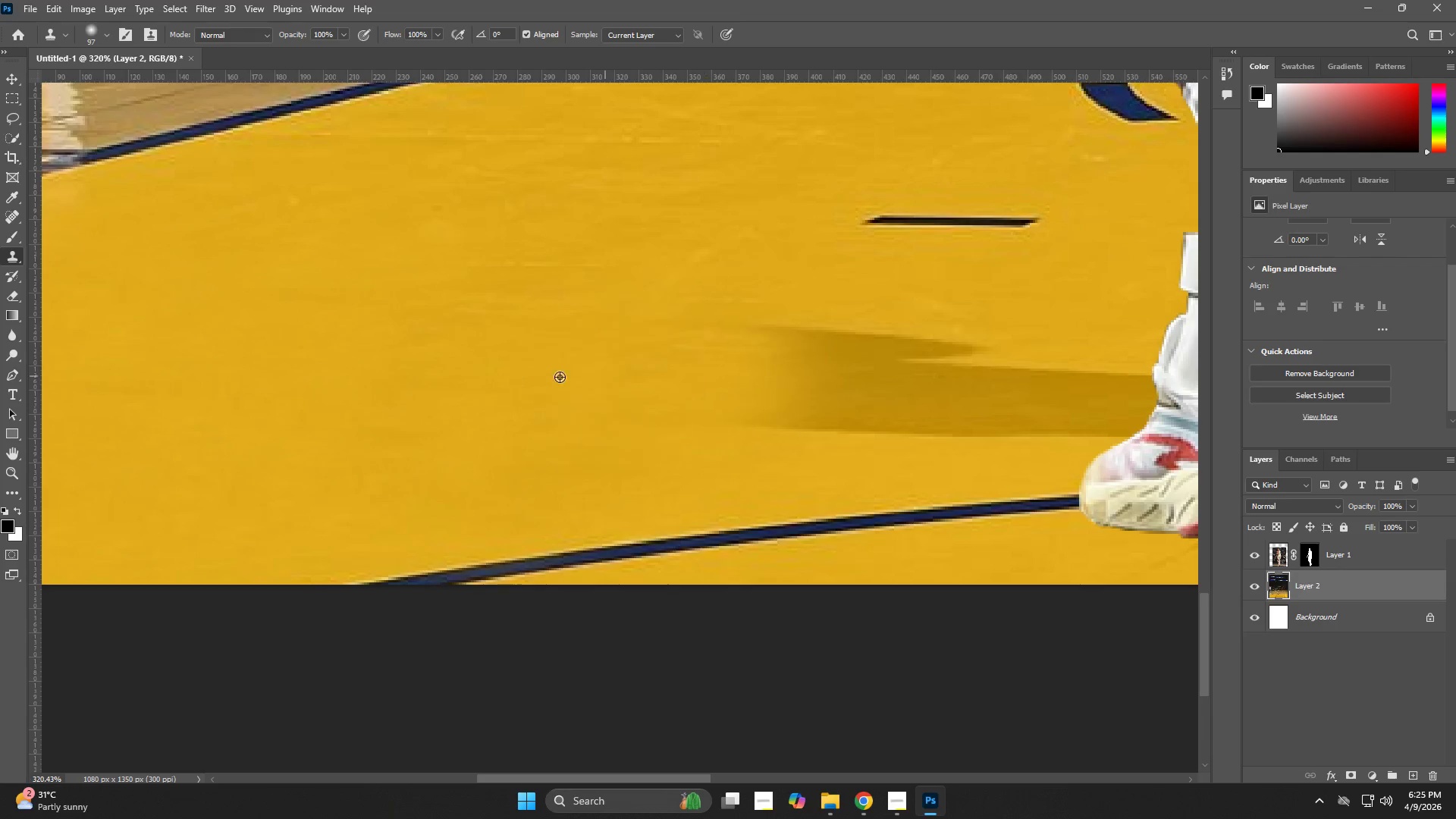 
key(Alt+AltLeft)
 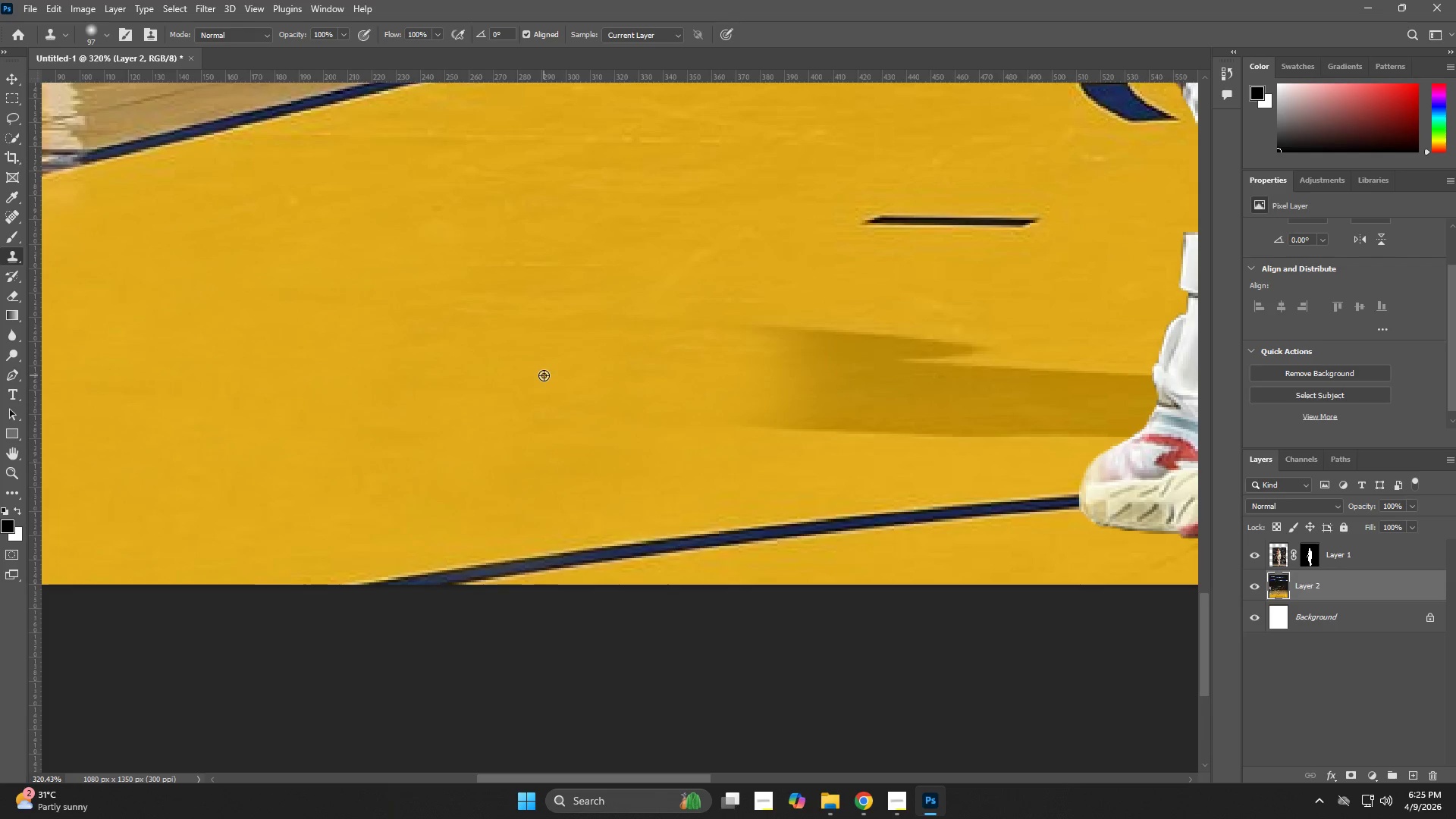 
left_click([544, 375])
 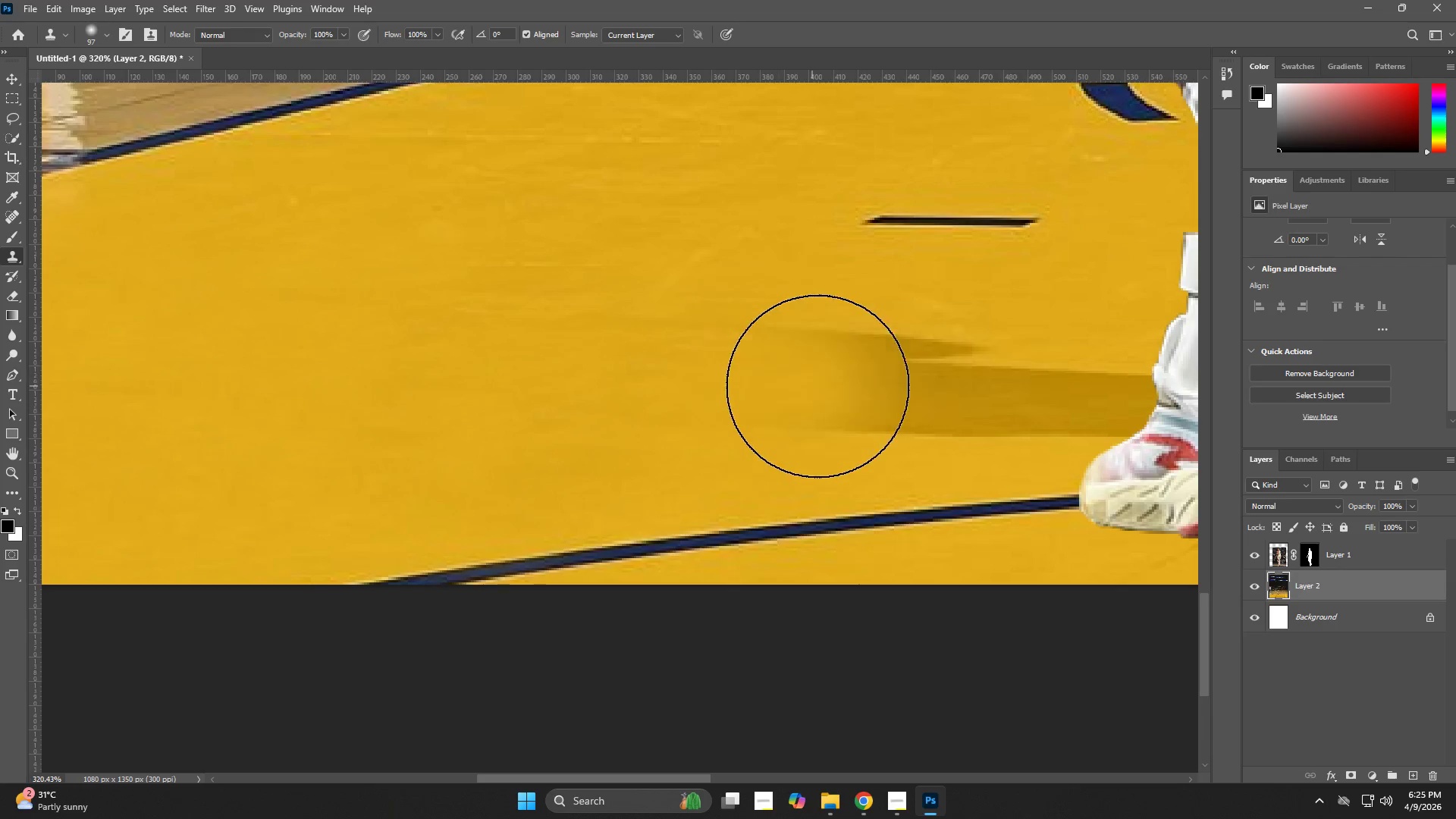 
left_click_drag(start_coordinate=[817, 386], to_coordinate=[822, 377])
 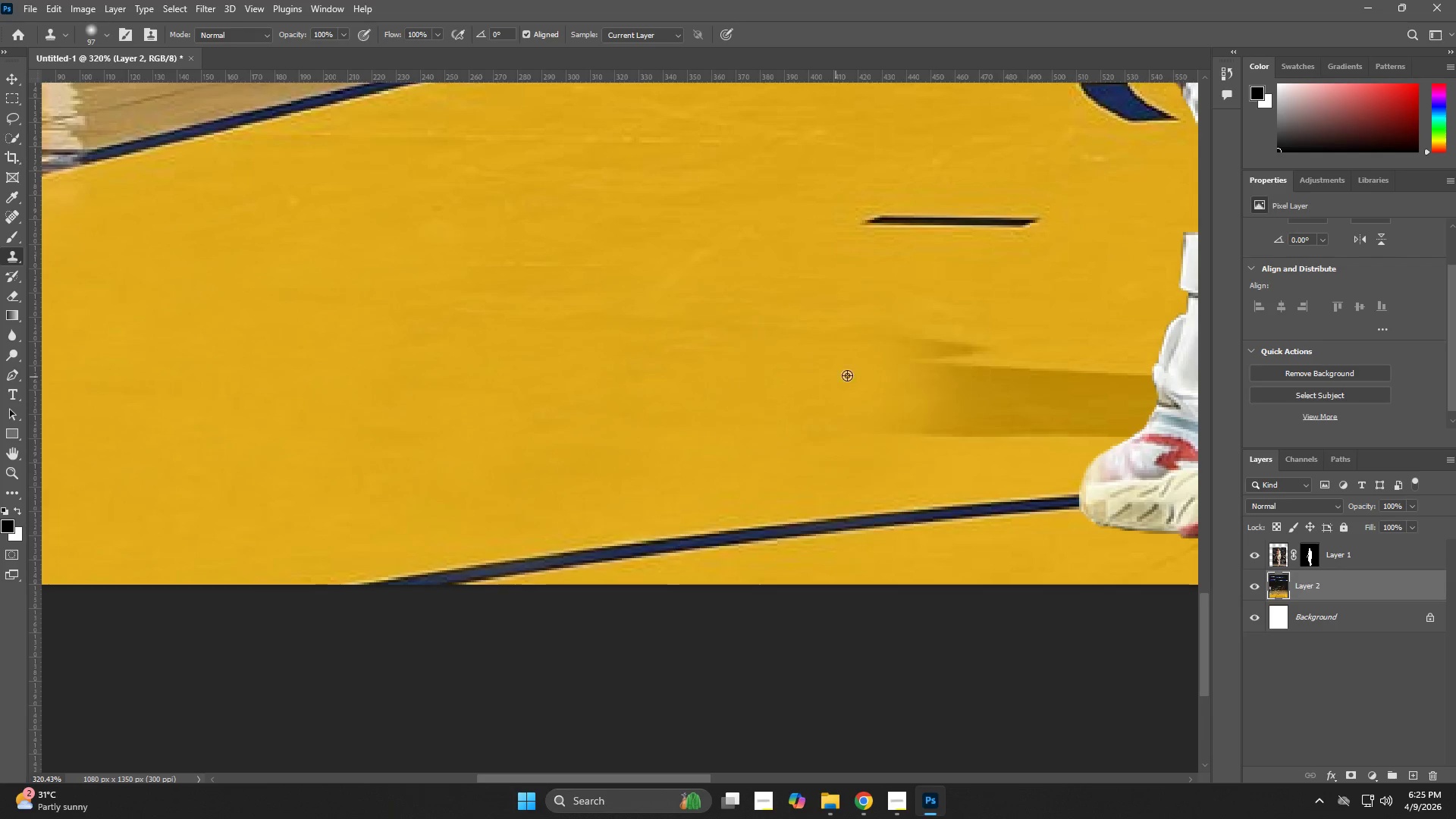 
hold_key(key=AltLeft, duration=0.55)
 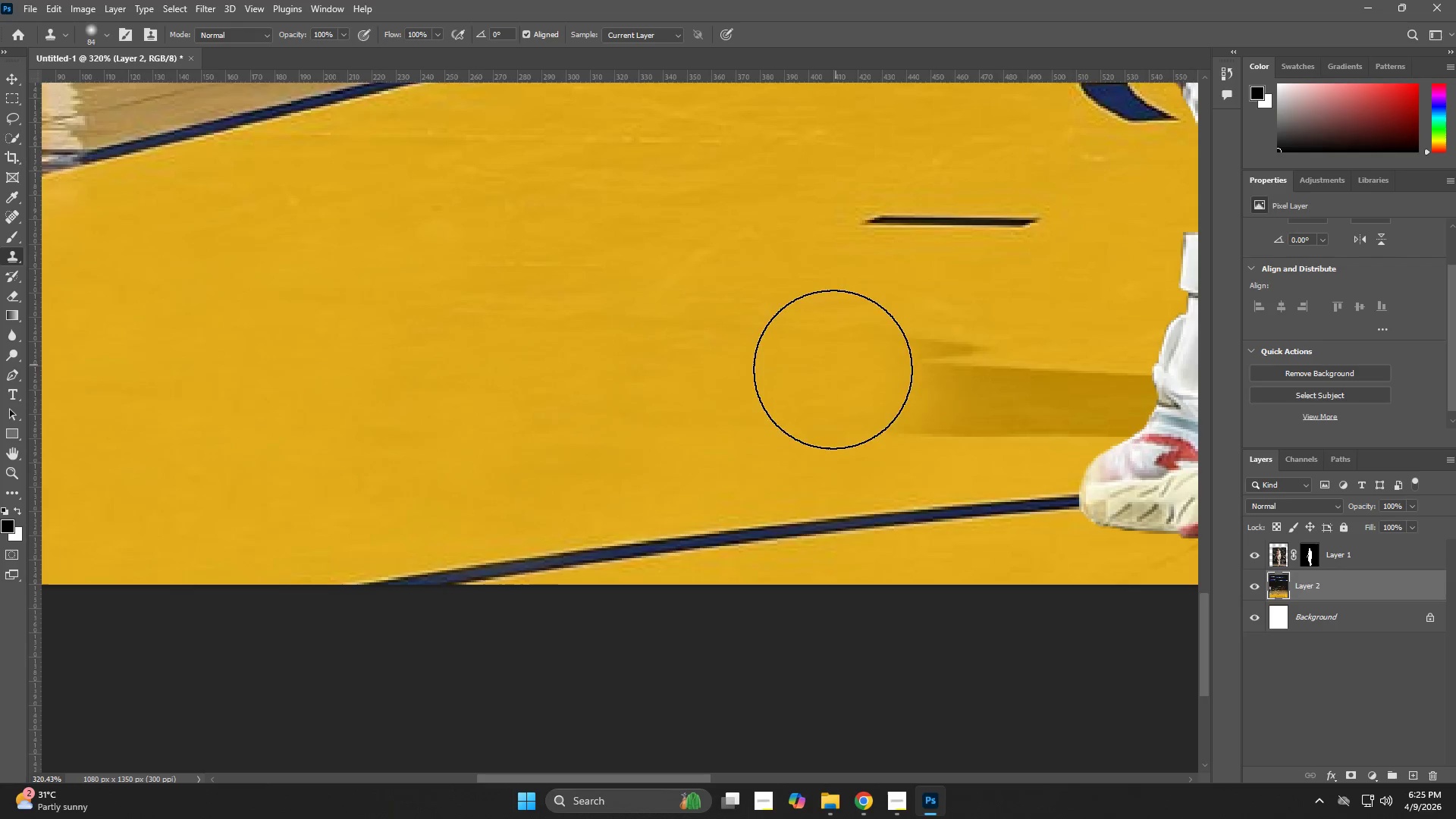 
hold_key(key=Space, duration=0.48)
 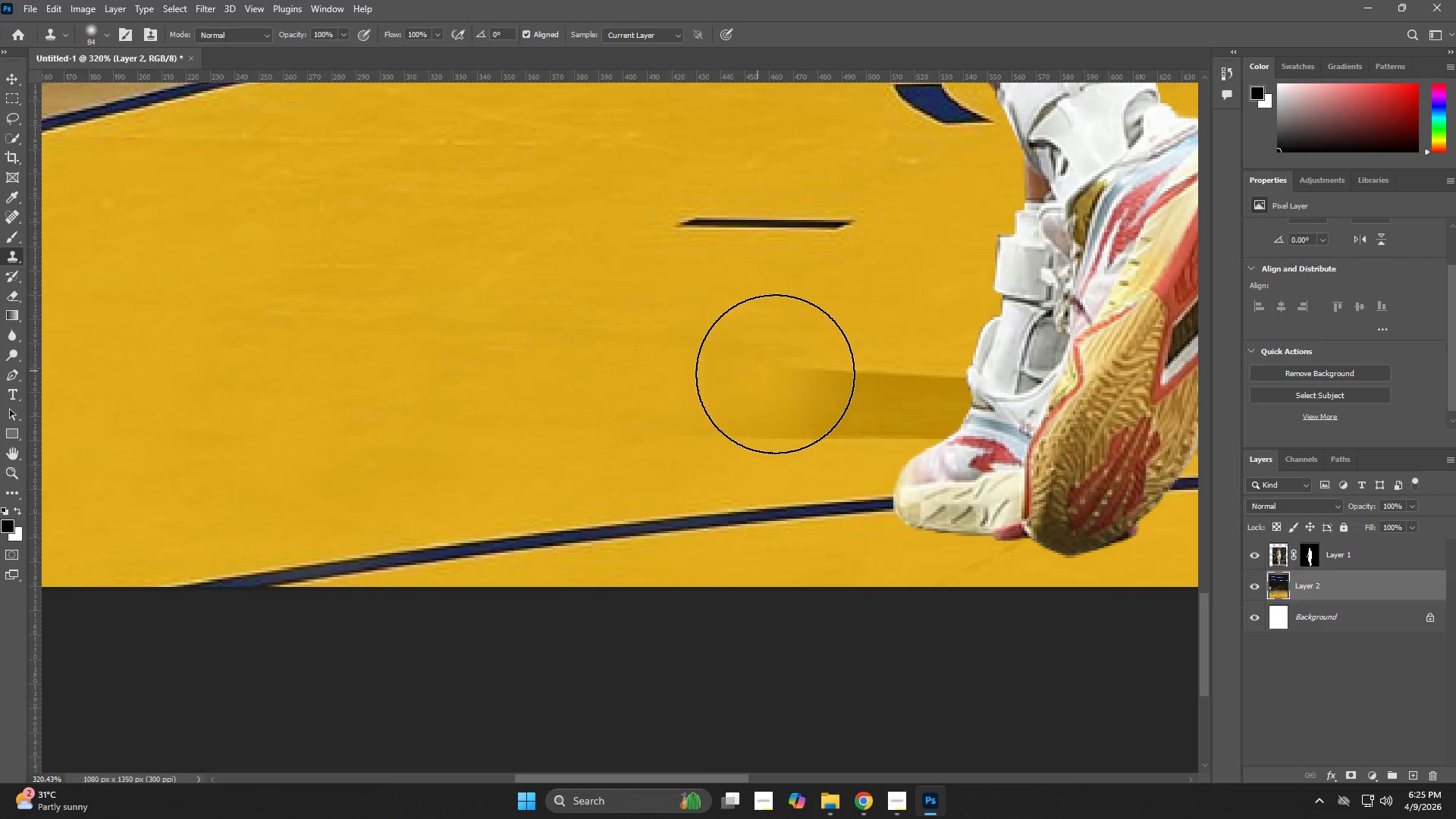 
left_click_drag(start_coordinate=[821, 369], to_coordinate=[648, 371])
 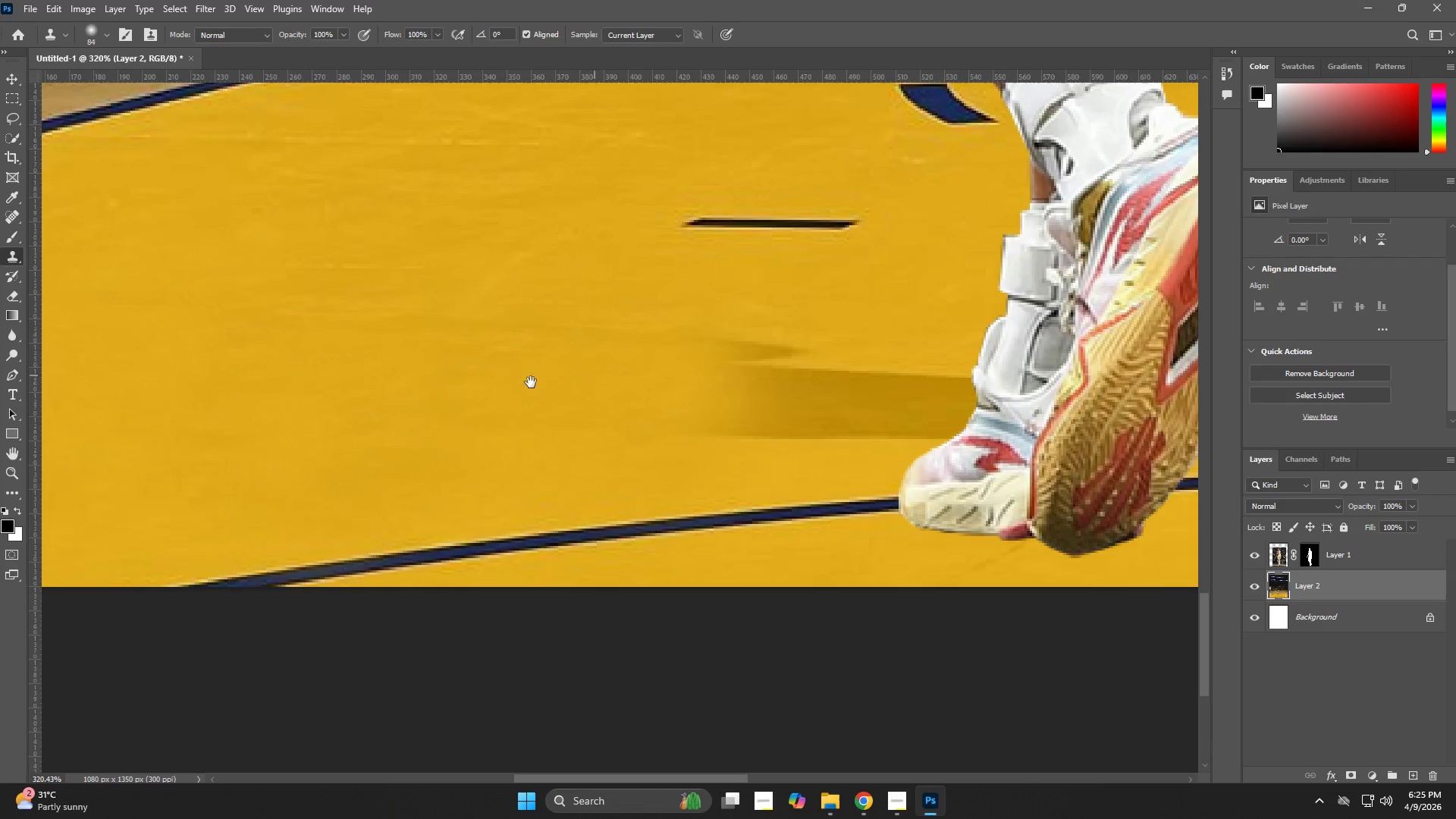 
key(Alt+AltLeft)
 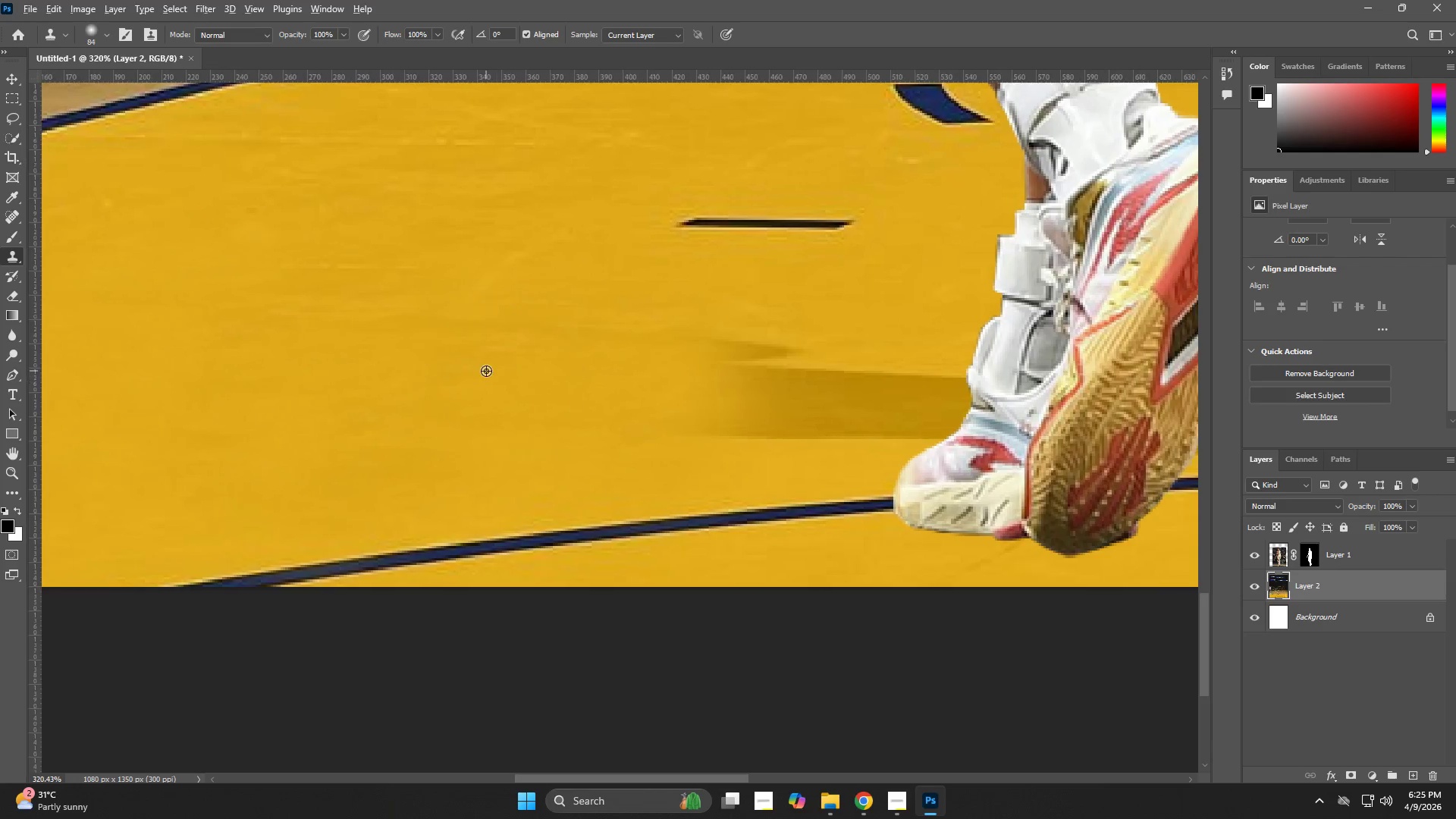 
left_click([486, 371])
 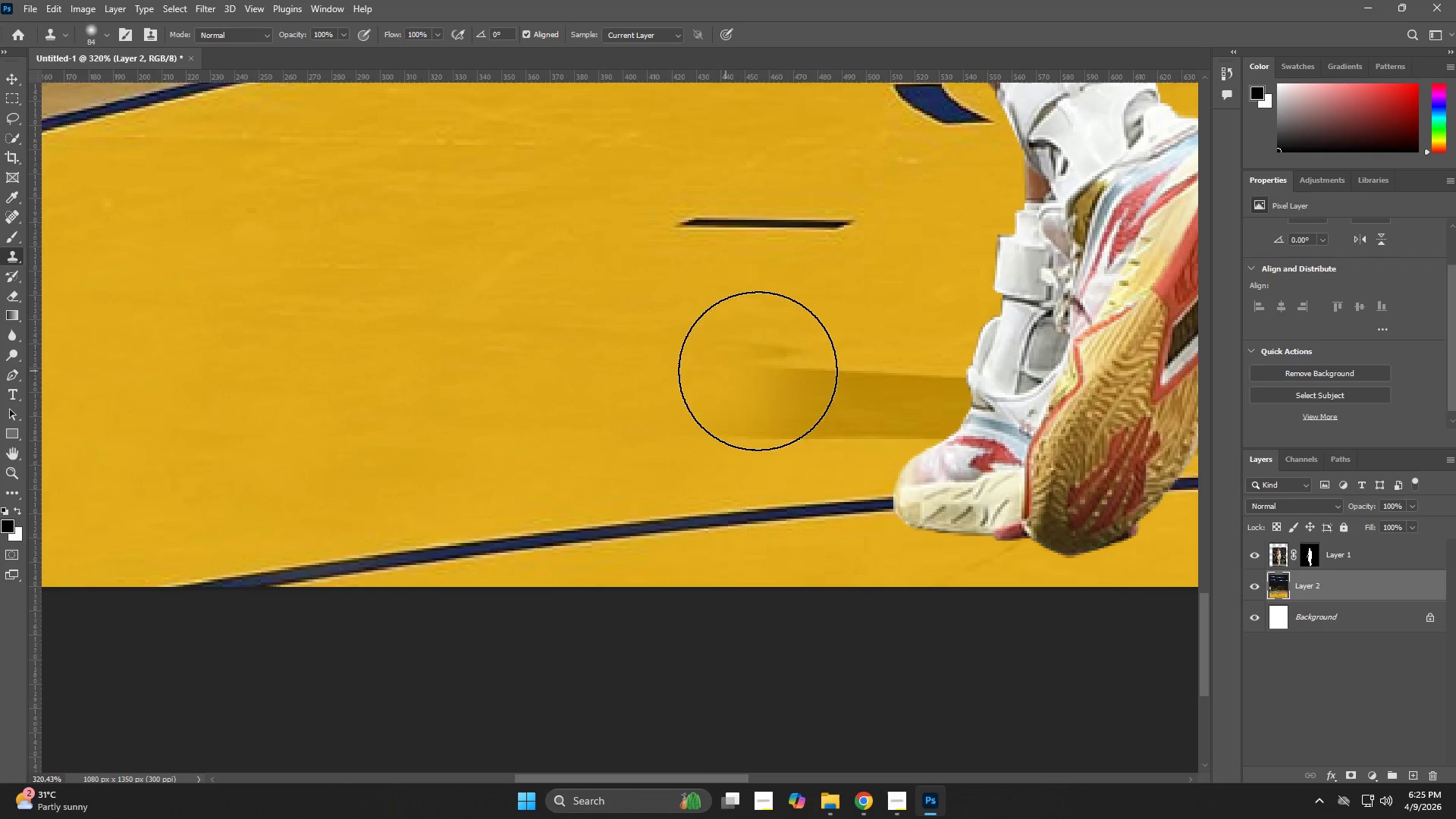 
left_click_drag(start_coordinate=[763, 371], to_coordinate=[774, 390])
 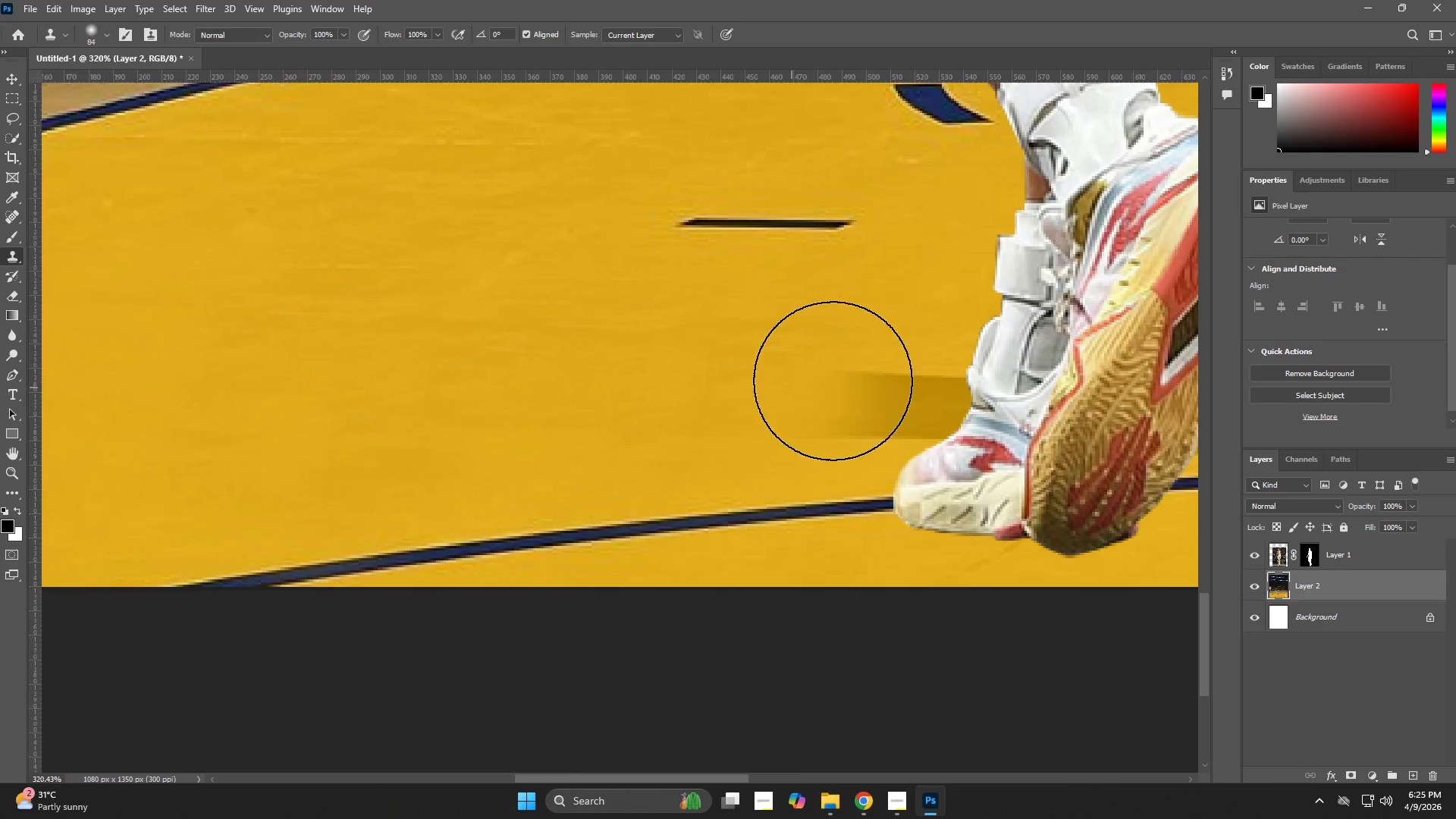 
hold_key(key=Space, duration=0.48)
 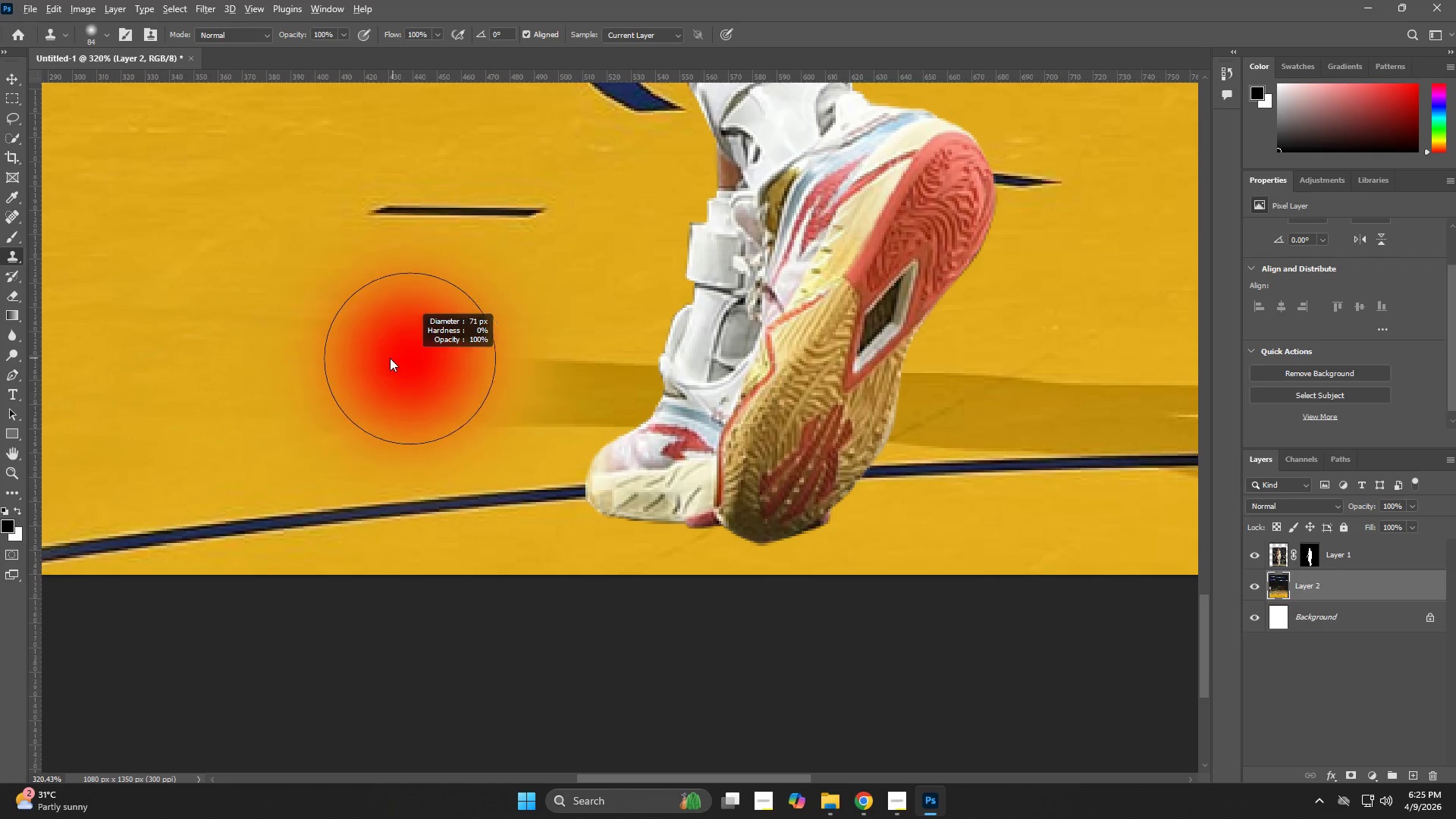 
left_click_drag(start_coordinate=[846, 377], to_coordinate=[538, 365])
 